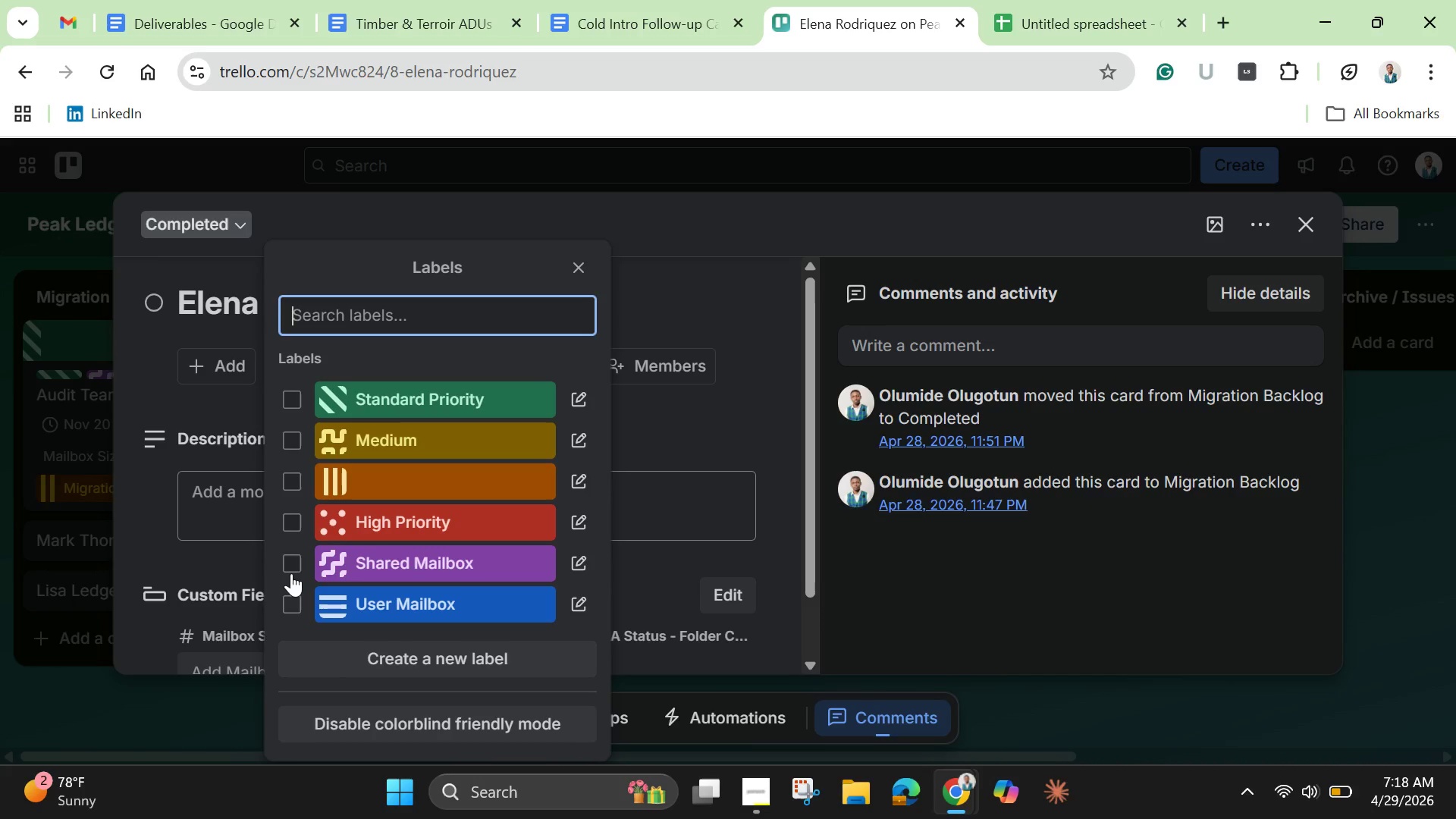 
left_click([291, 566])
 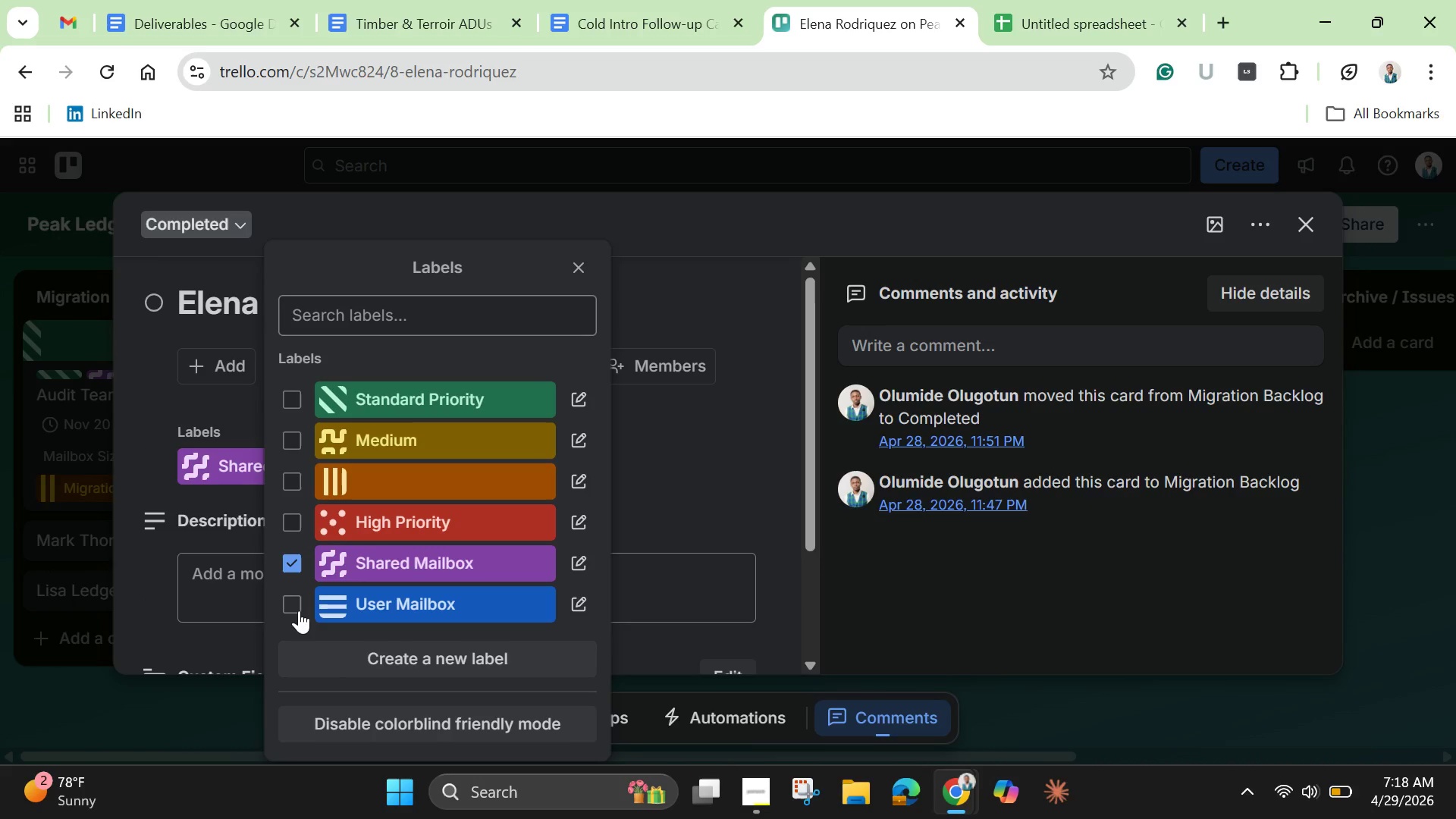 
left_click([299, 610])
 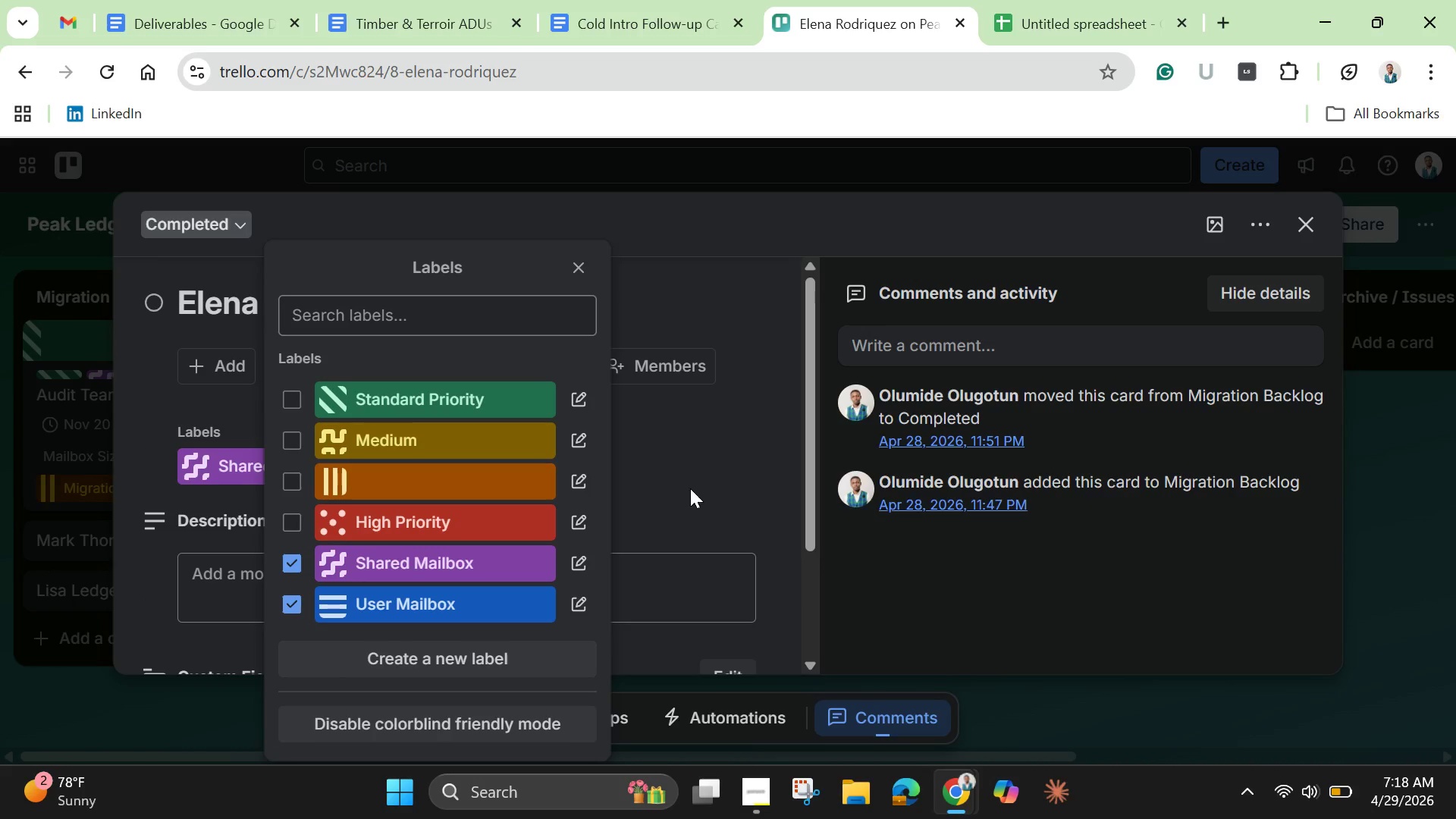 
left_click([698, 470])
 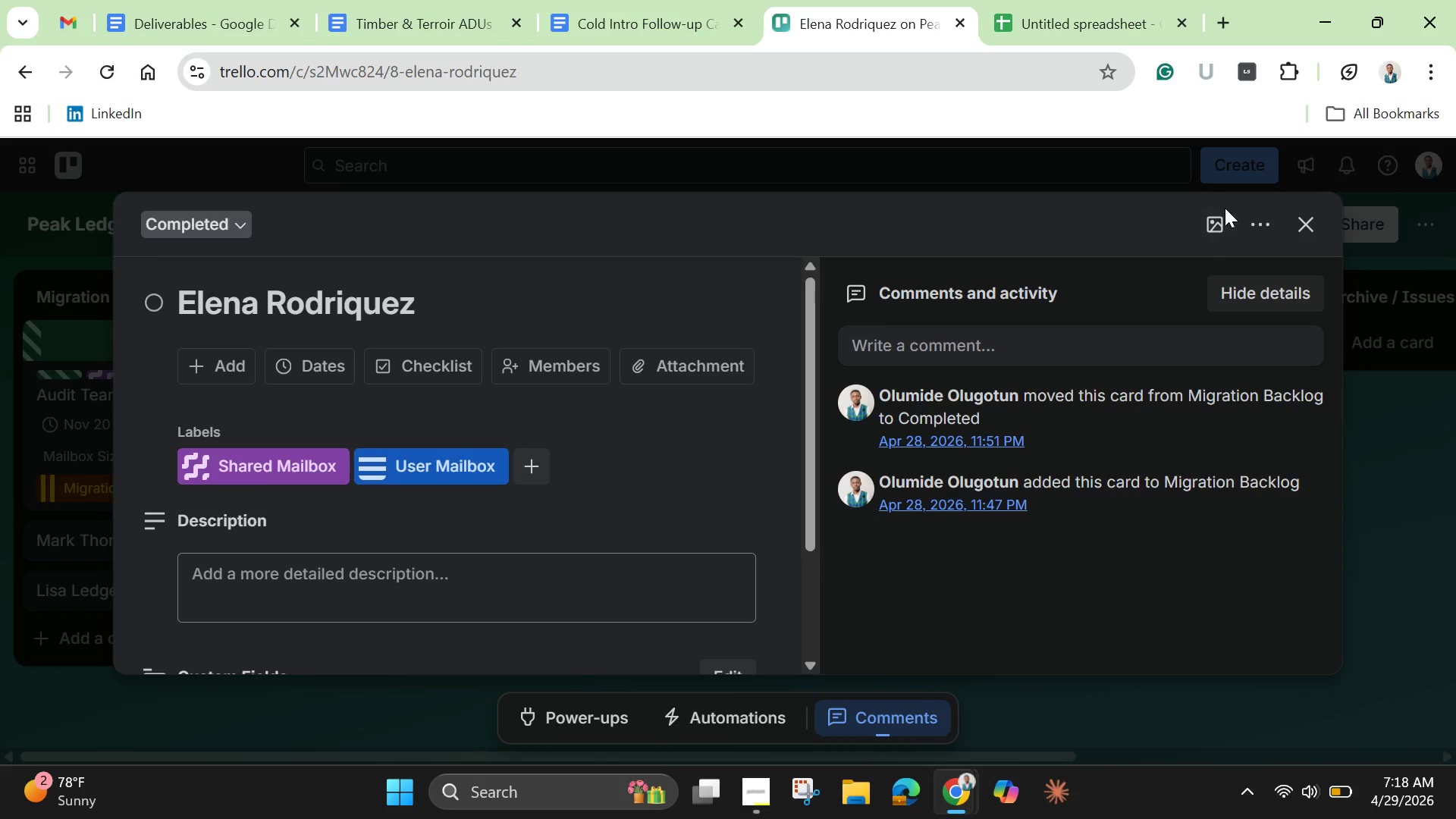 
left_click([1222, 223])
 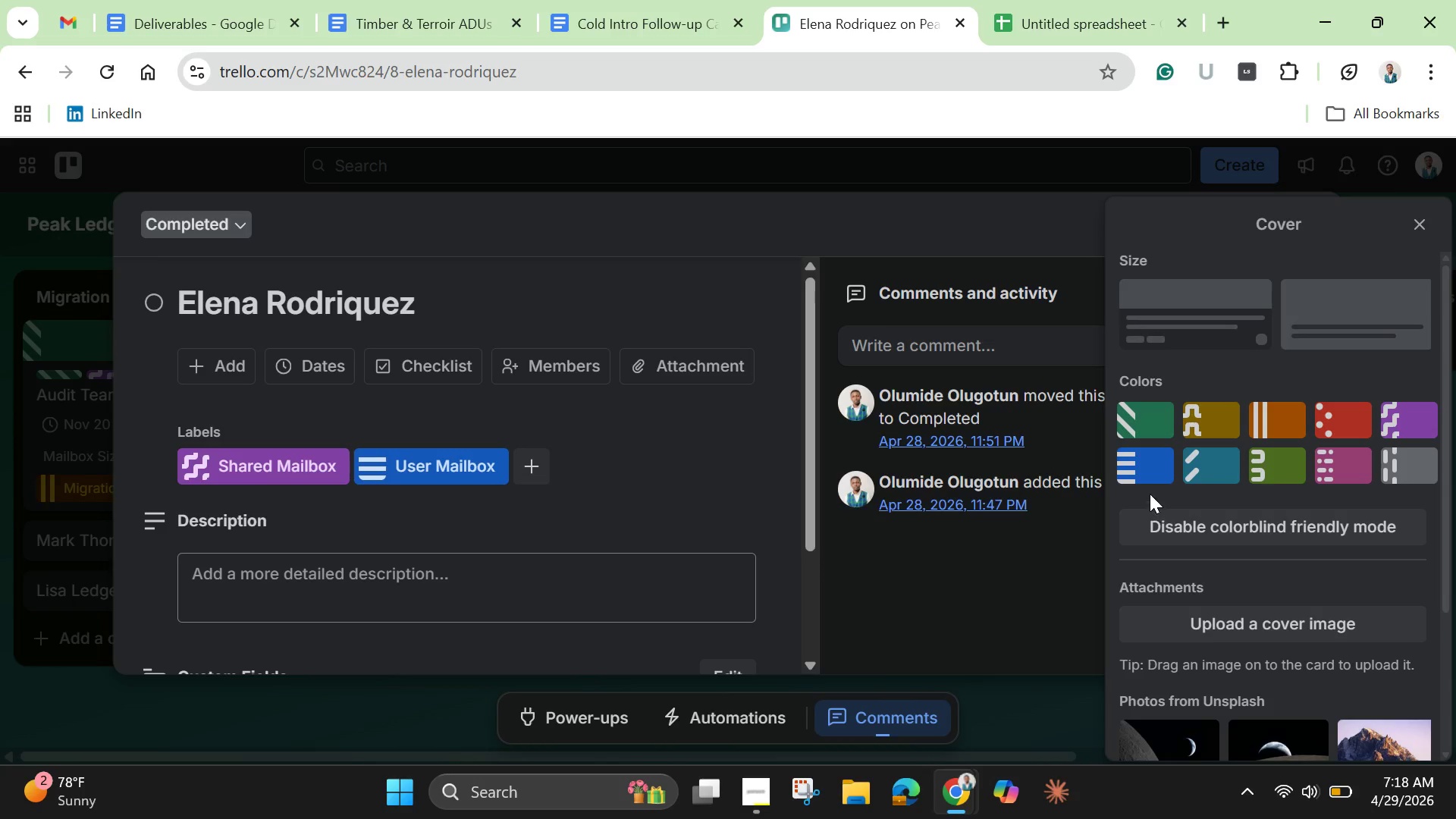 
left_click([1150, 483])
 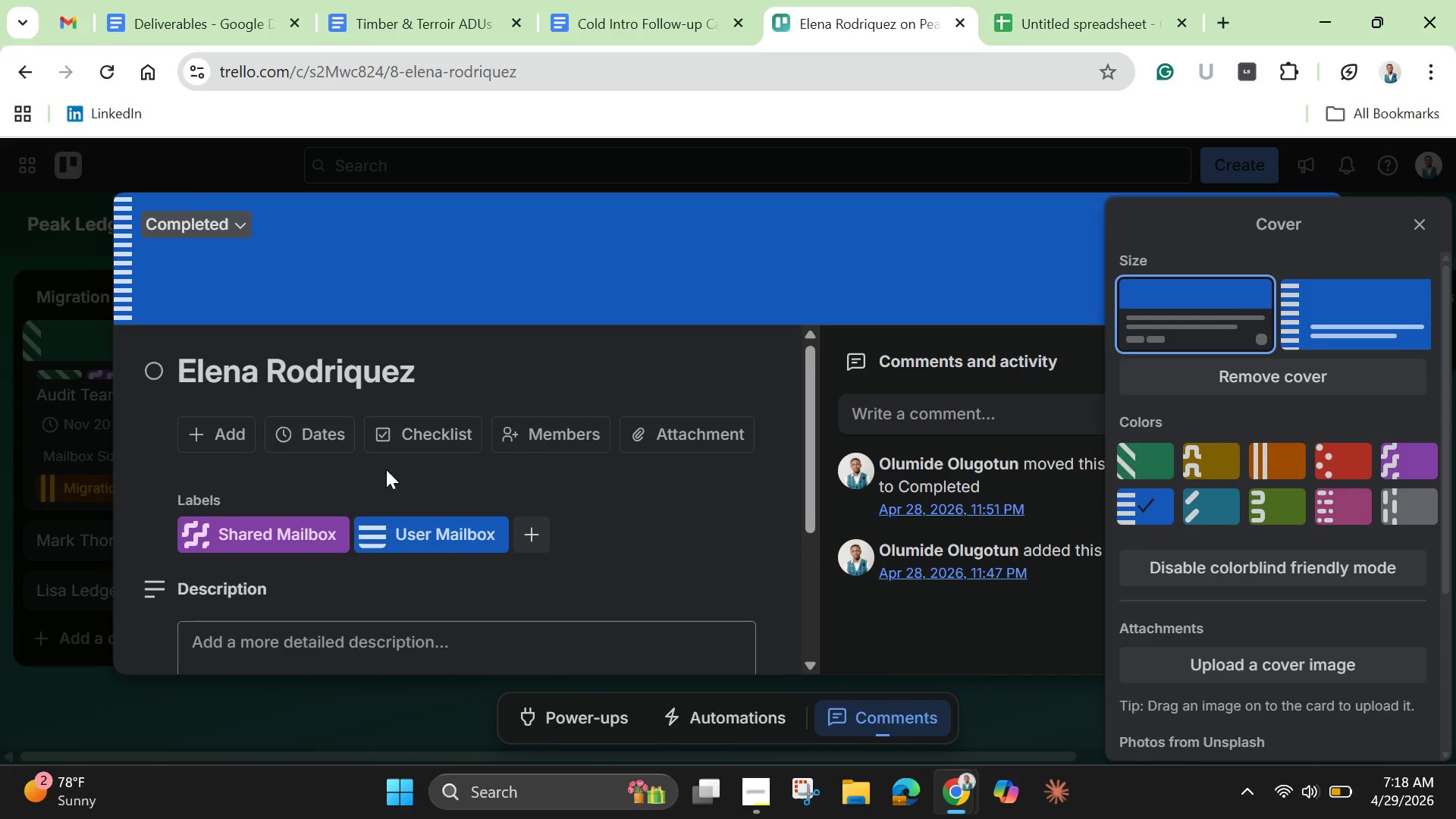 
left_click([296, 429])
 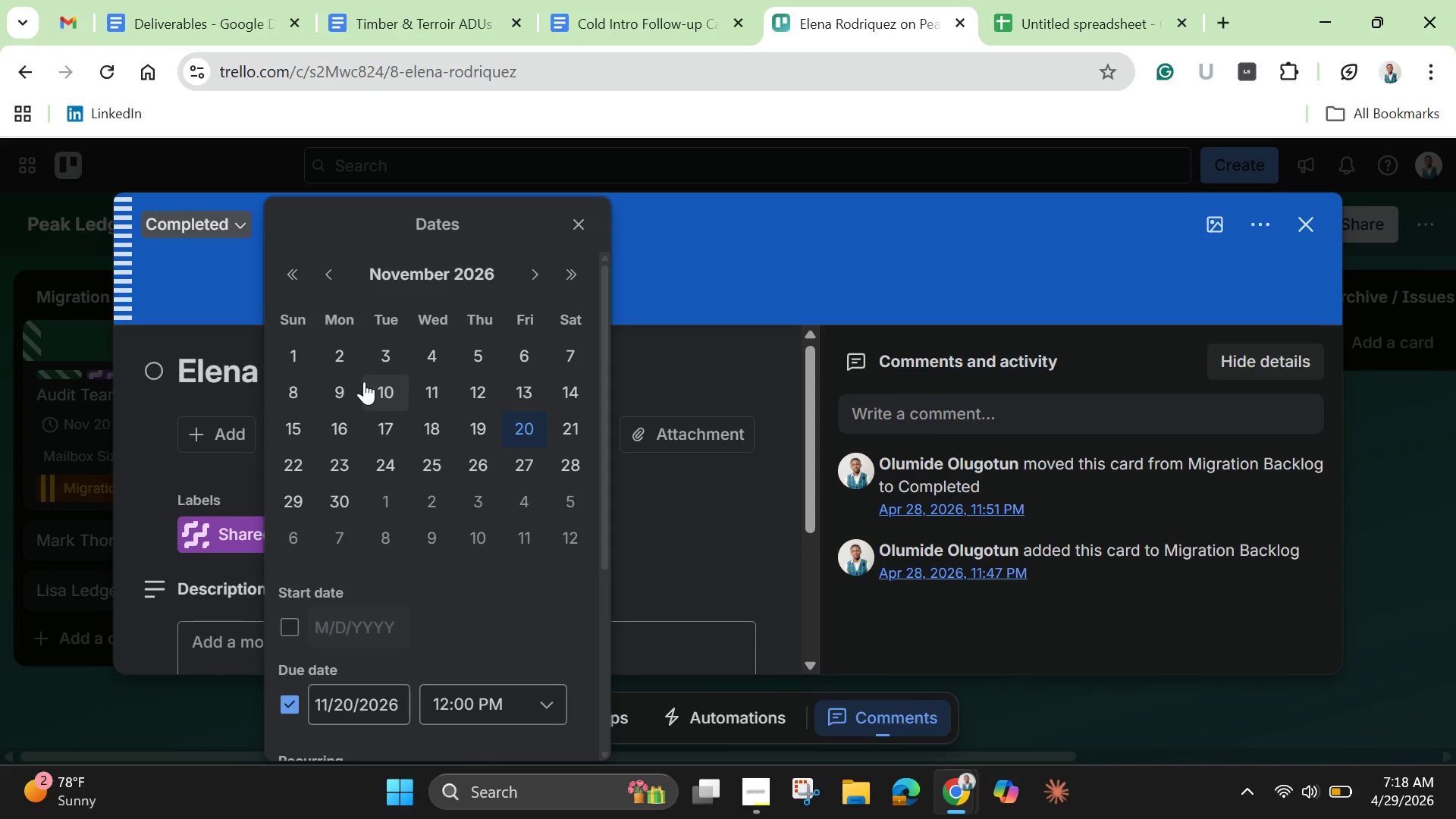 
left_click([340, 349])
 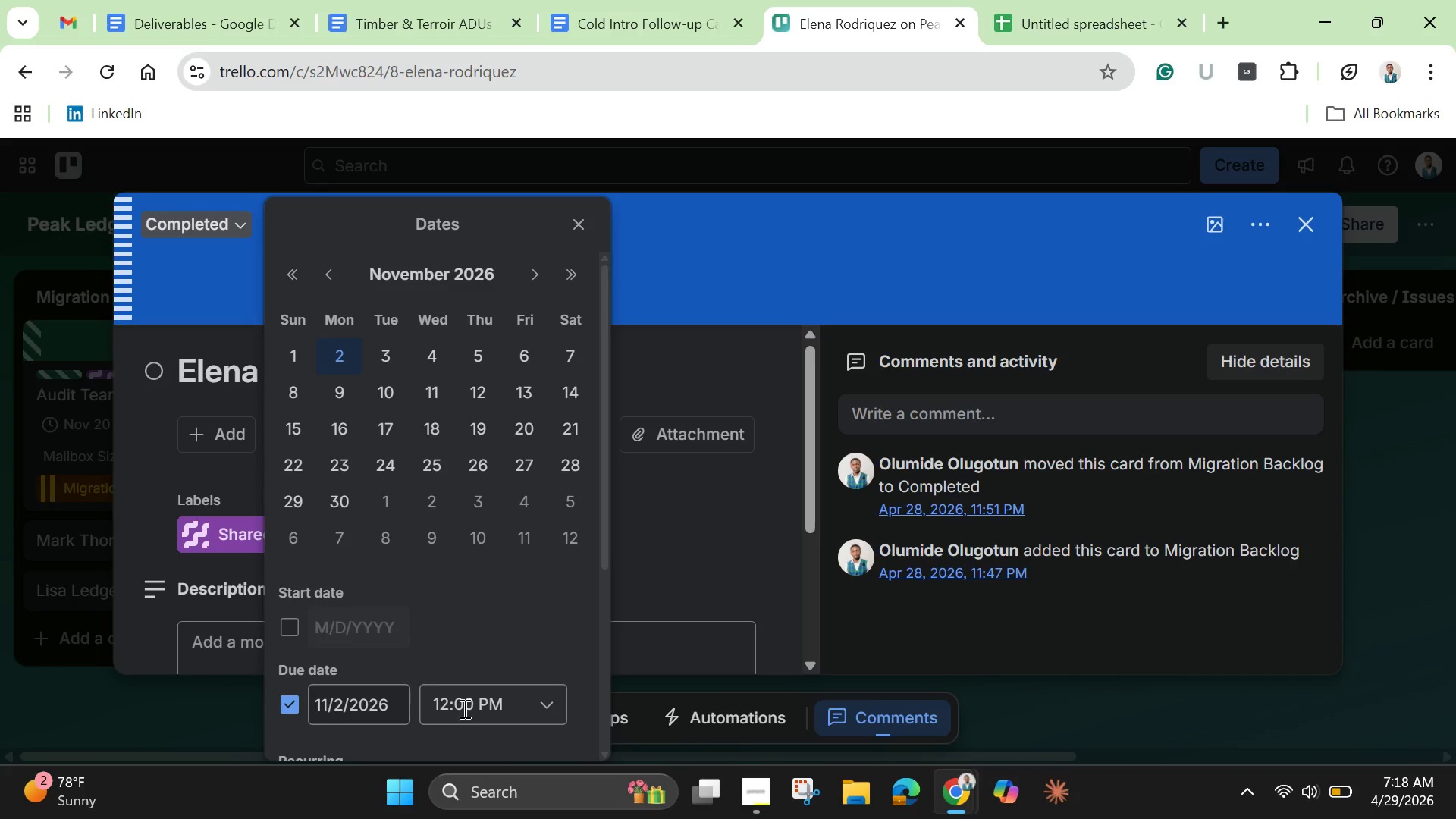 
scroll: coordinate [463, 708], scroll_direction: down, amount: 4.0
 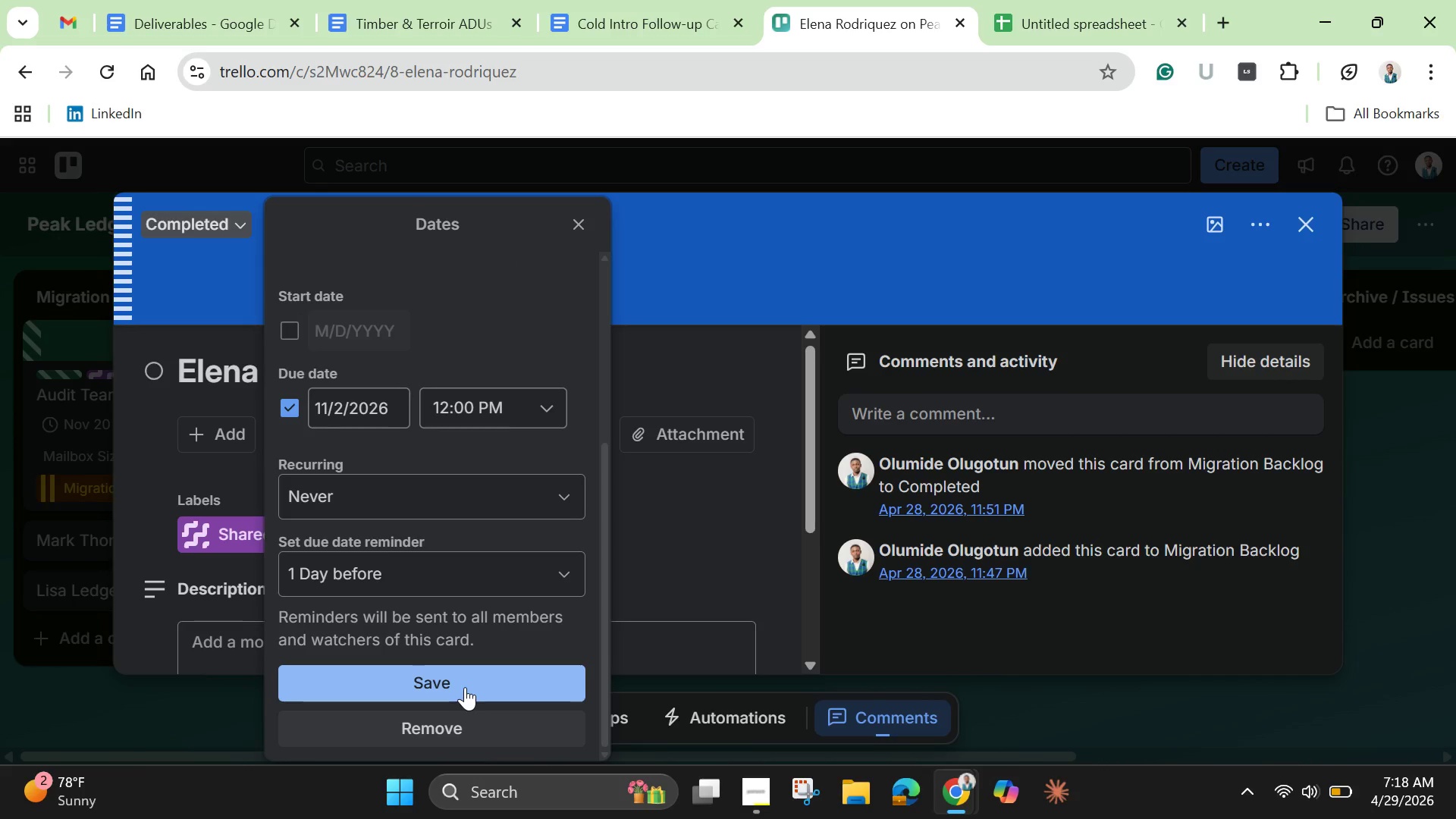 
left_click([465, 687])
 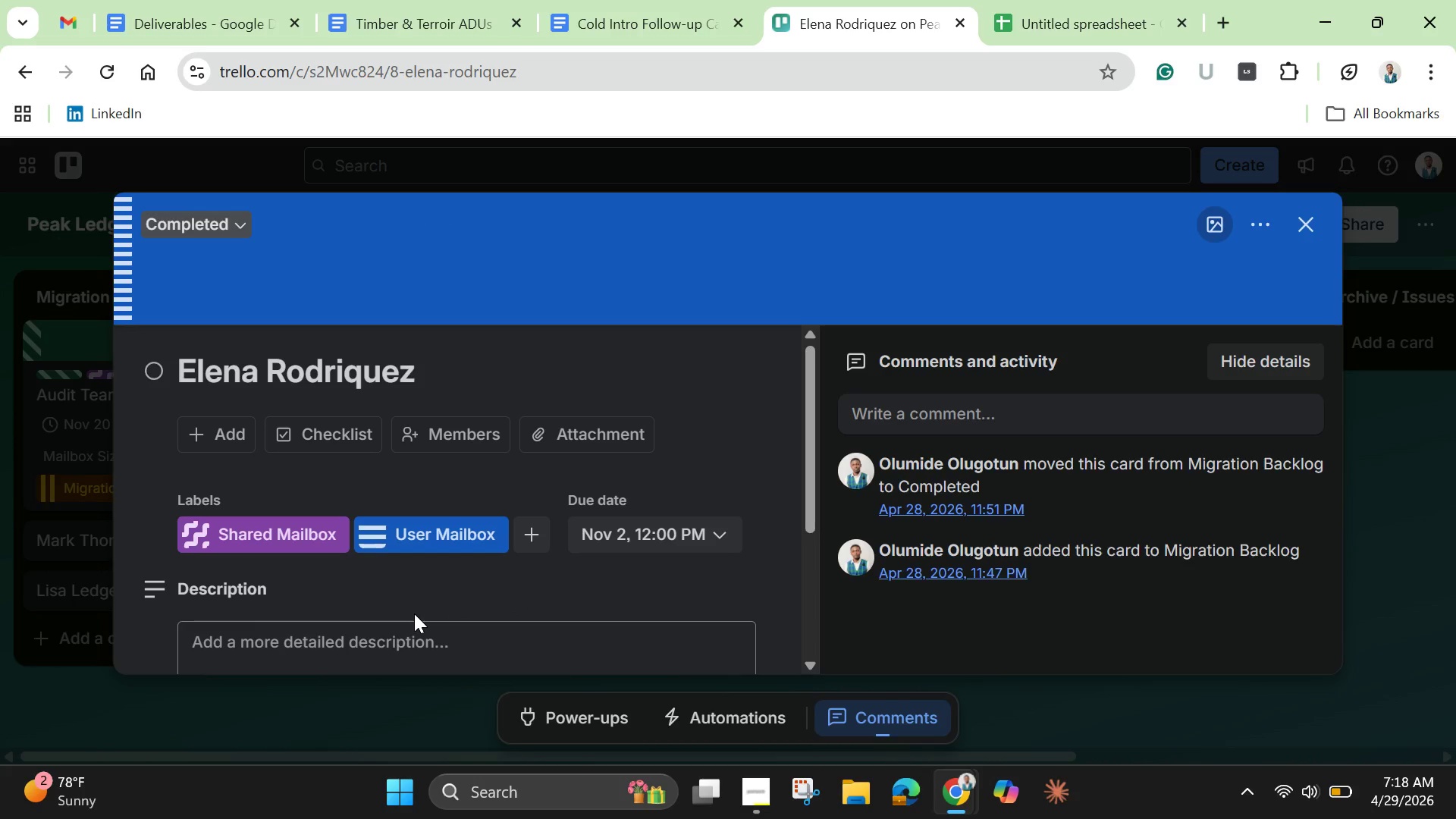 
scroll: coordinate [414, 613], scroll_direction: down, amount: 1.0
 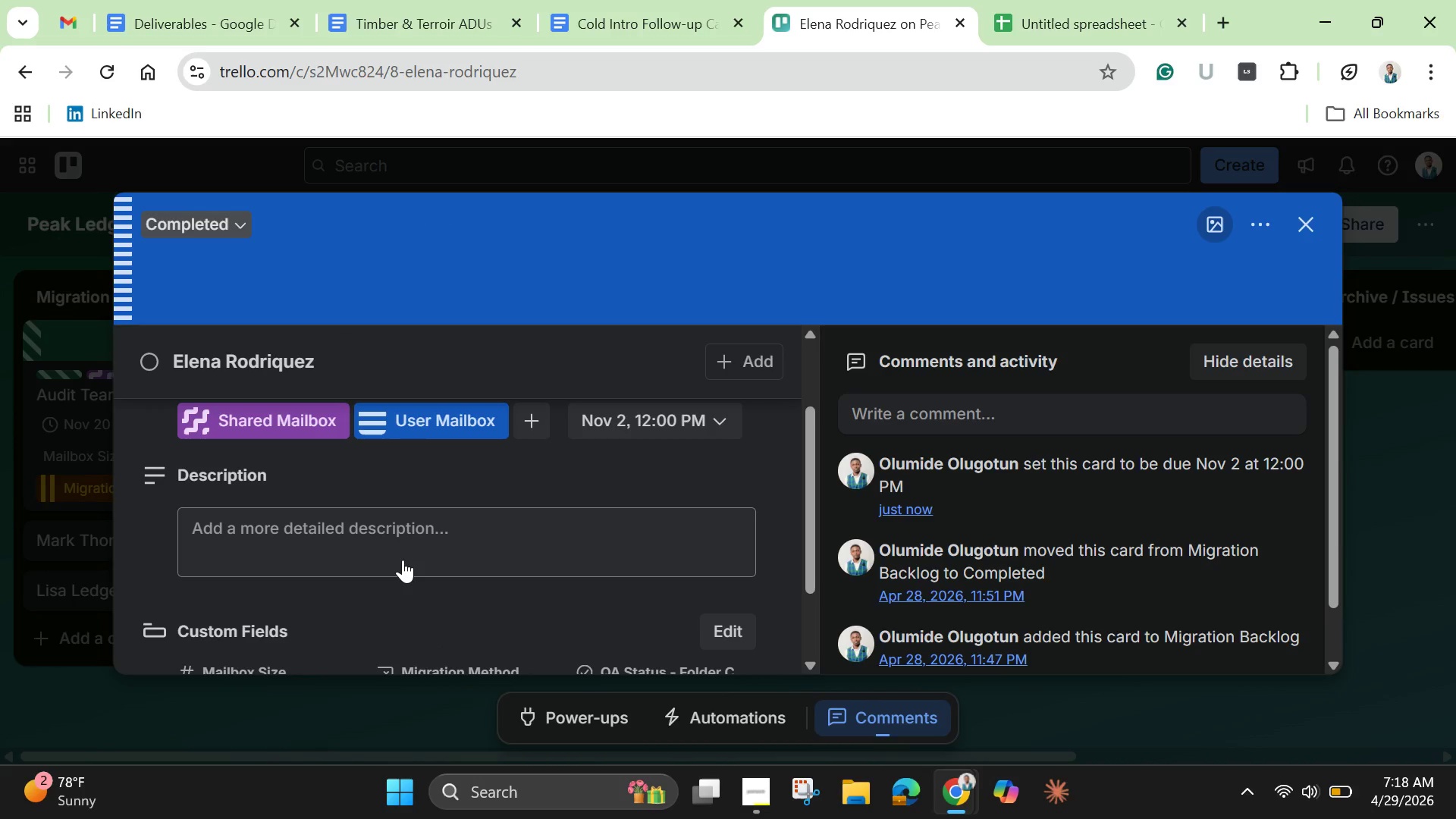 
left_click([403, 560])
 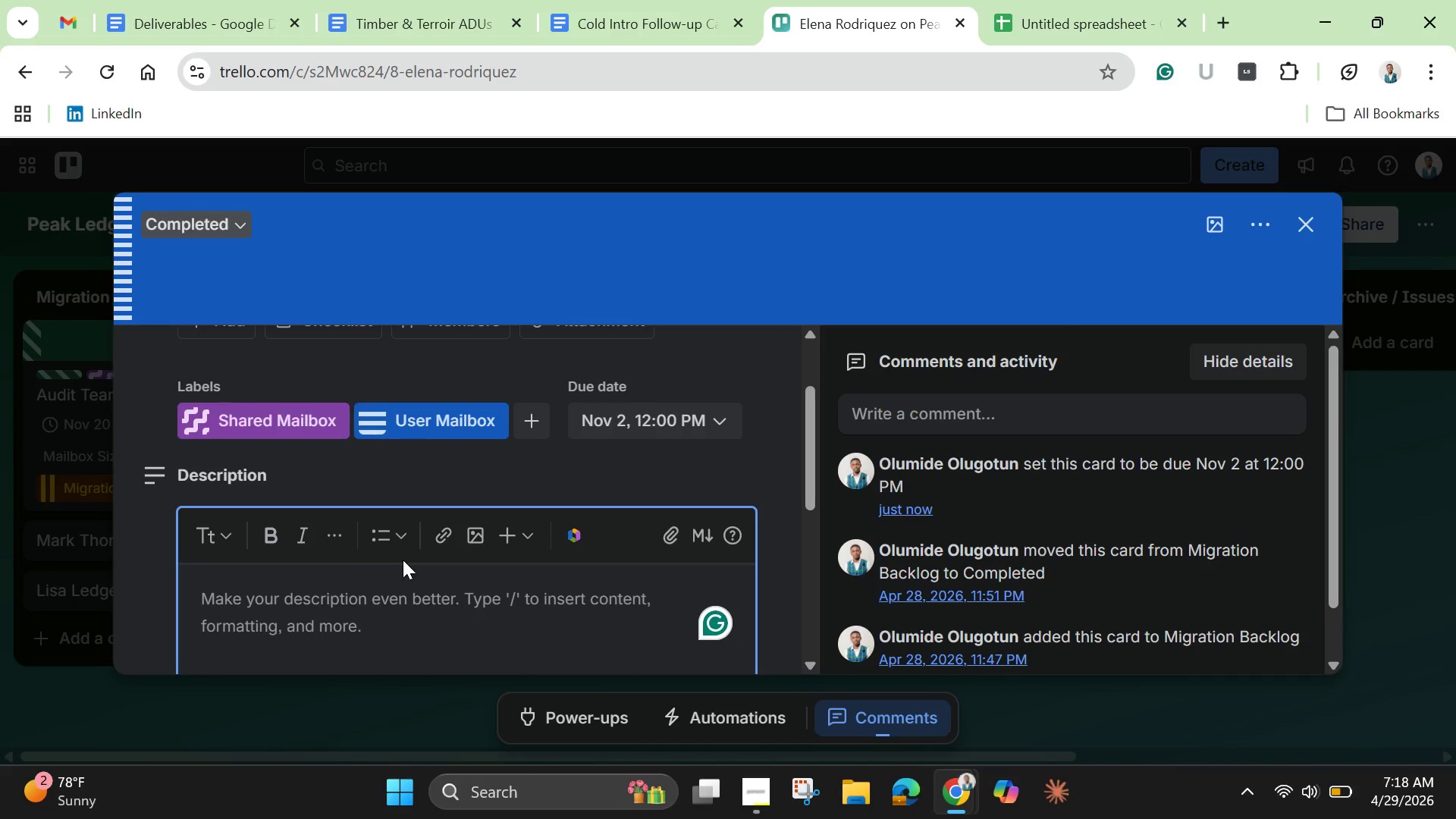 
key(Control+V)
 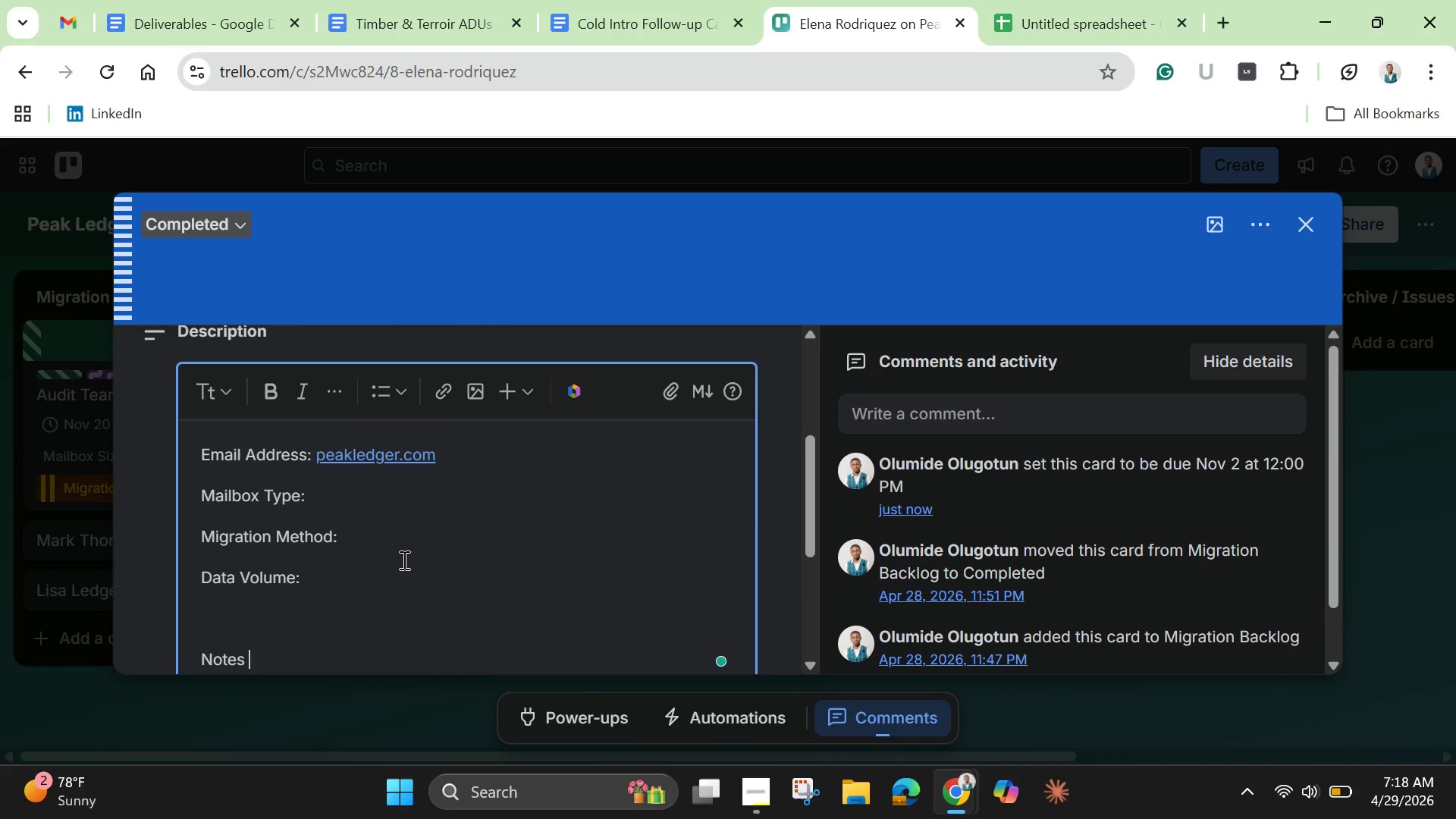 
key(Space)
 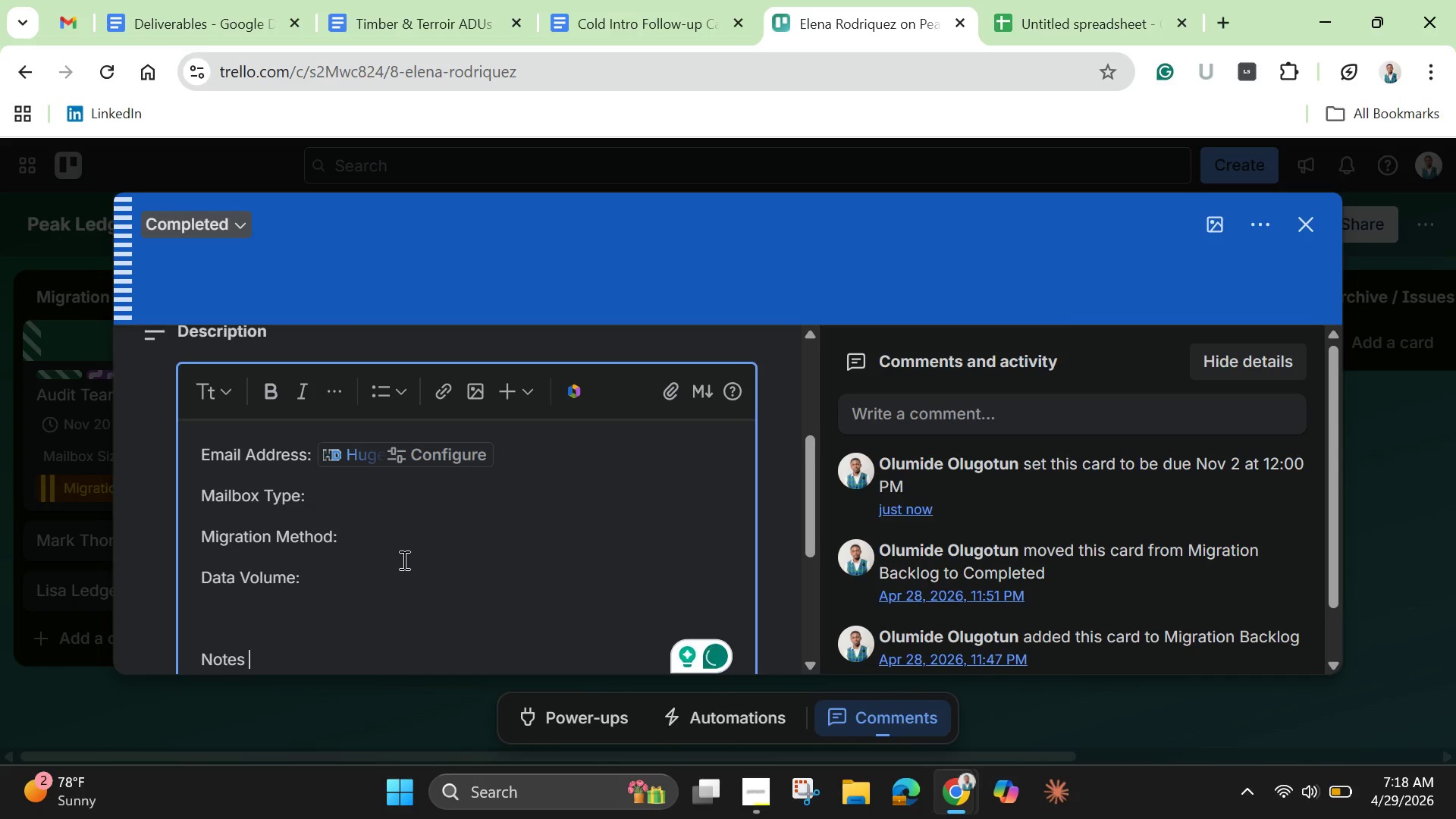 
wait(5.66)
 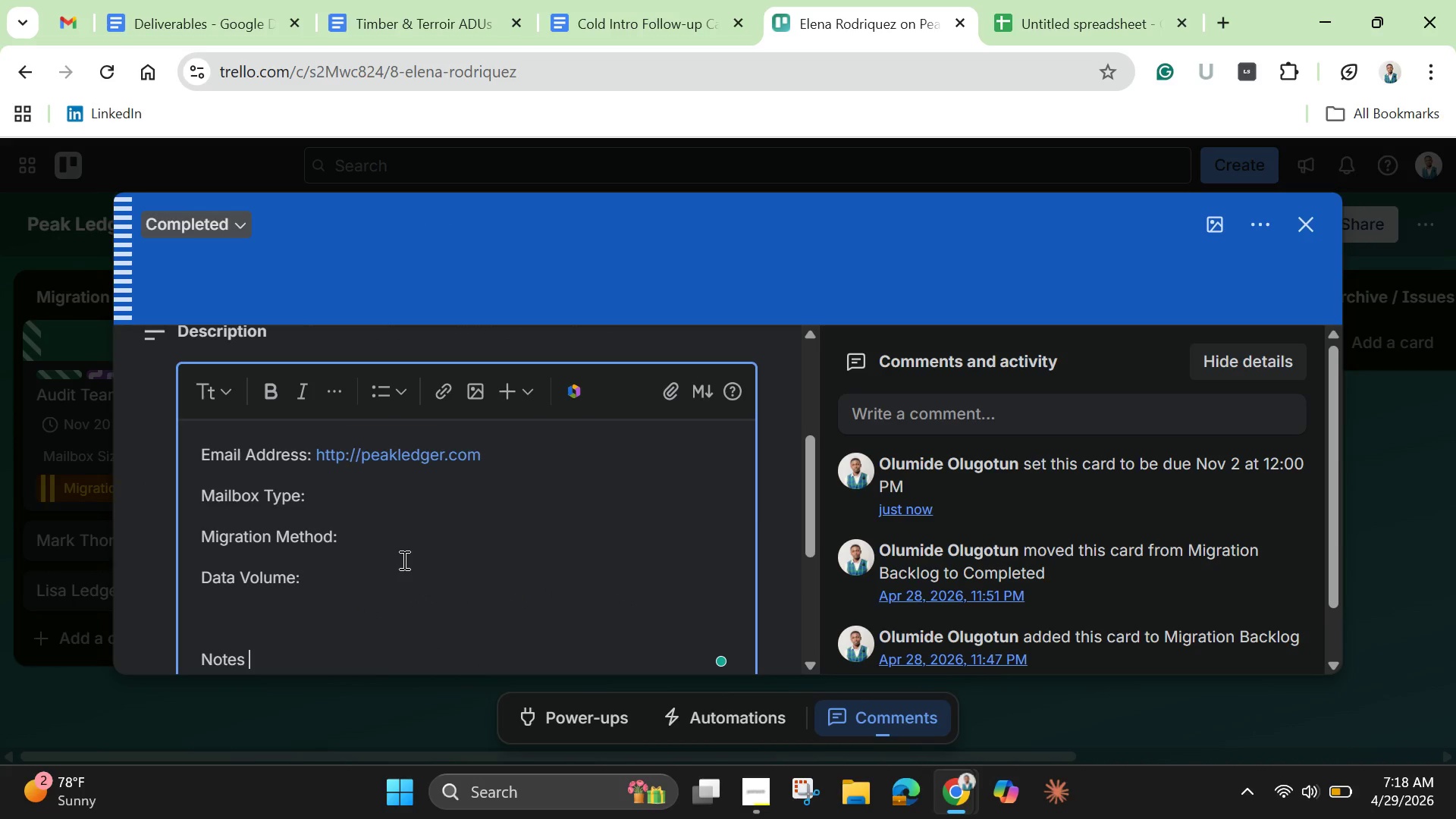 
left_click([382, 453])
 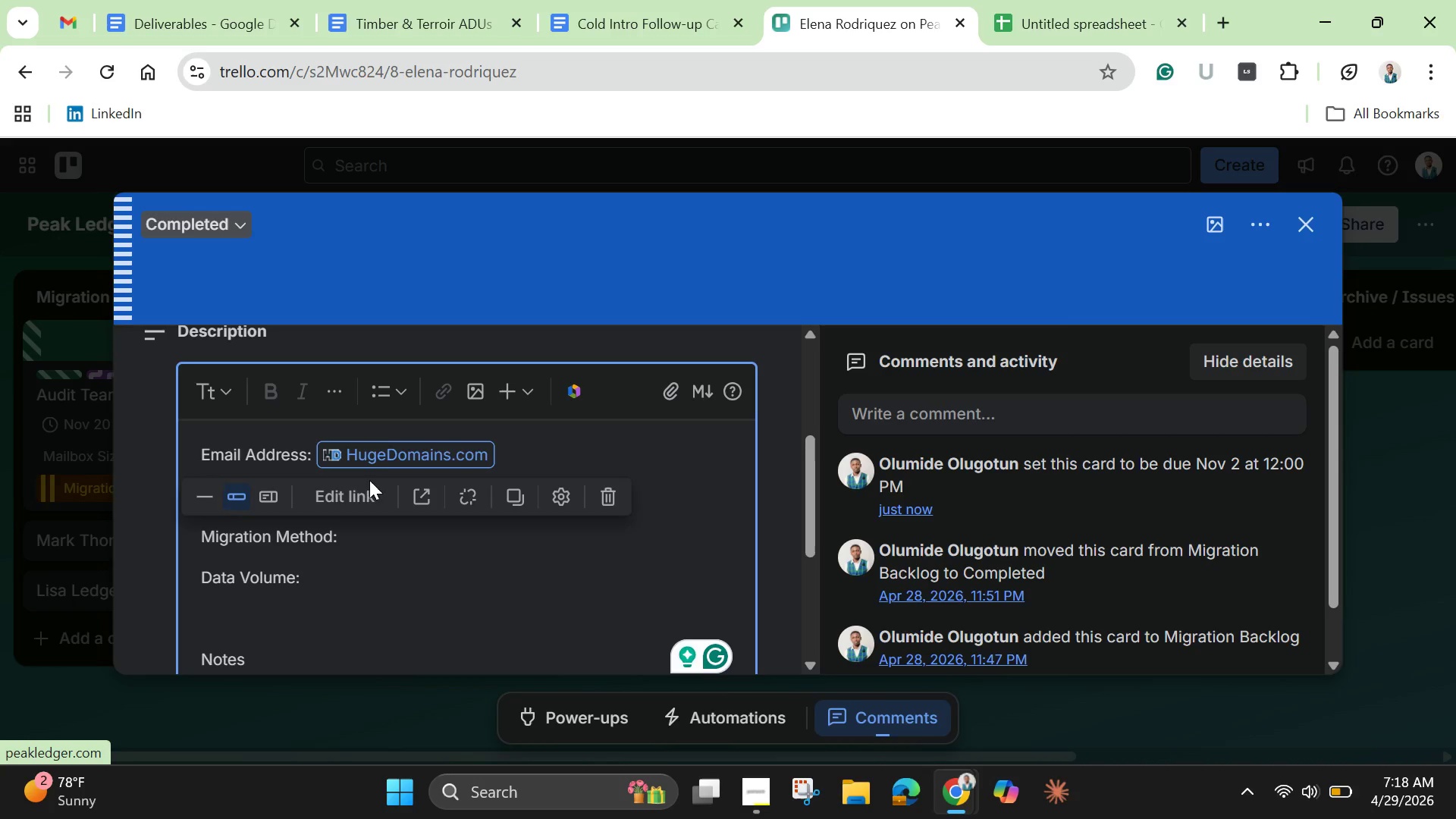 
left_click([337, 498])
 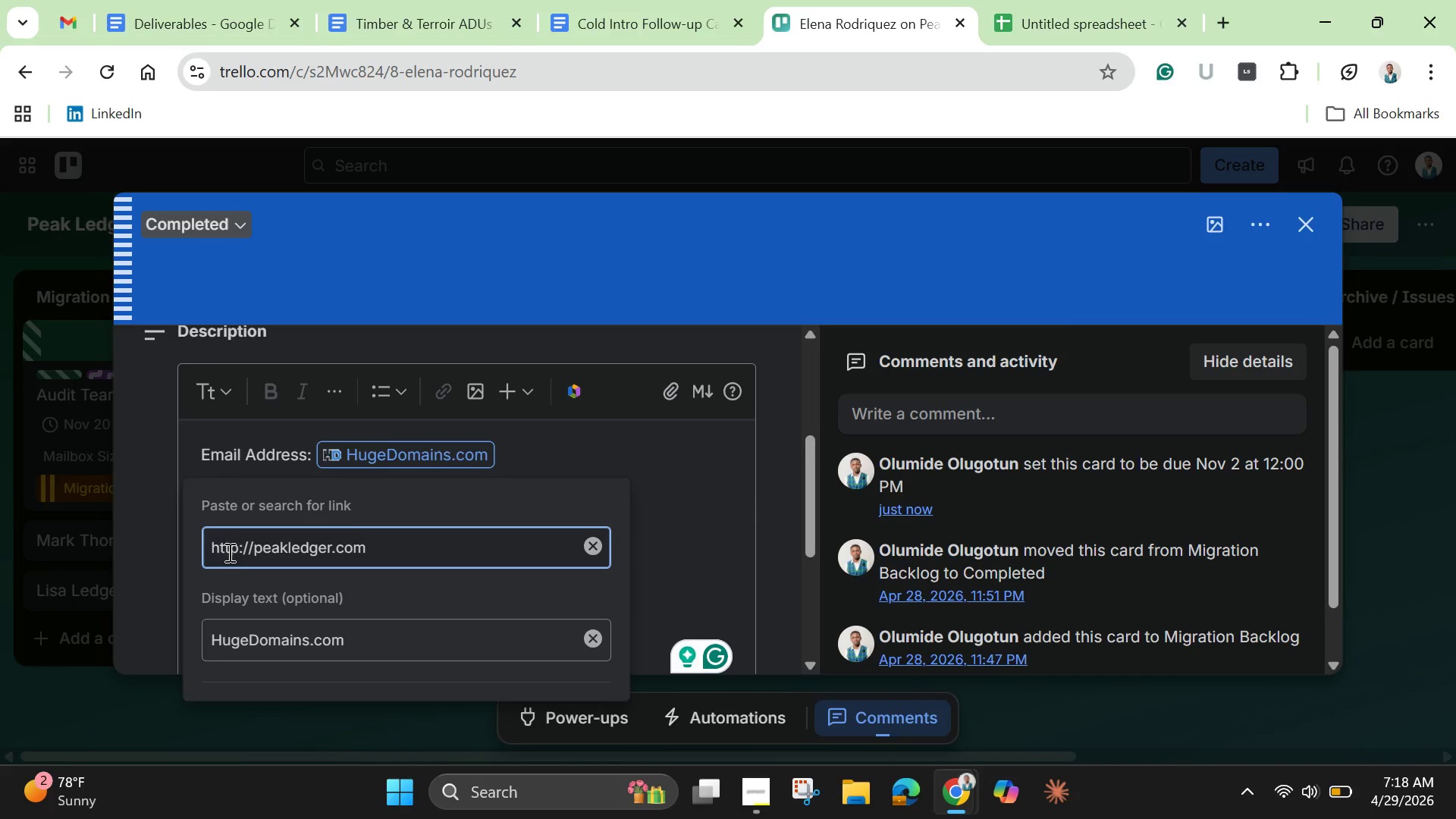 
left_click([255, 547])
 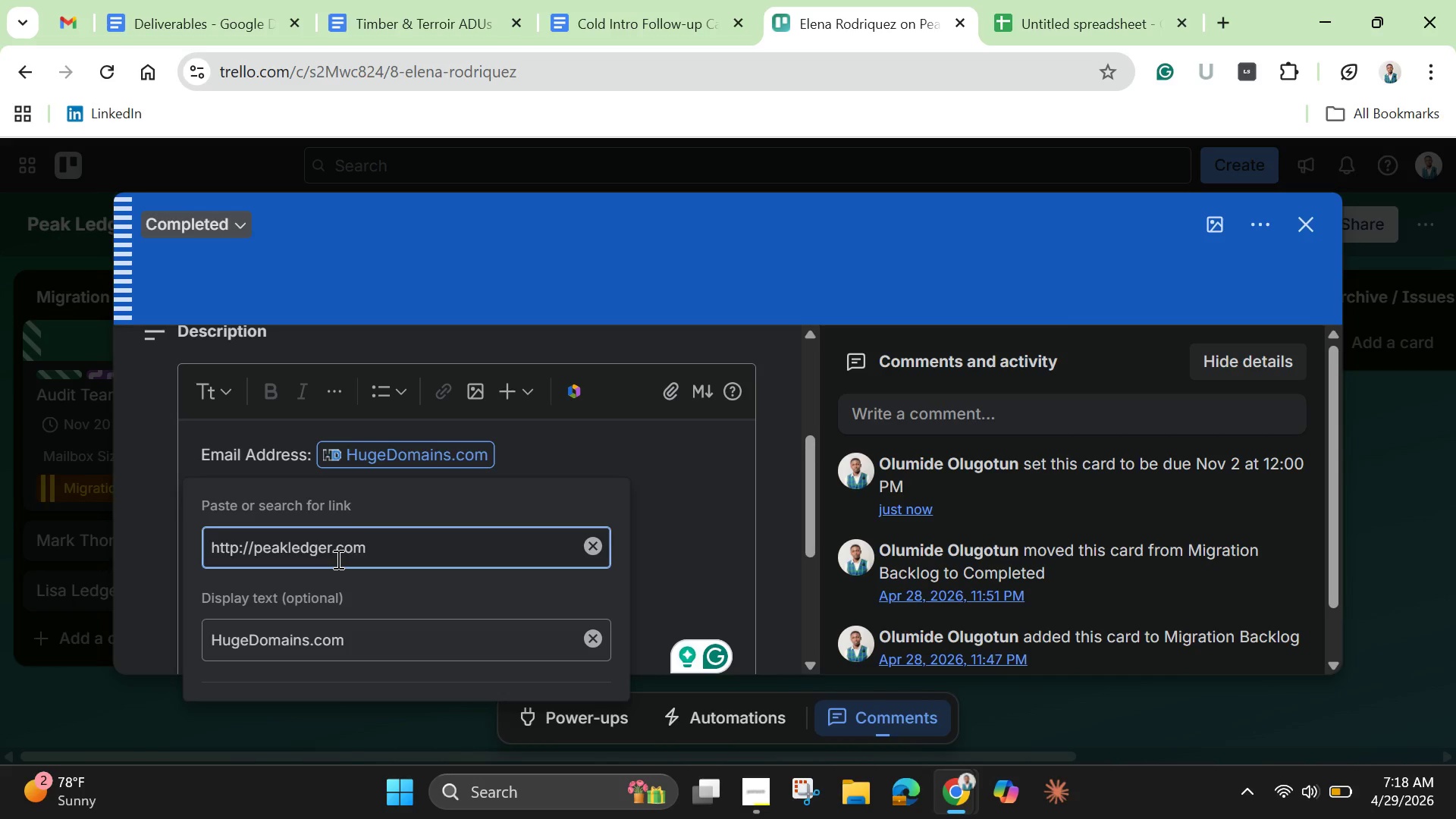 
wait(5.23)
 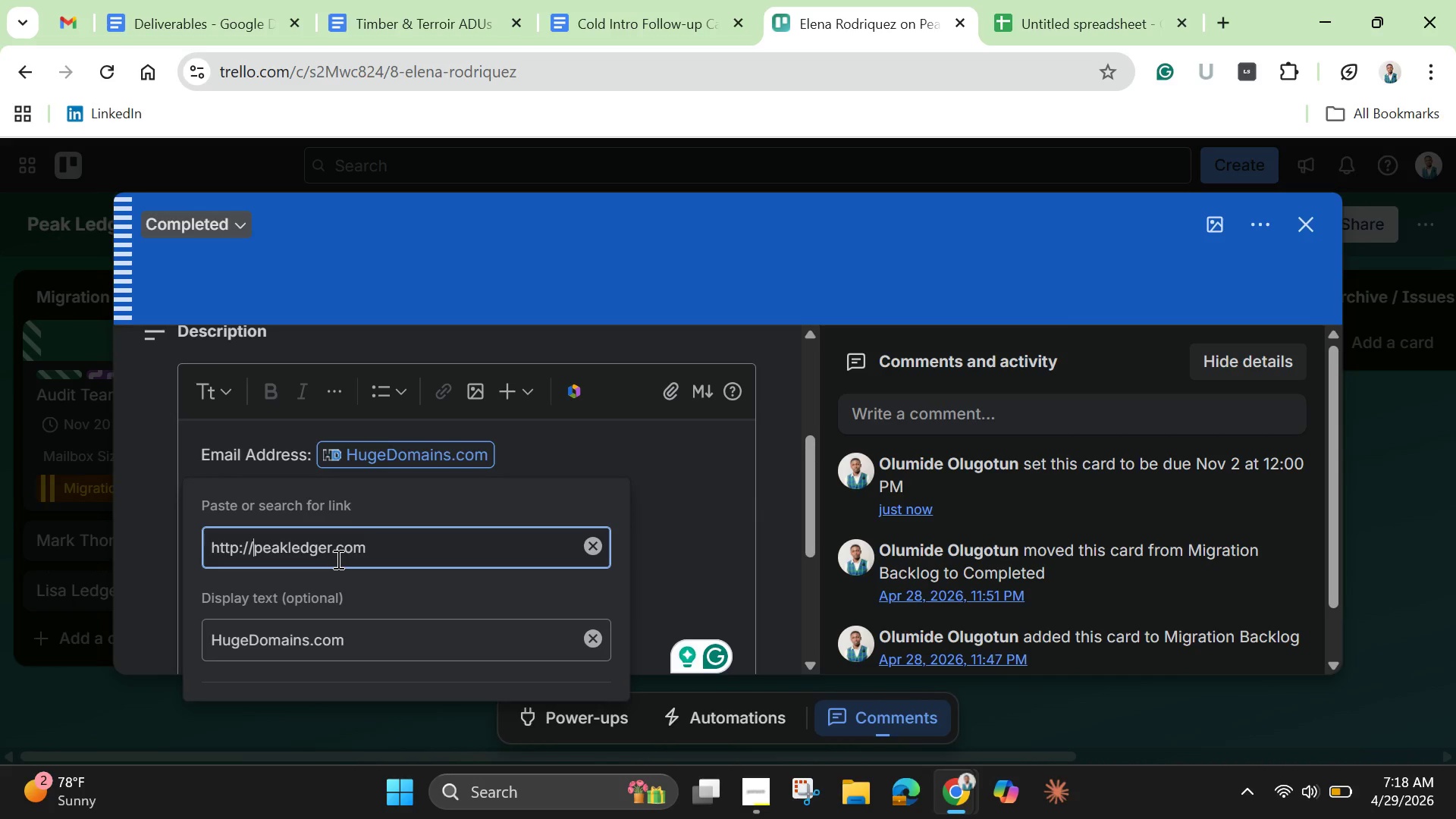 
type(er)
 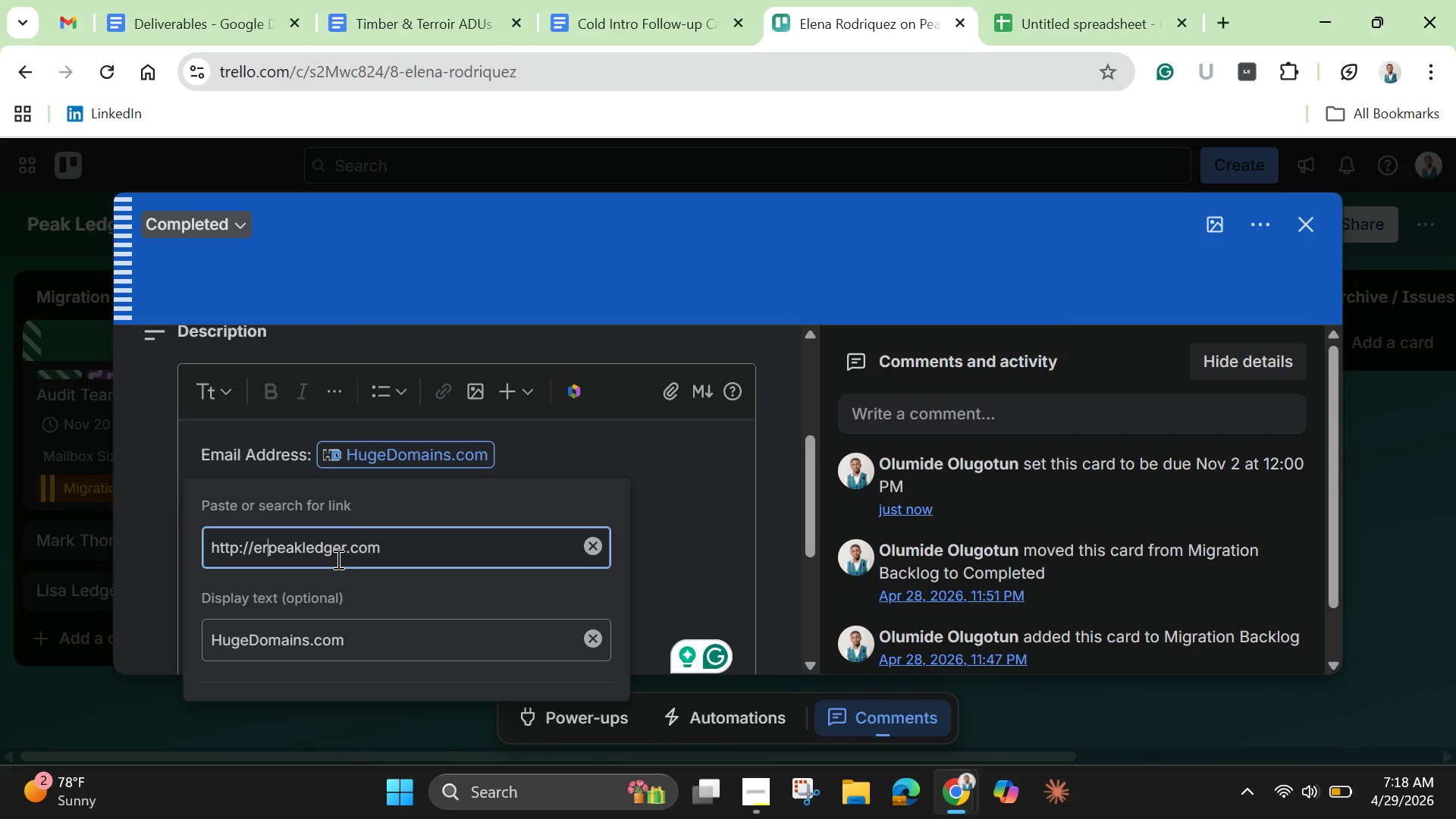 
type(odriguez)
 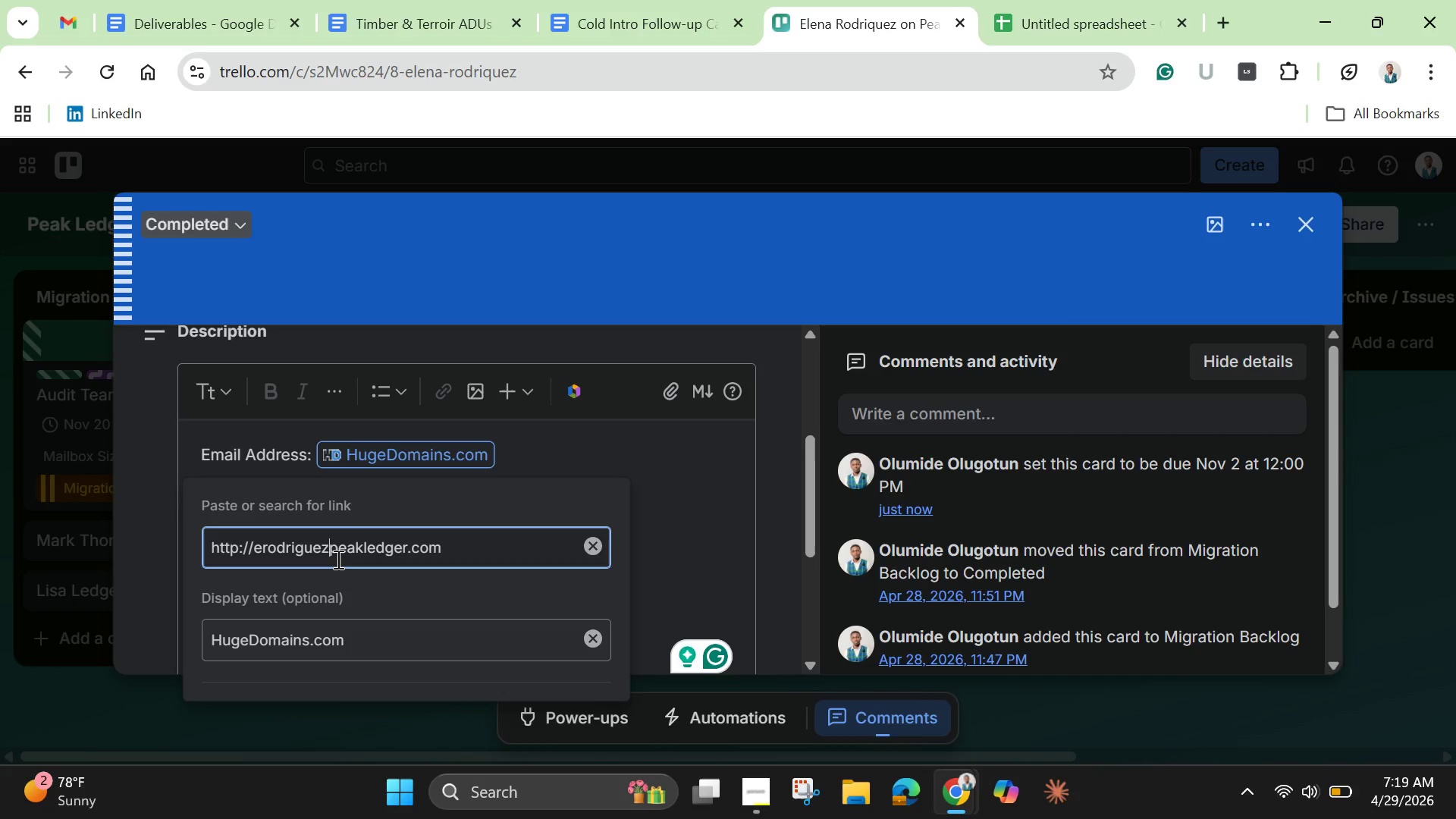 
key(Shift+2)
 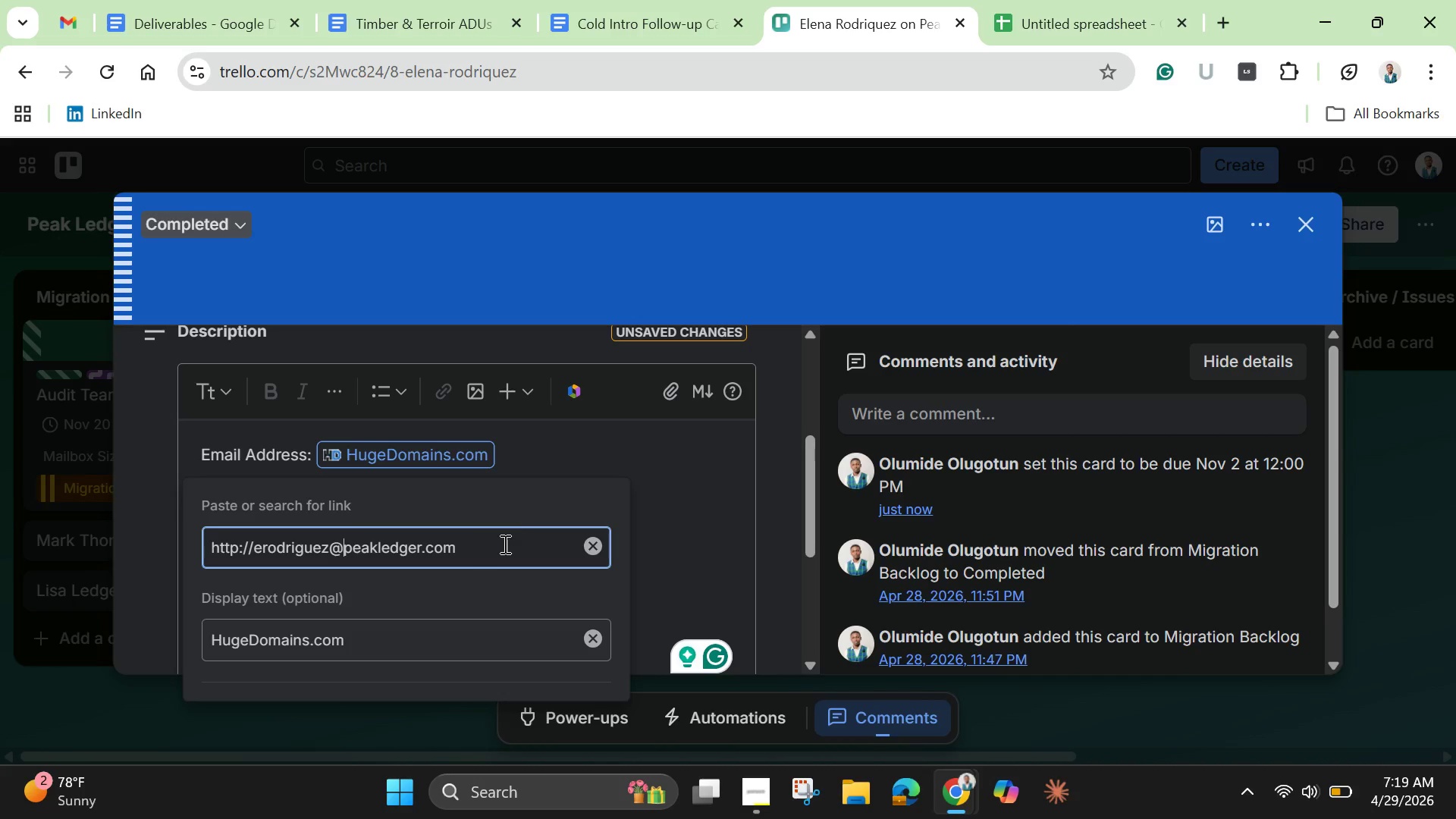 
left_click([524, 544])
 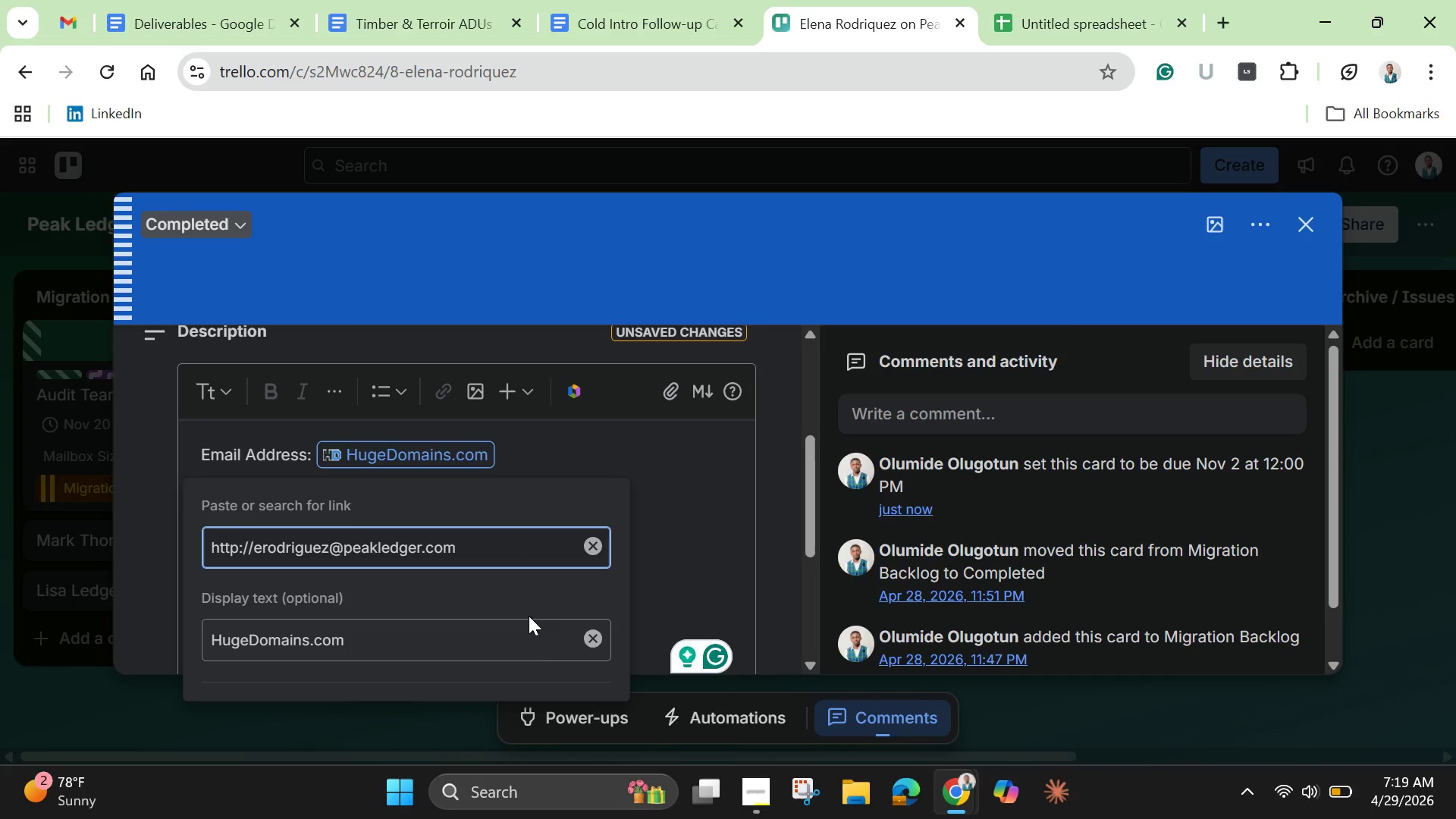 
wait(5.03)
 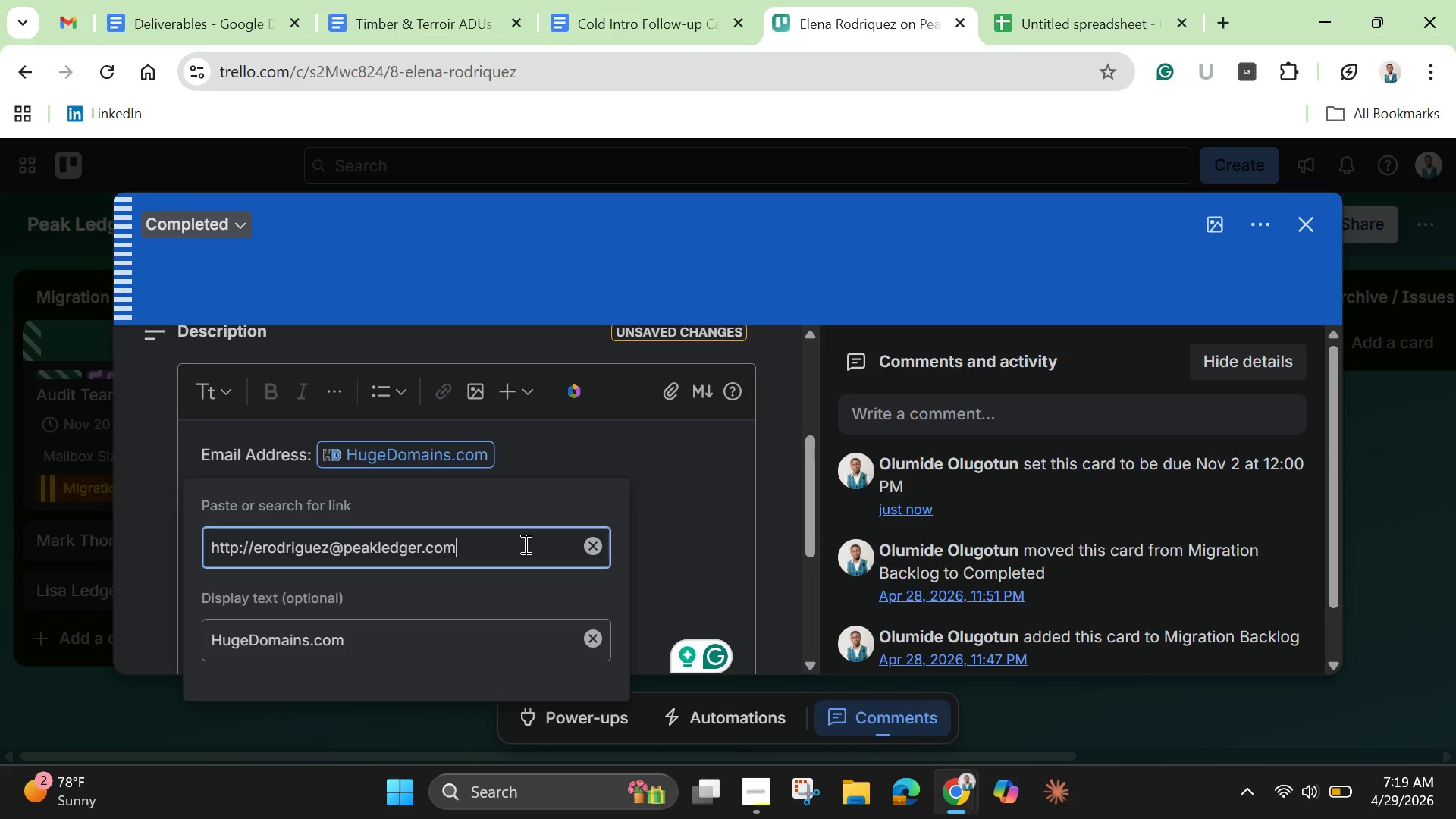 
left_click([601, 629])
 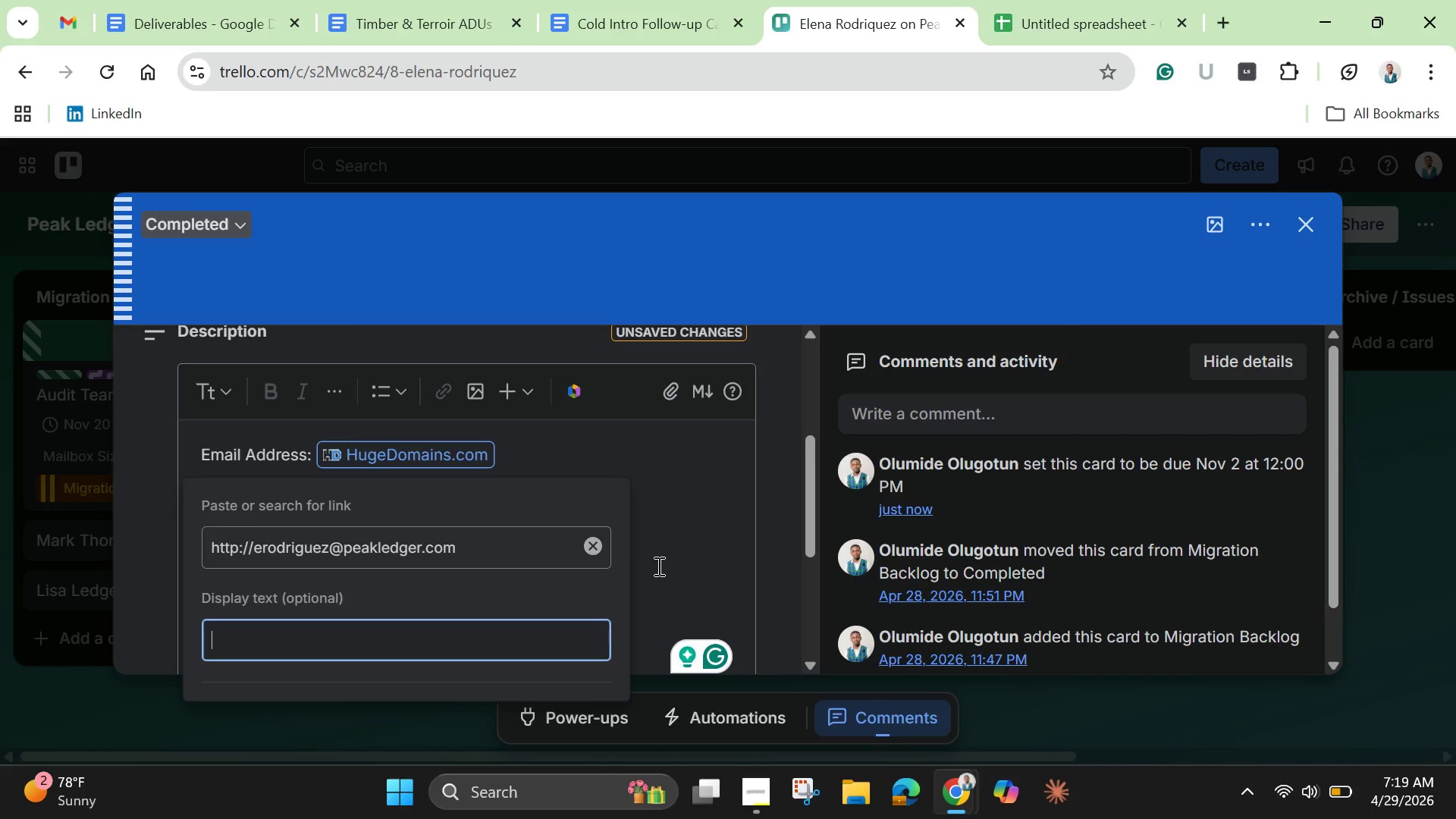 
left_click([657, 566])
 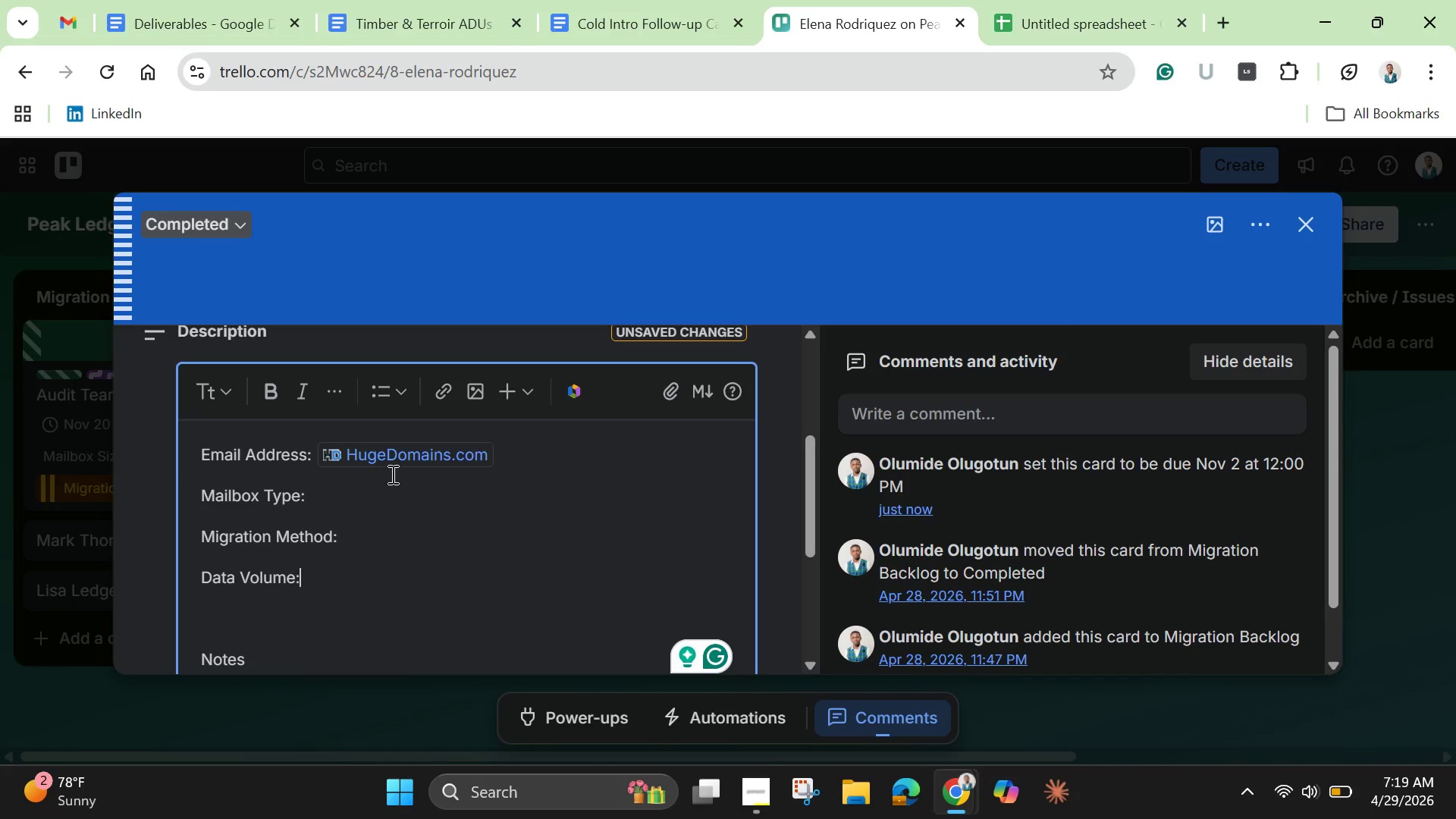 
left_click([388, 459])
 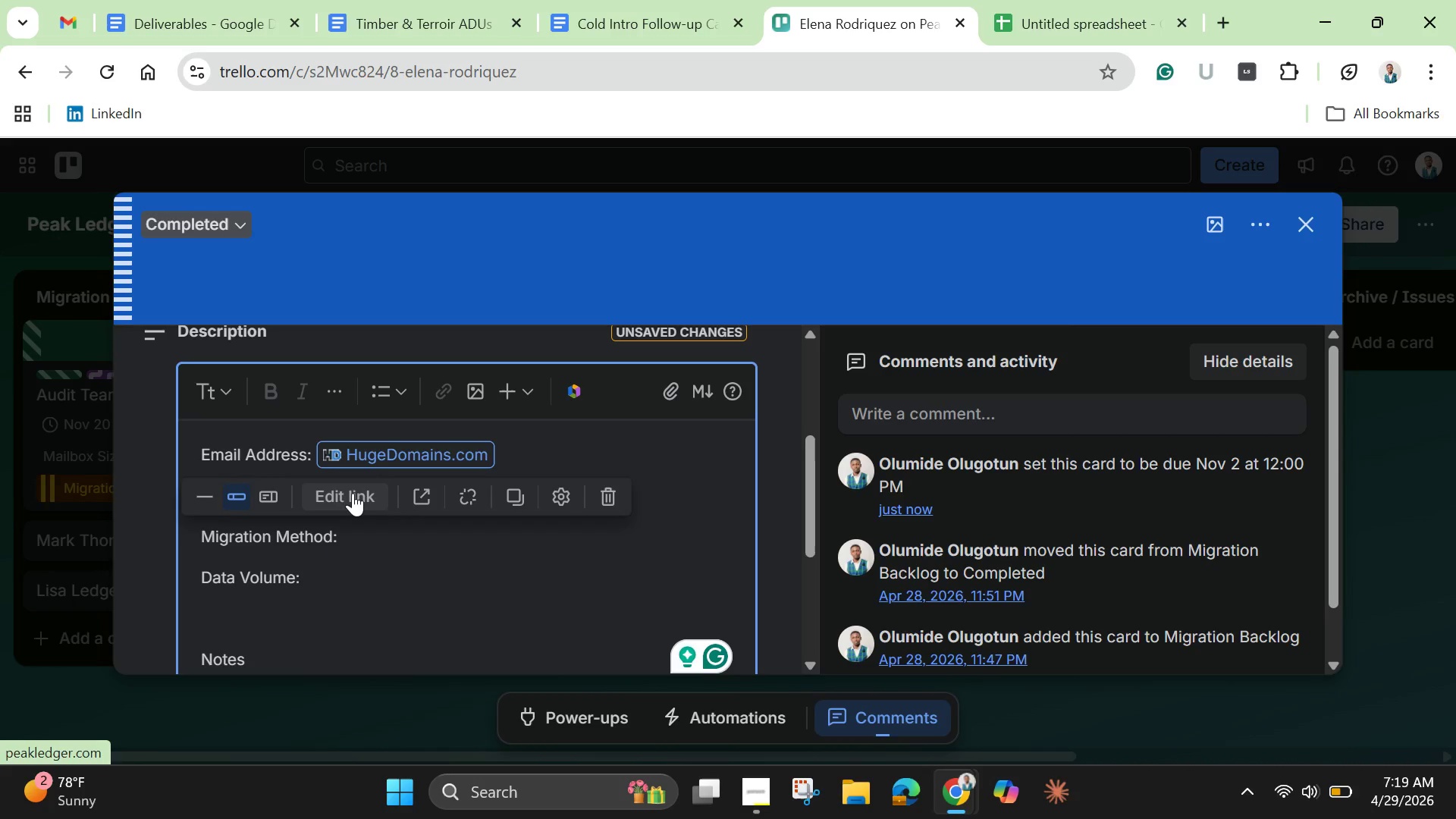 
left_click([350, 494])
 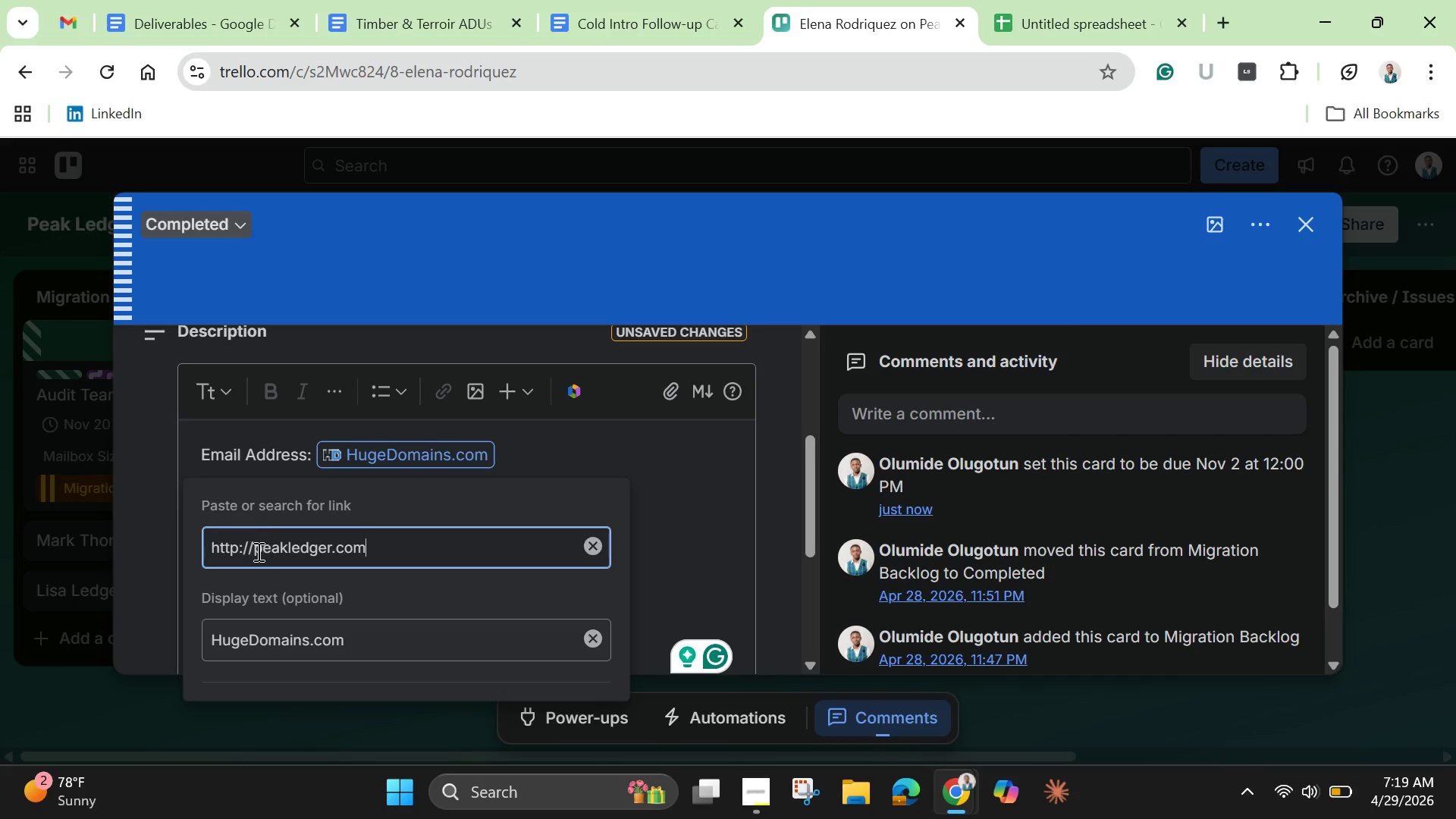 
left_click([257, 551])
 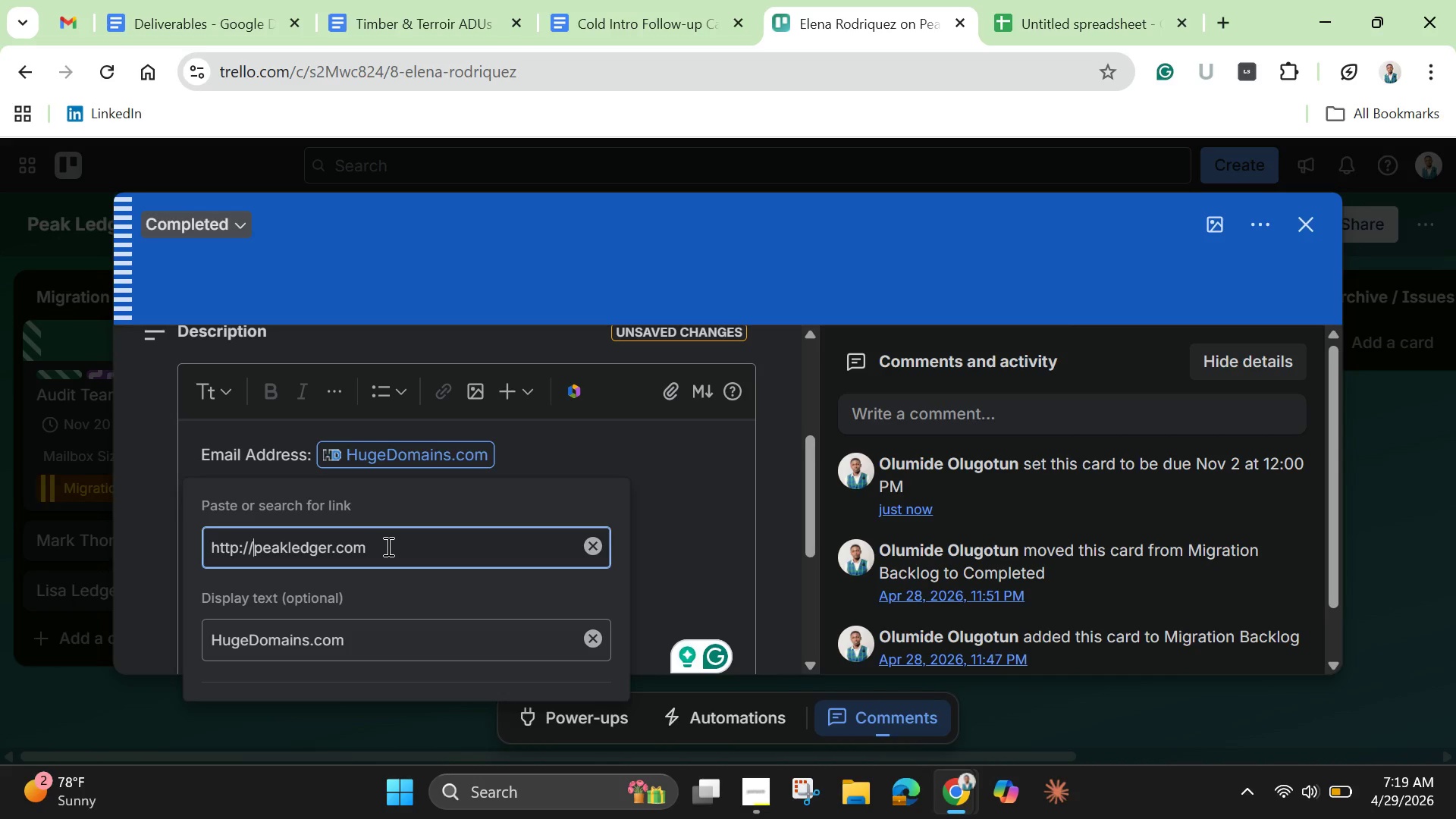 
type(we)
key(Backspace)
key(Backspace)
type(erodriguez@)
 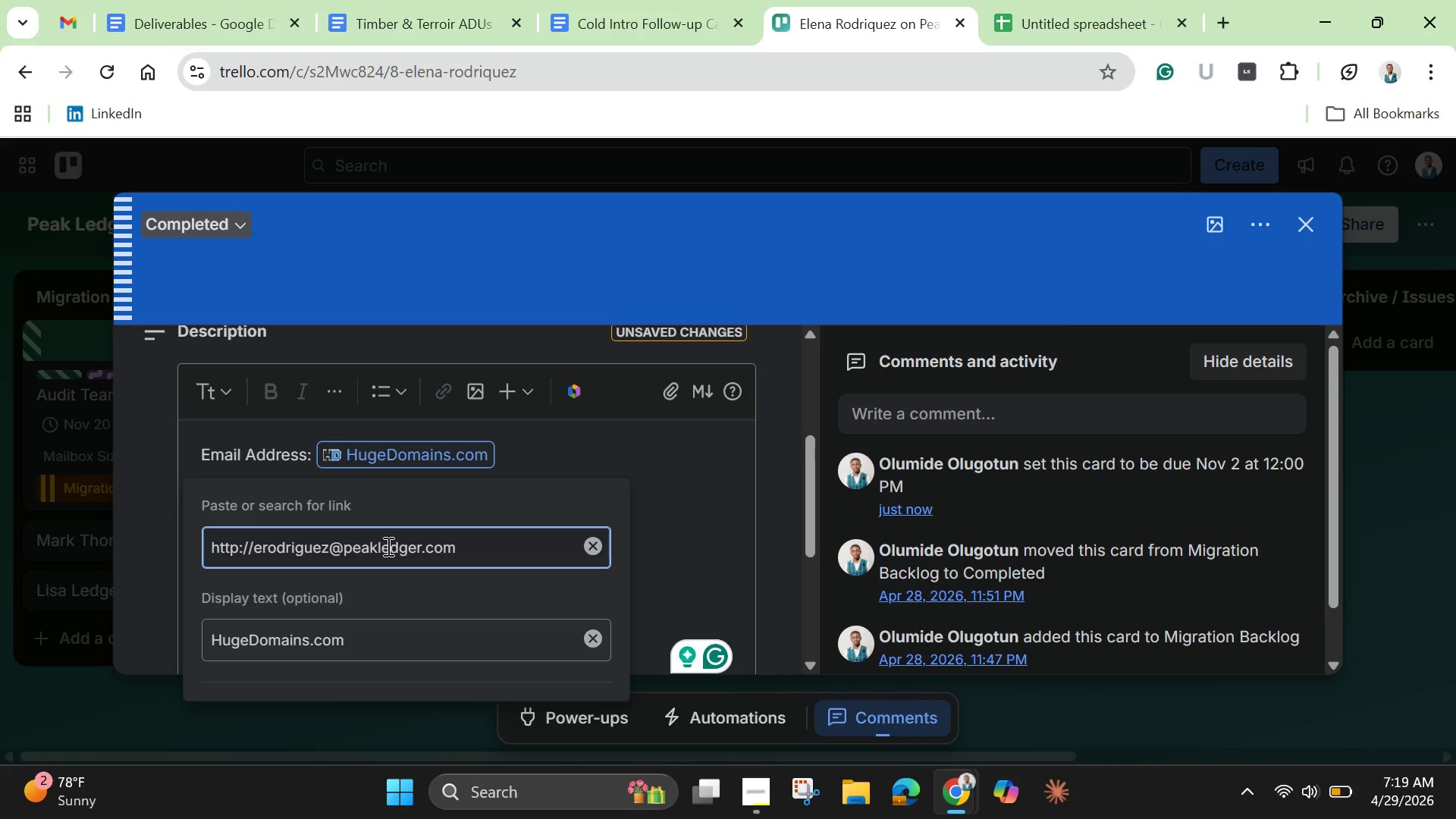 
key(Enter)
 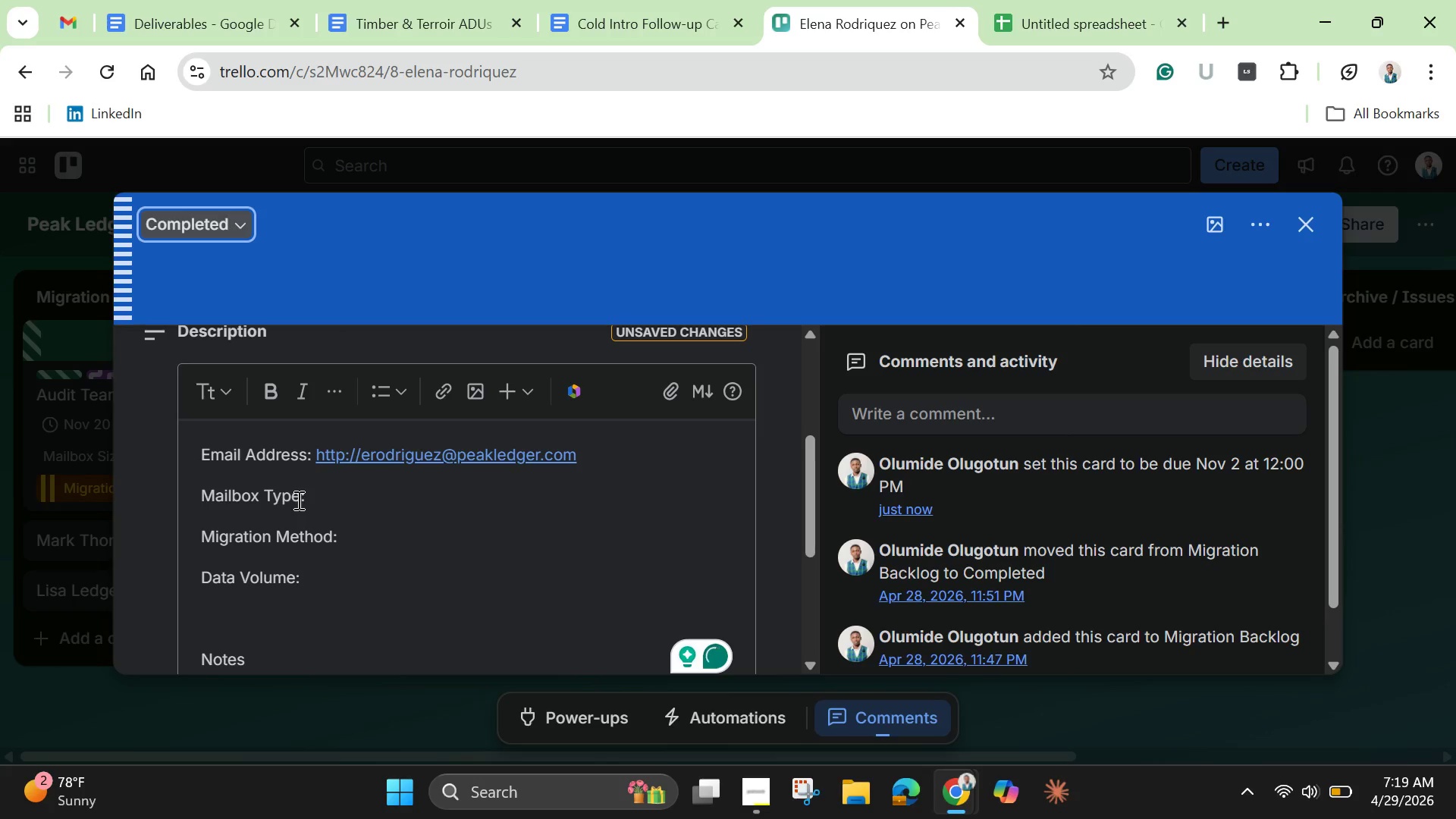 
left_click([315, 497])
 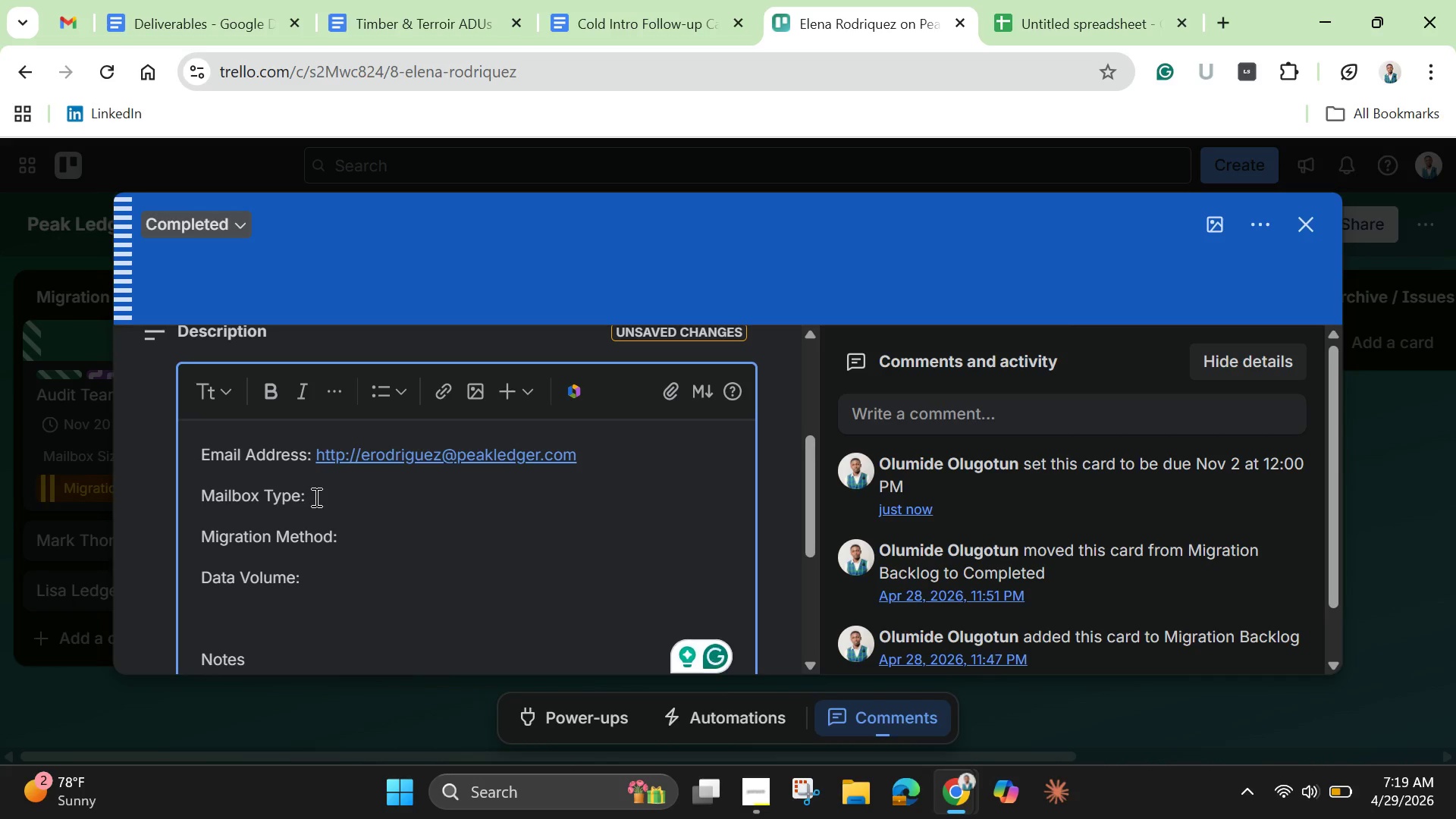 
type( [Break])
key(Backspace)
type(User)
 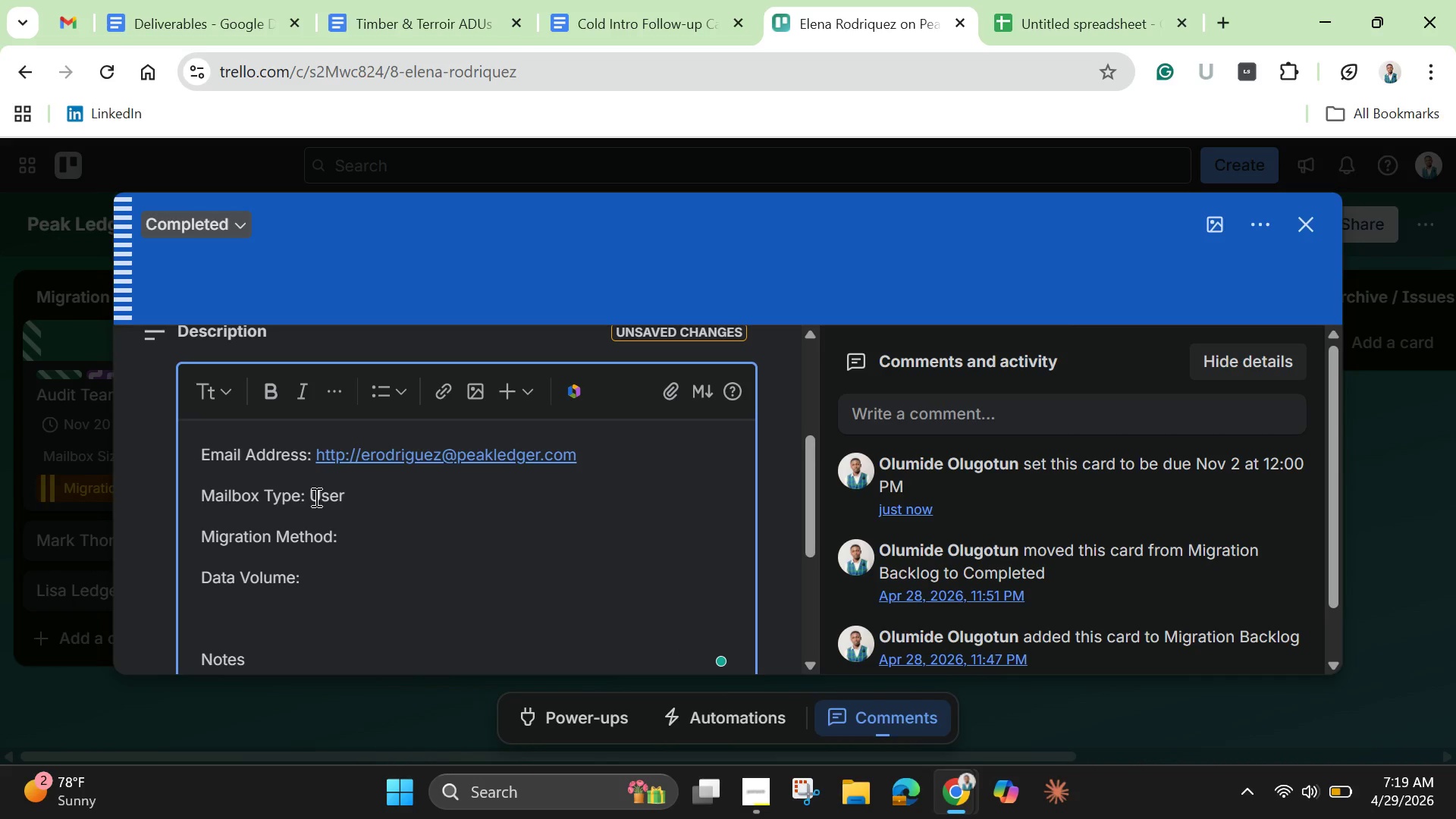 
left_click([373, 539])
 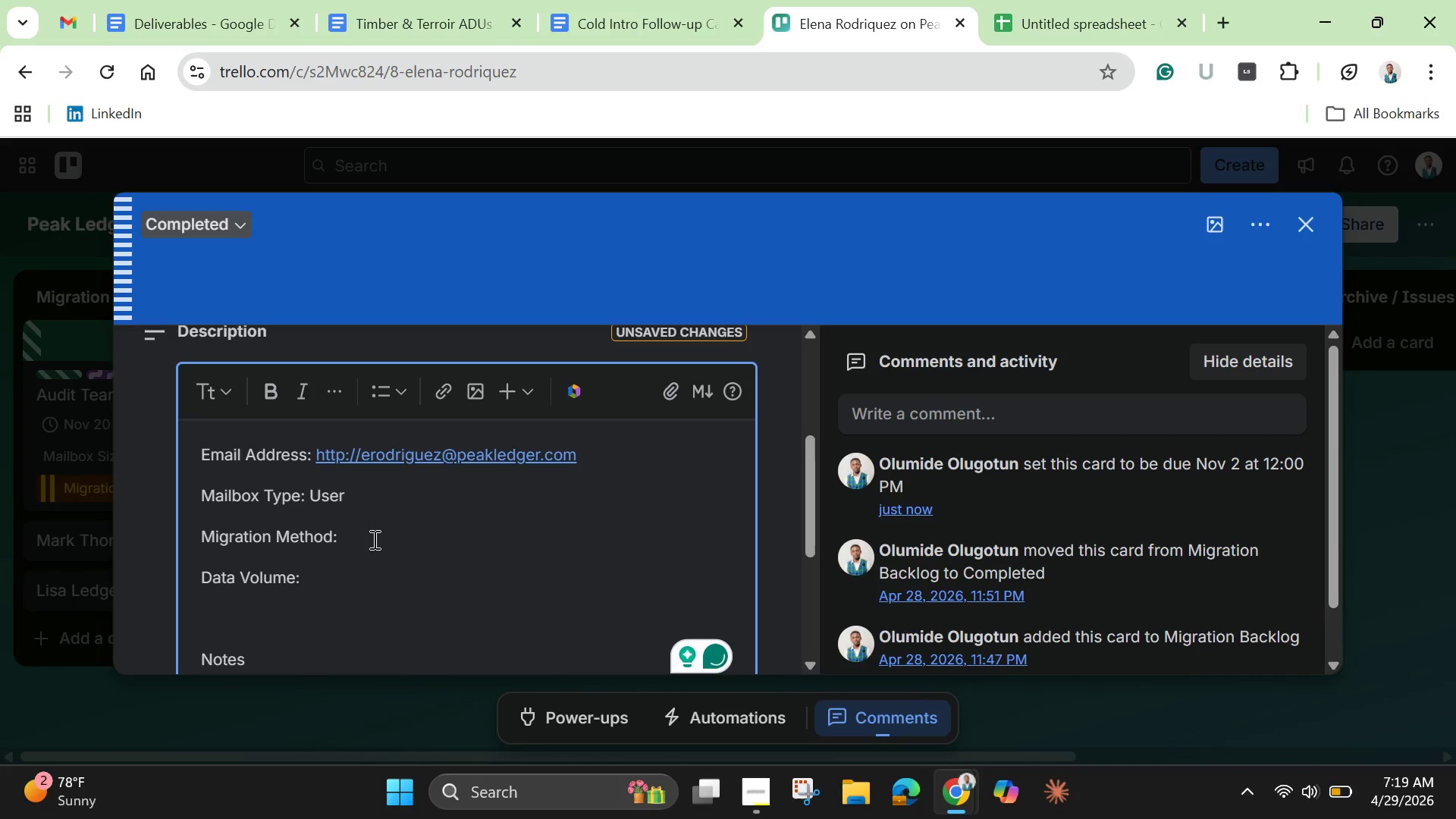 
type( IMAP Sync)
 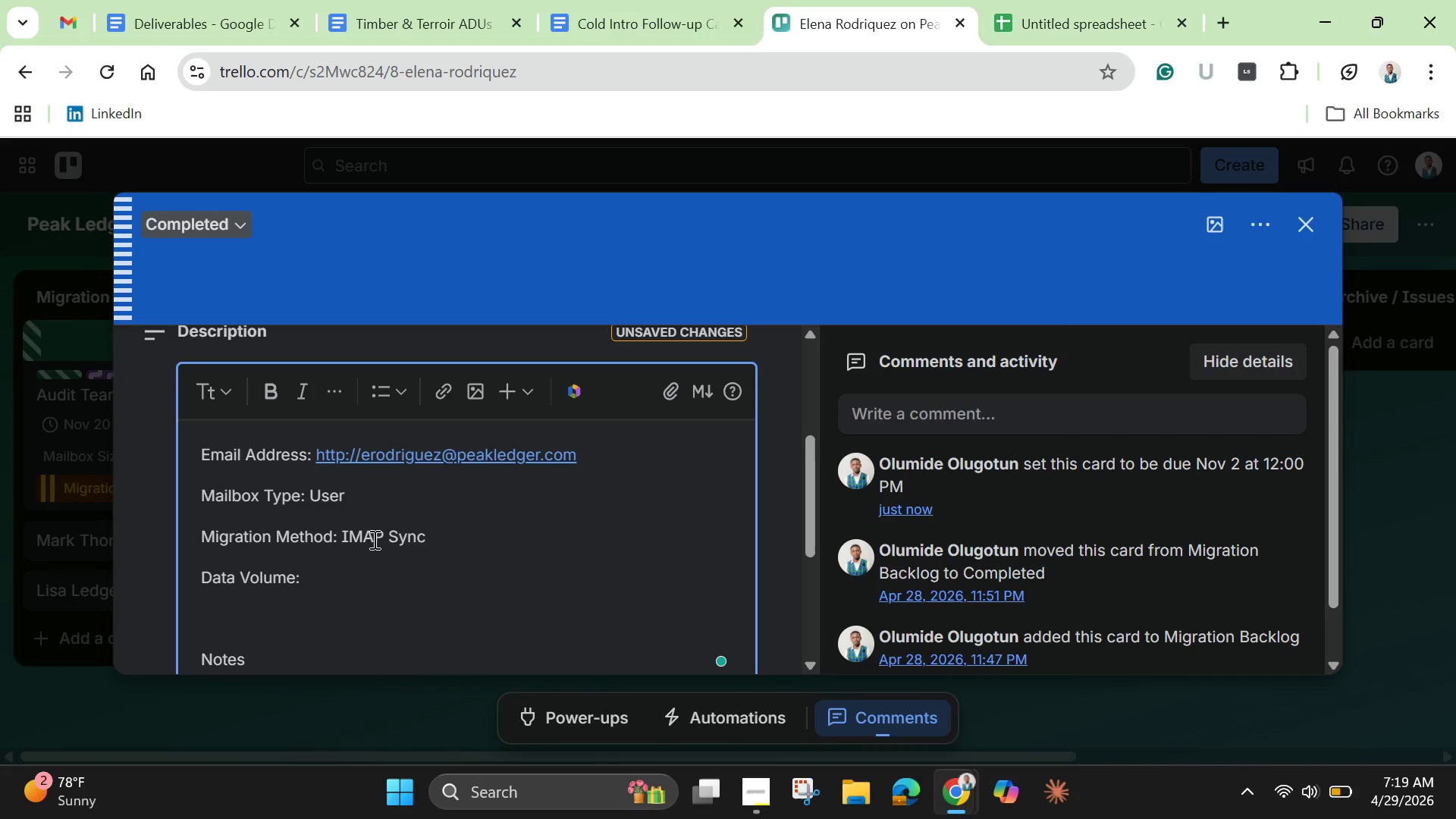 
left_click([347, 586])
 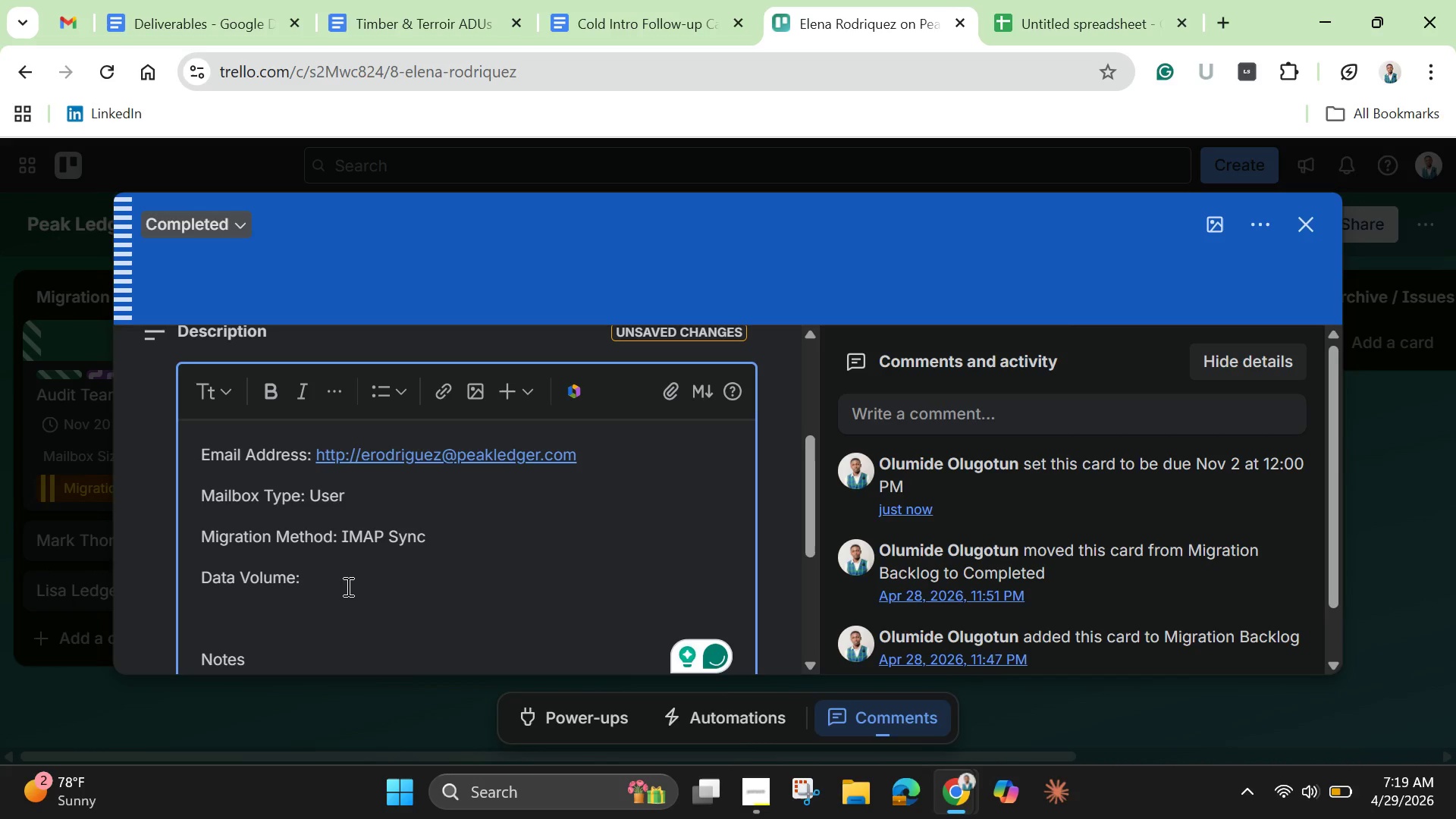 
type( 5.2 GB)
 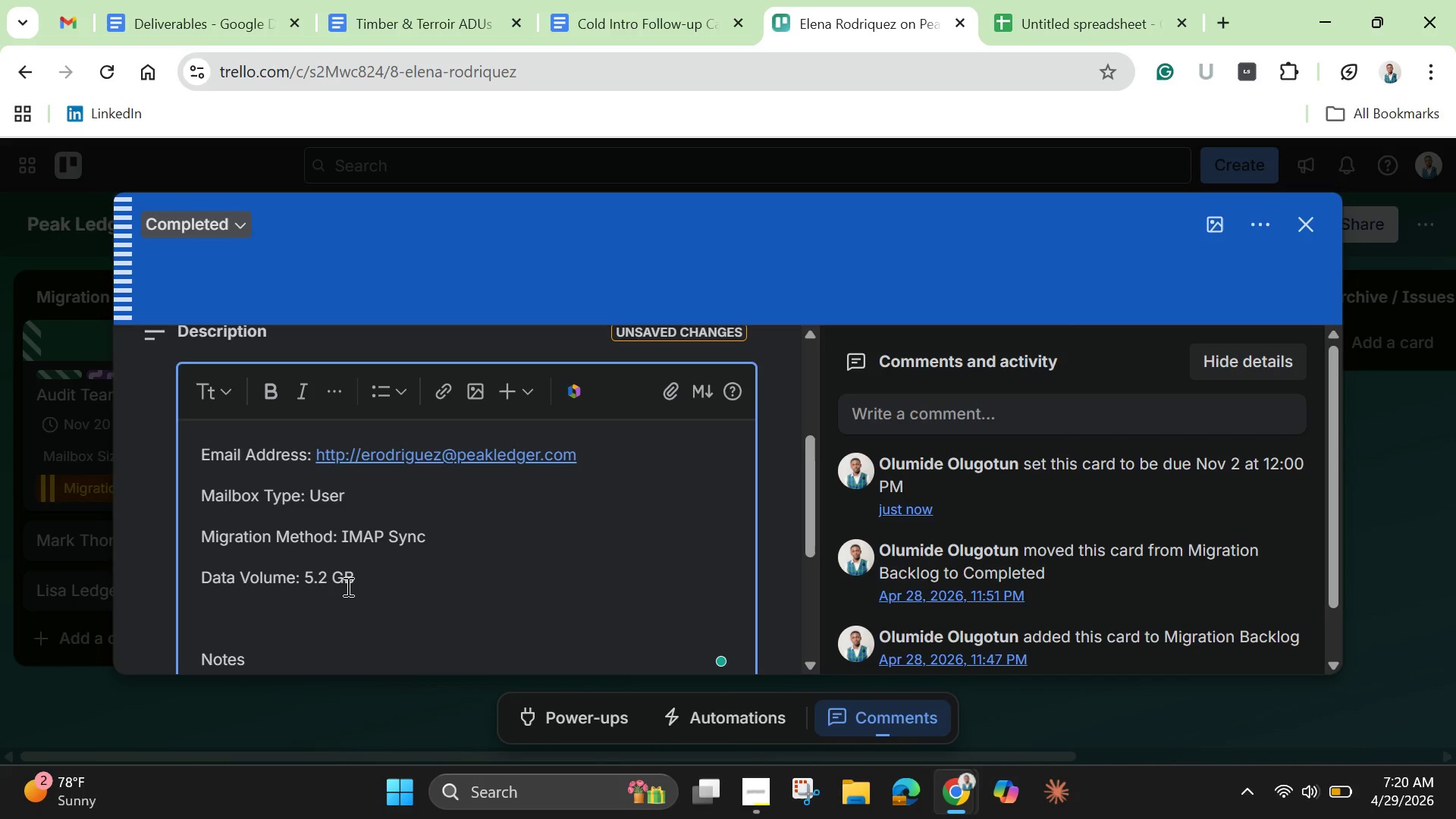 
scroll: coordinate [347, 586], scroll_direction: down, amount: 3.0
 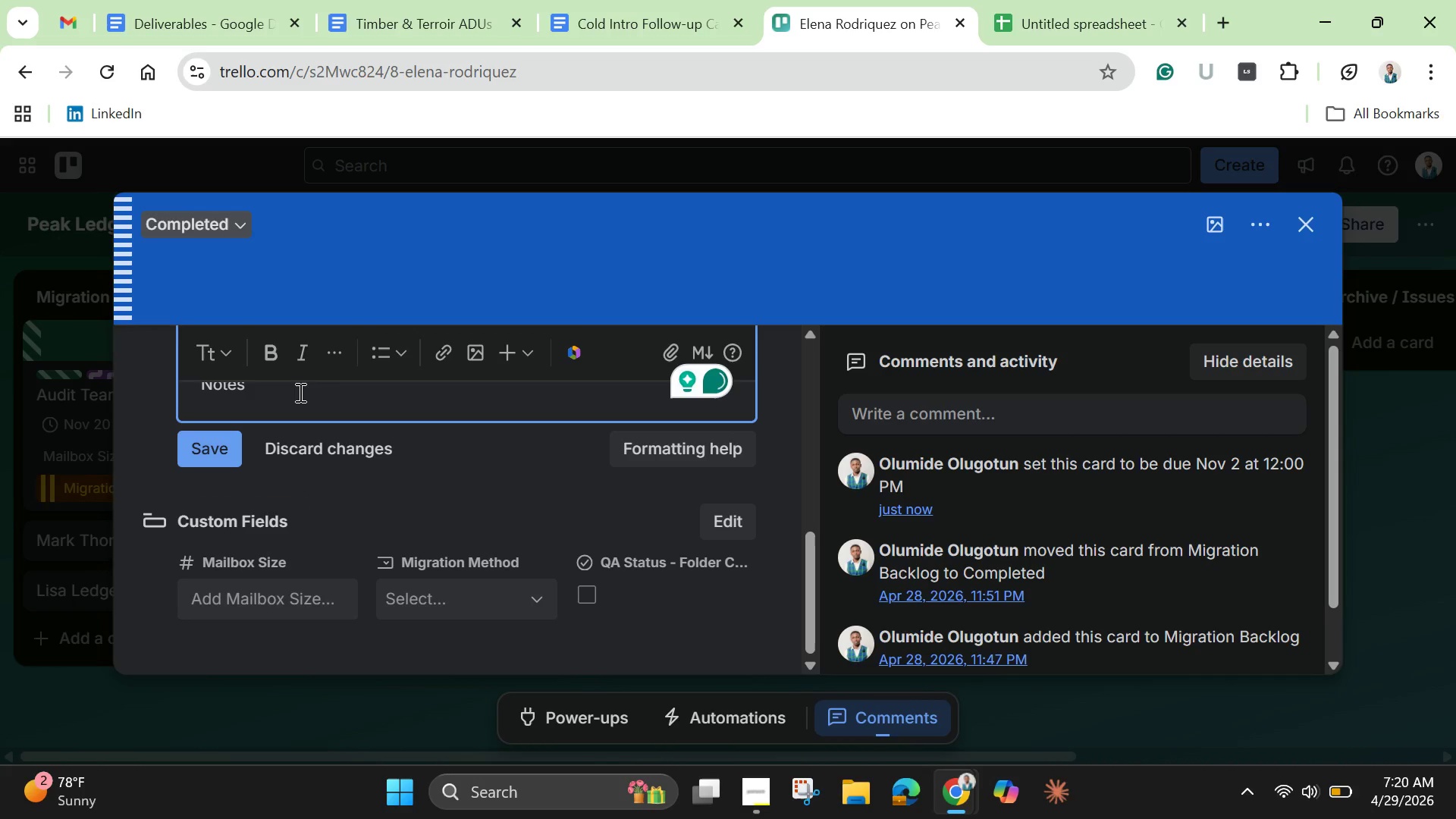 
left_click([299, 392])
 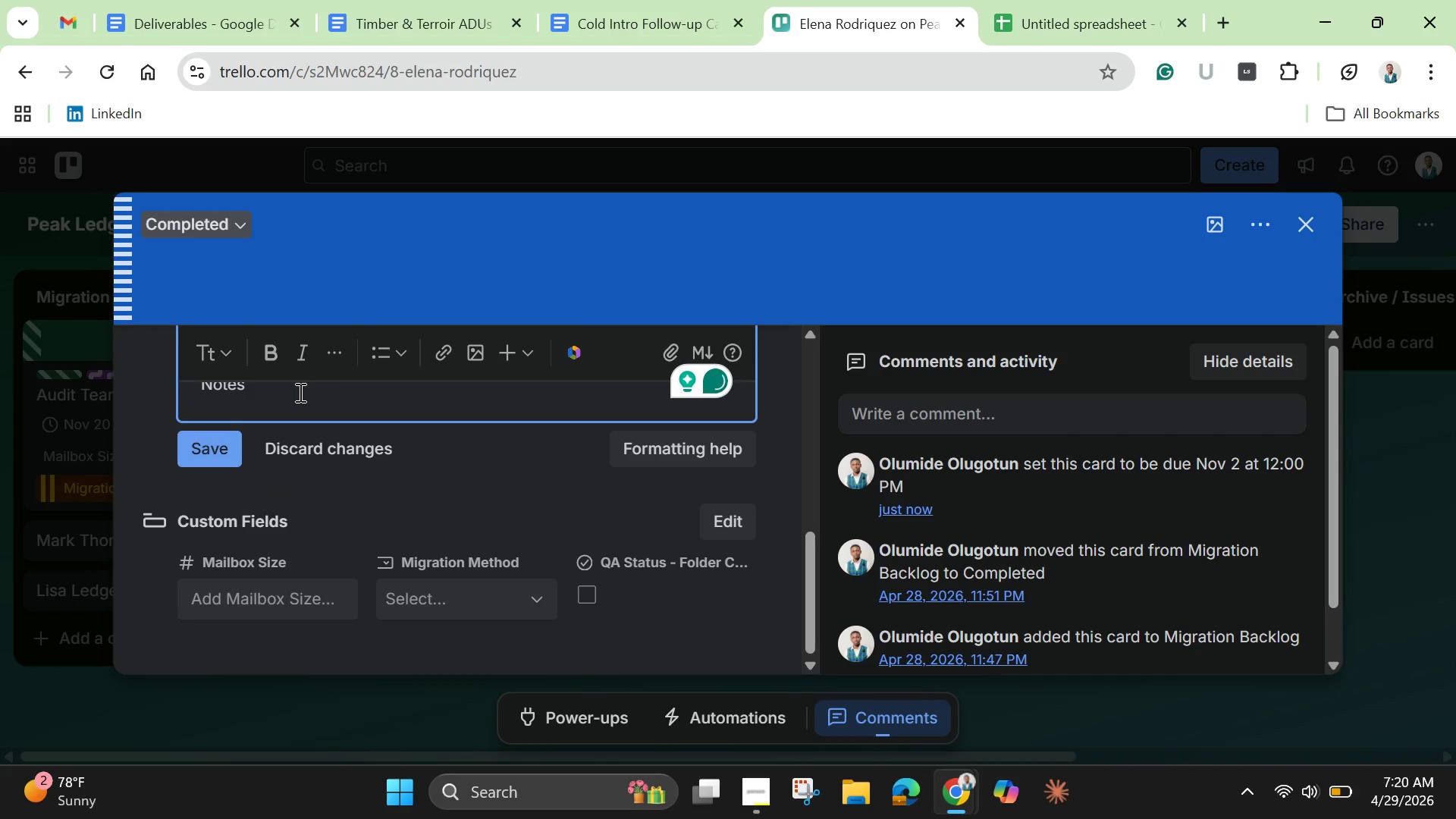 
key(Backspace)
type(: Migration ci)
key(Backspace)
type(ompleted)
 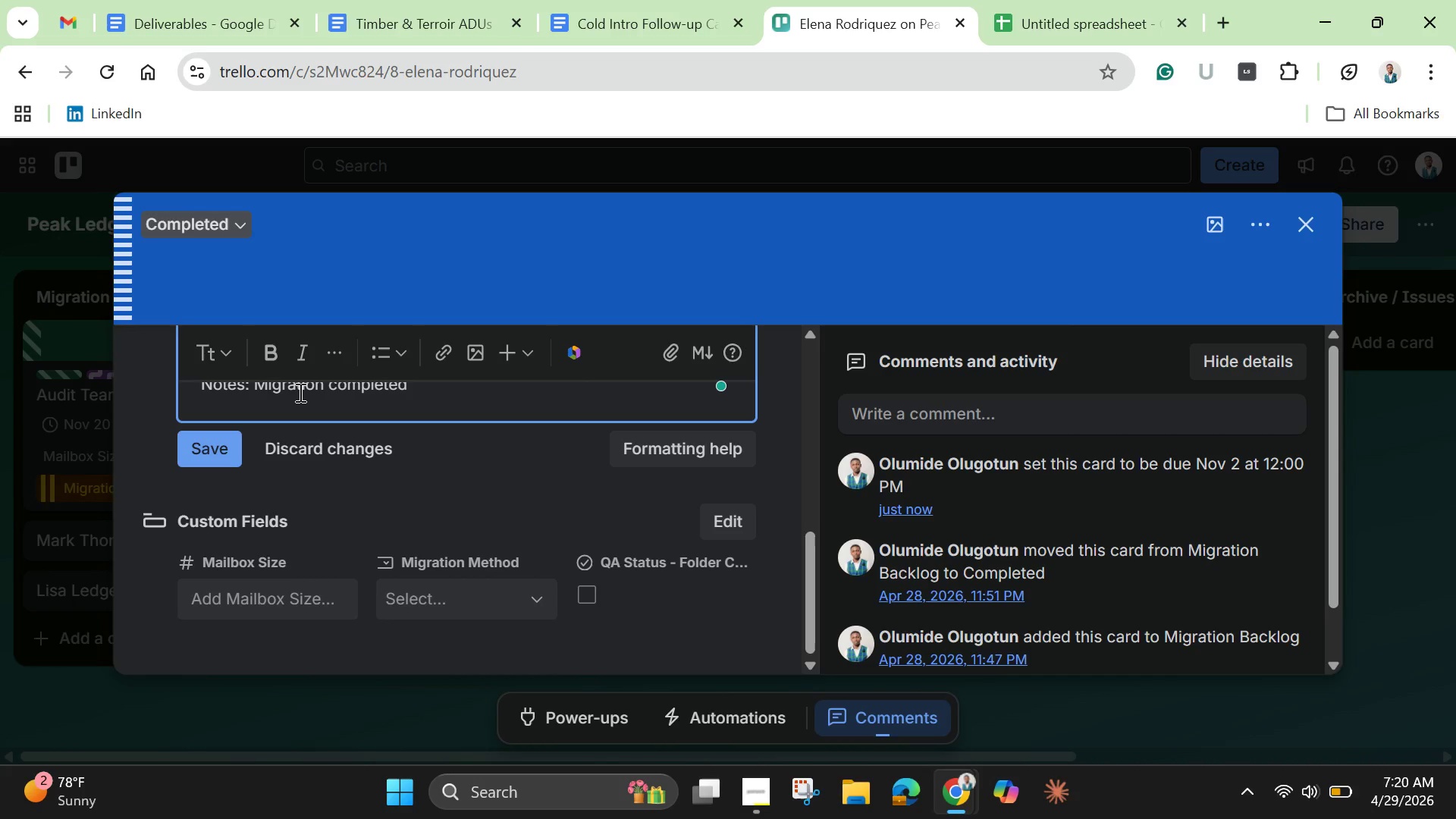 
type( and varified successfull)
 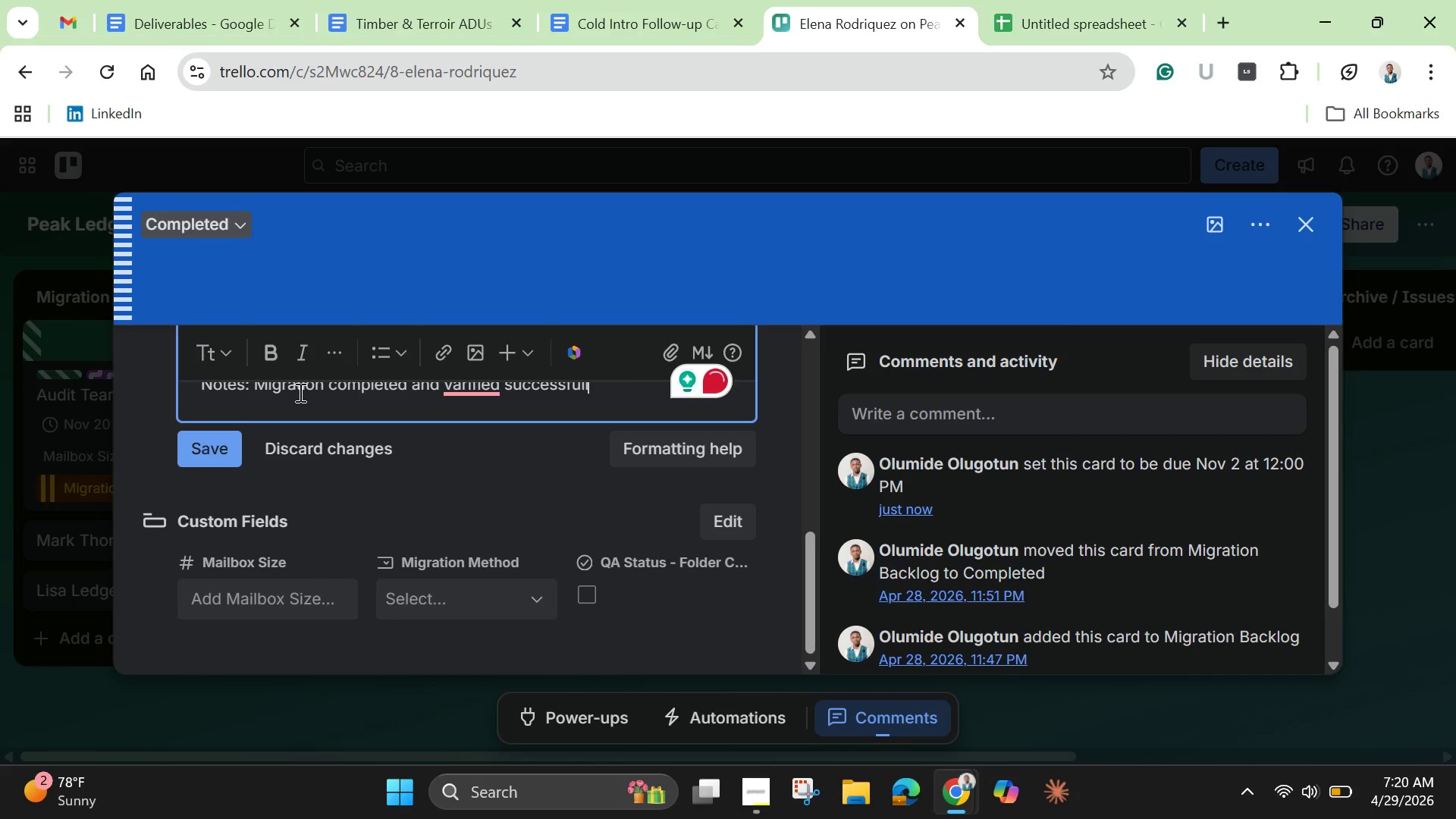 
scroll: coordinate [299, 392], scroll_direction: up, amount: 2.0
 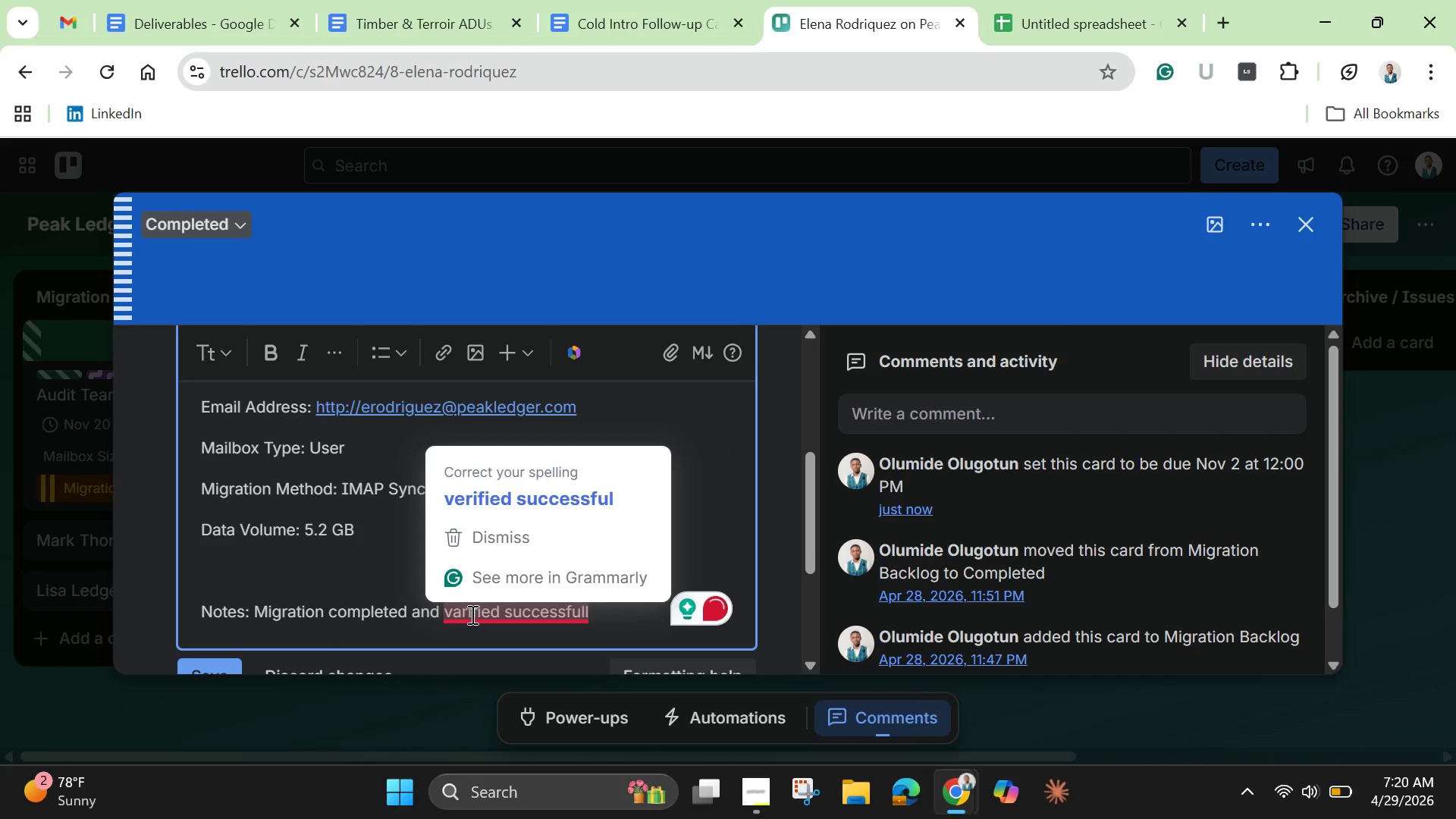 
left_click([502, 499])
 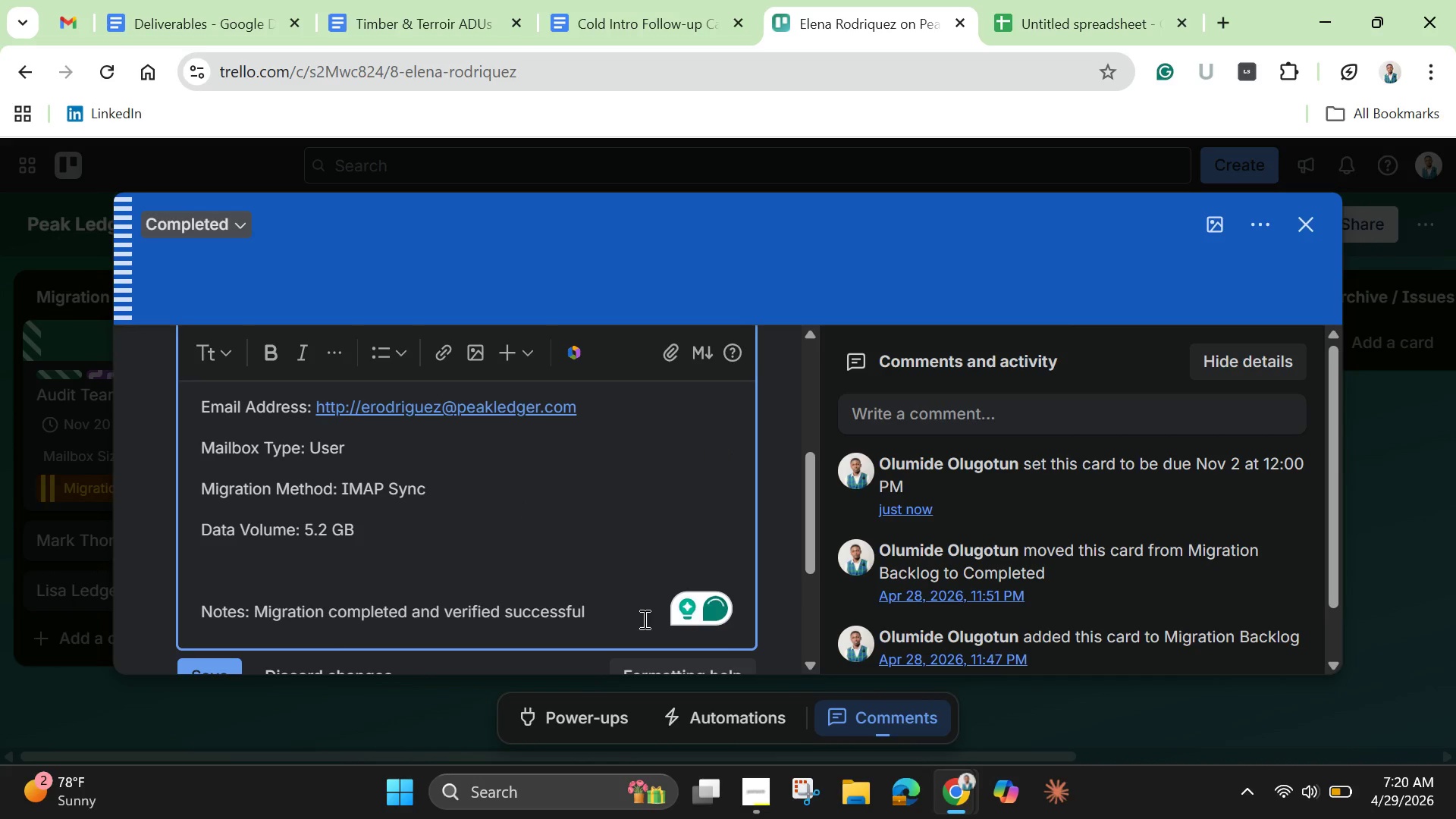 
key(Period)
 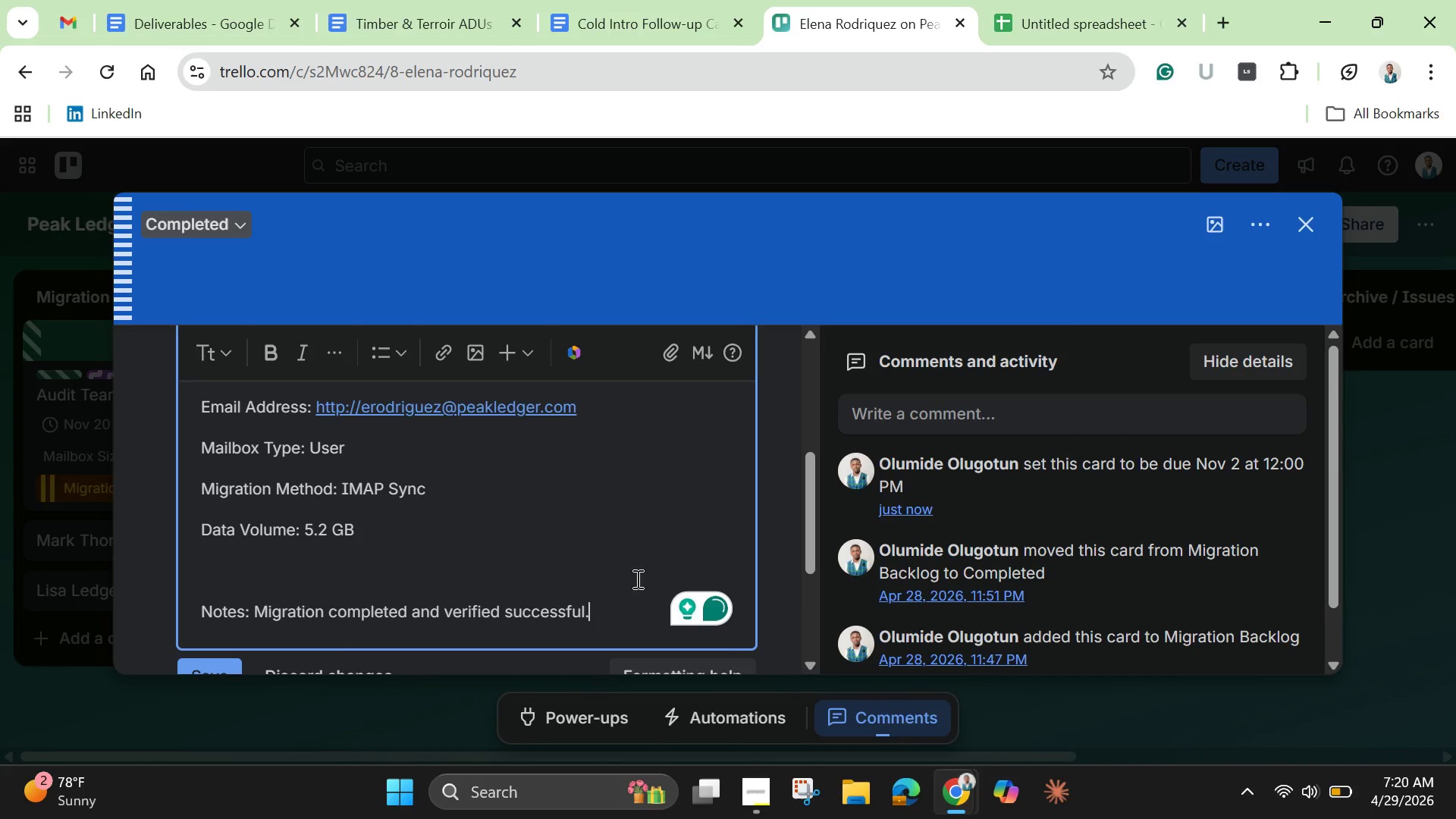 
scroll: coordinate [530, 547], scroll_direction: down, amount: 2.0
 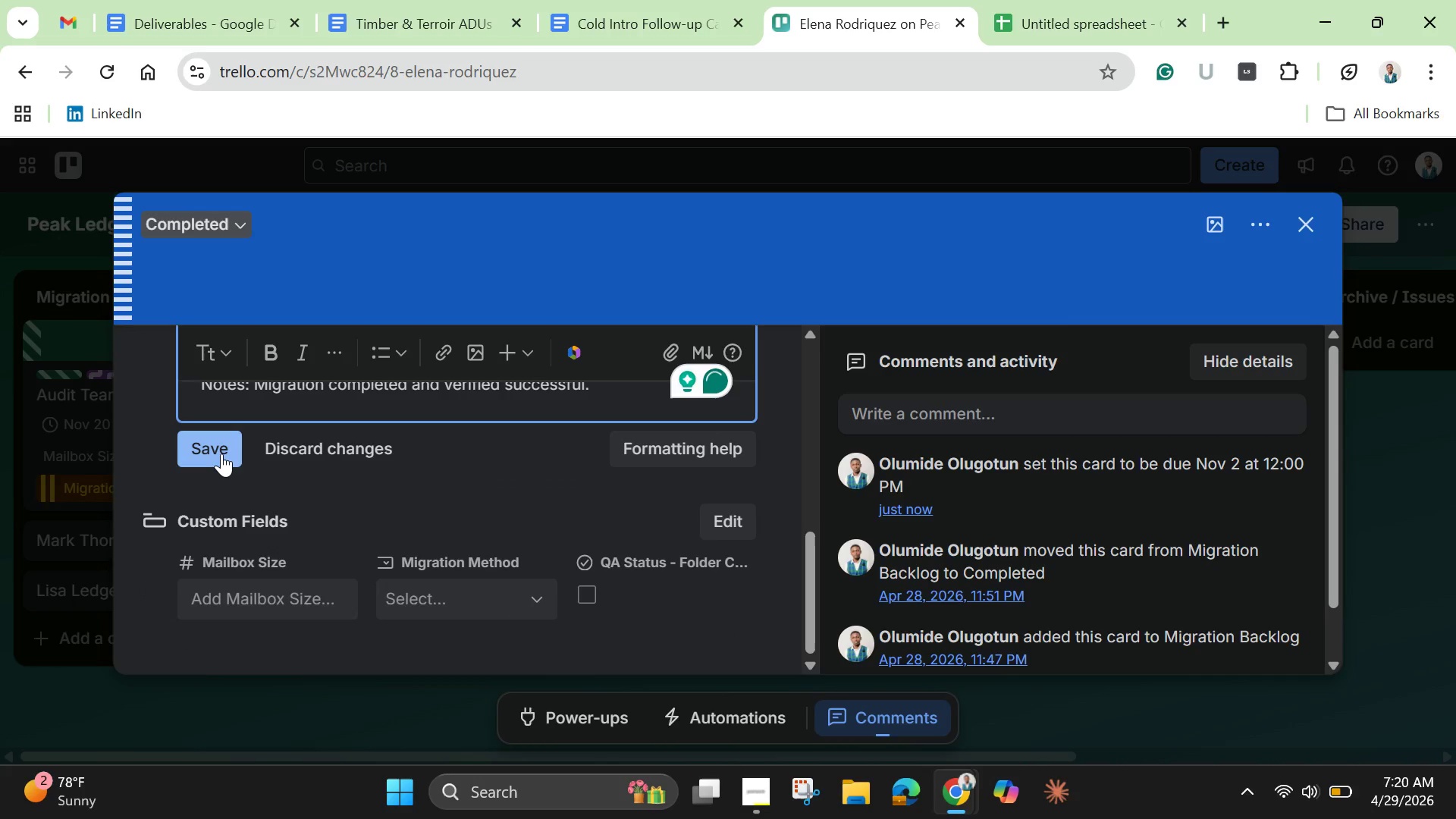 
left_click([221, 453])
 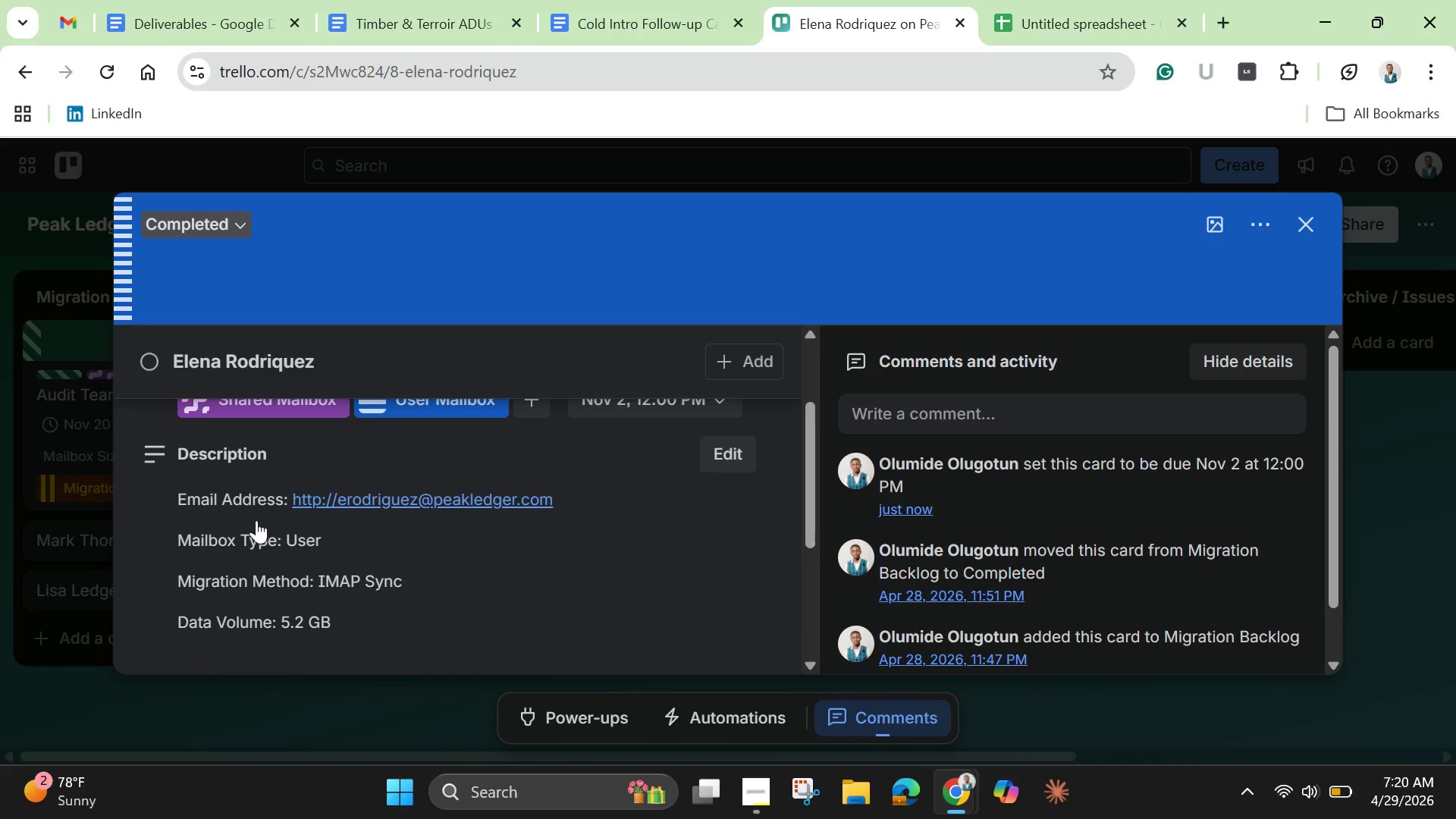 
scroll: coordinate [277, 554], scroll_direction: down, amount: 2.0
 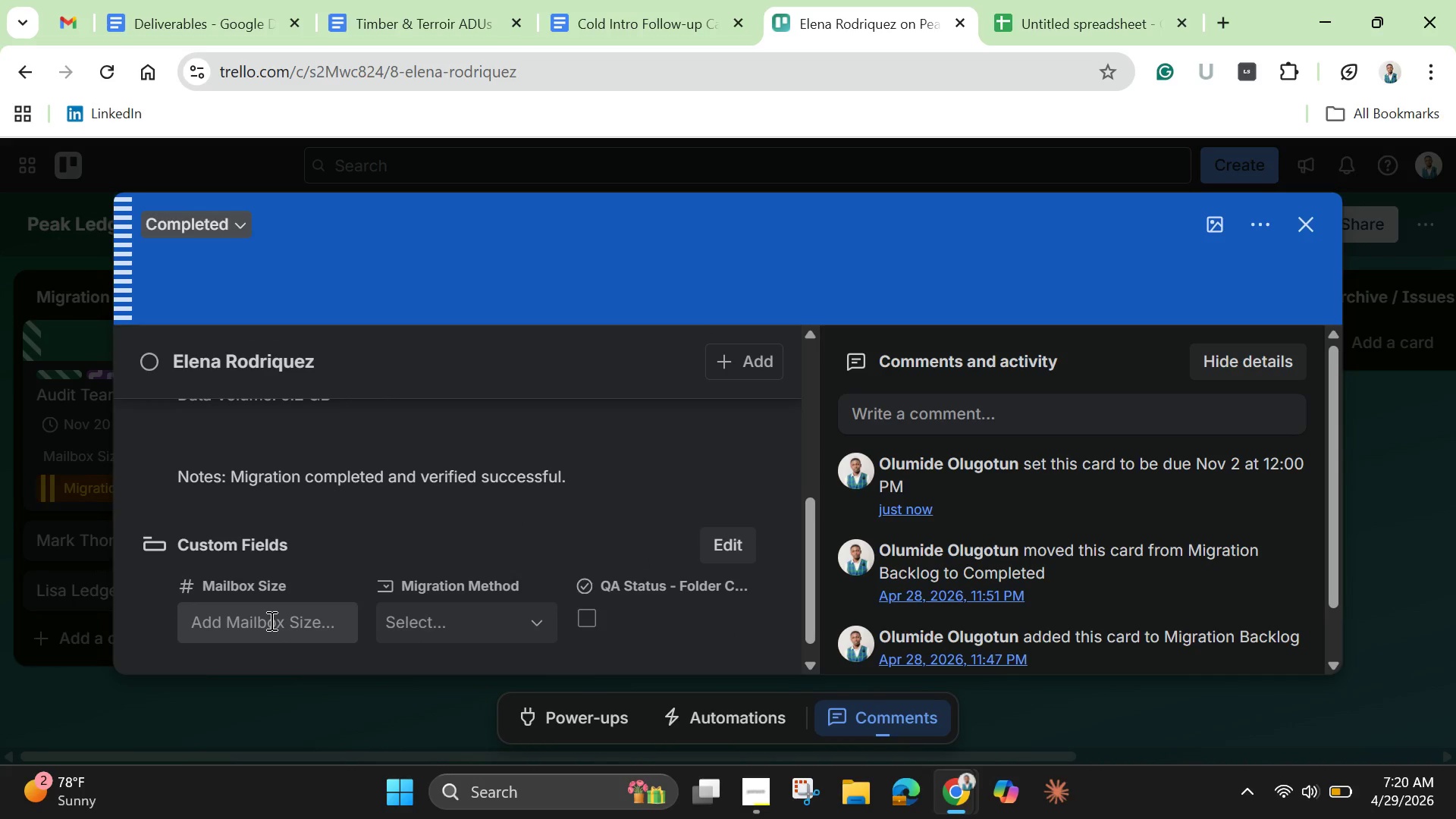 
left_click([270, 620])
 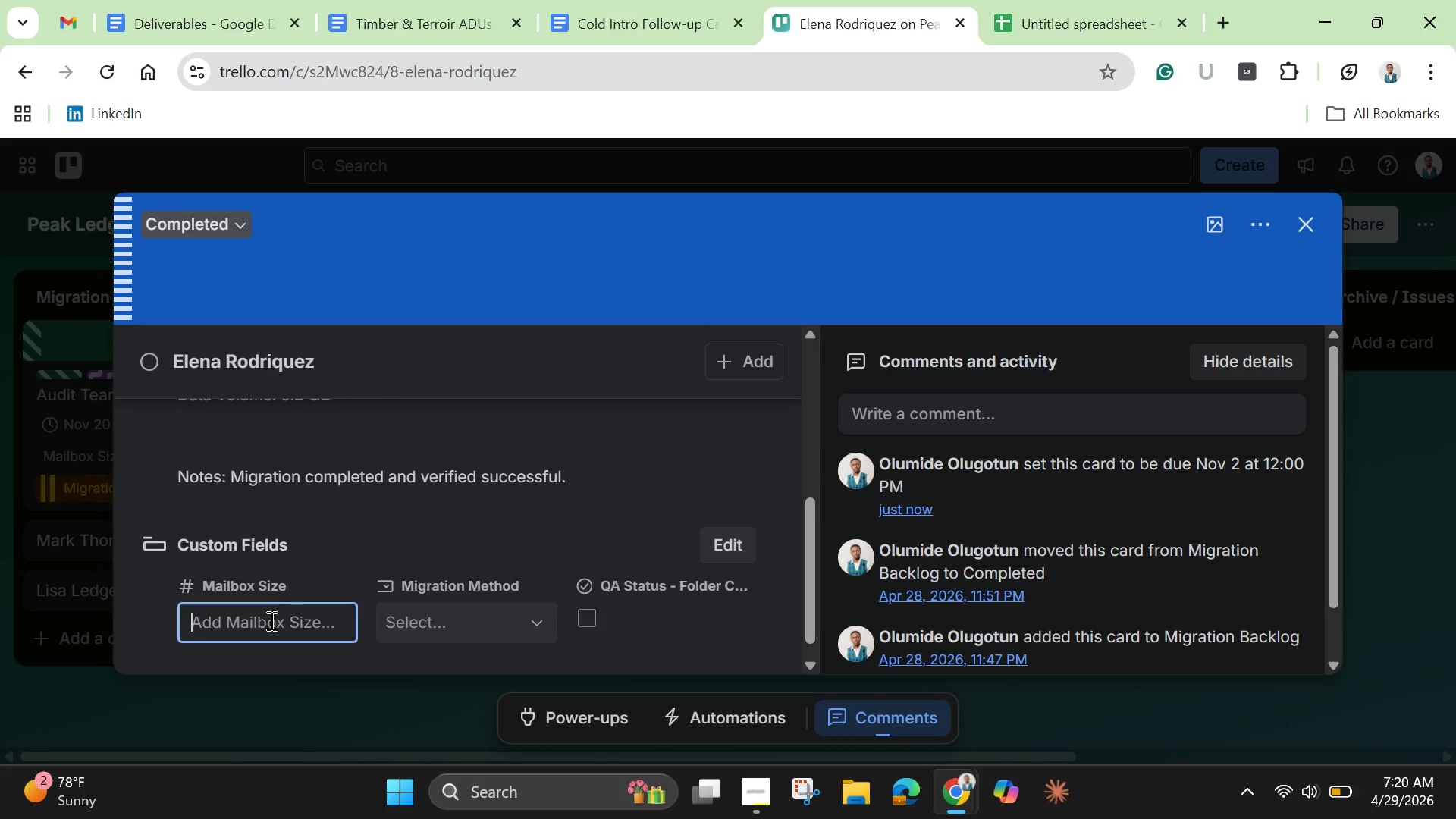 
key(5)
 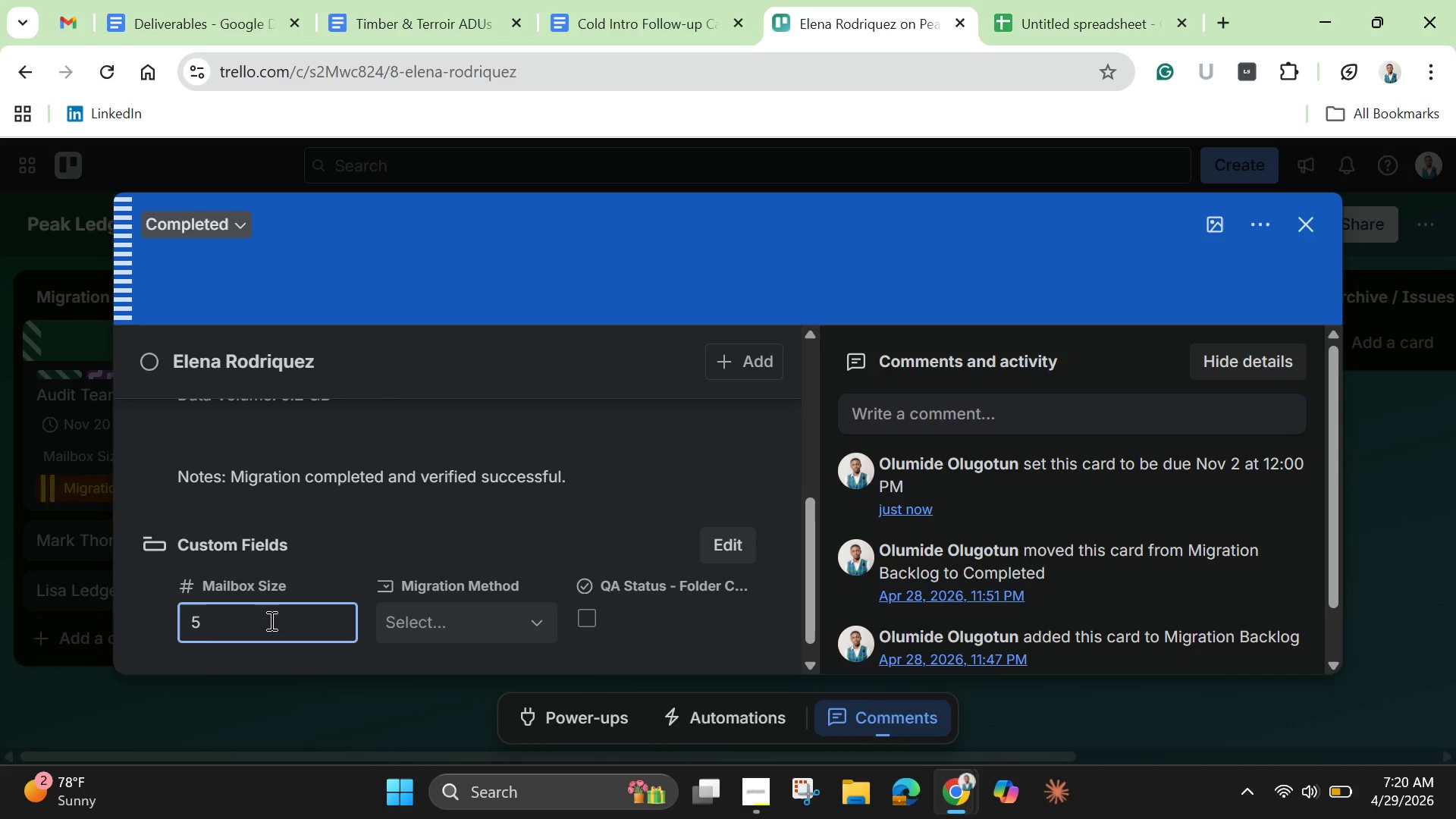 
key(Period)
 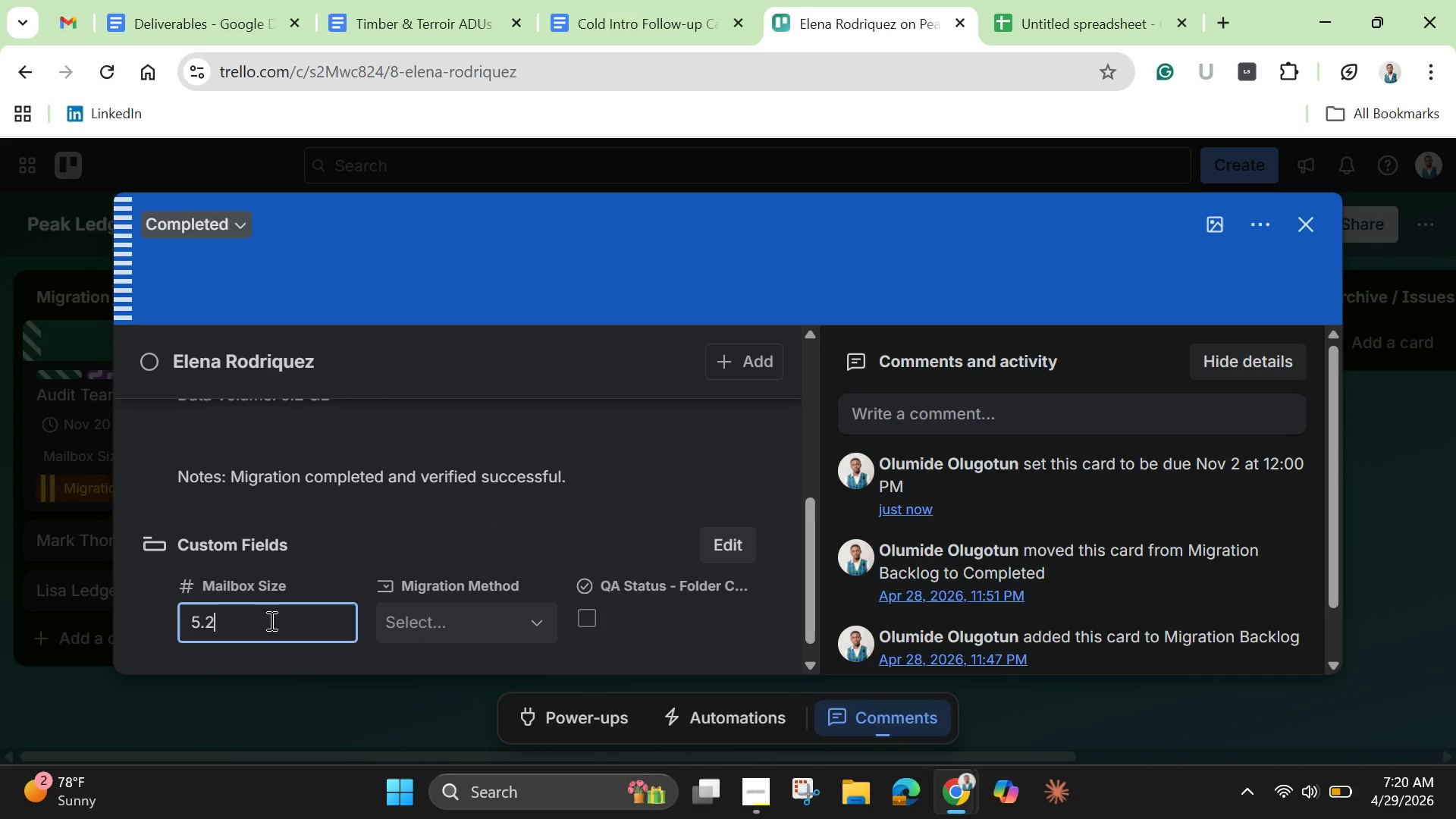 
key(2)
 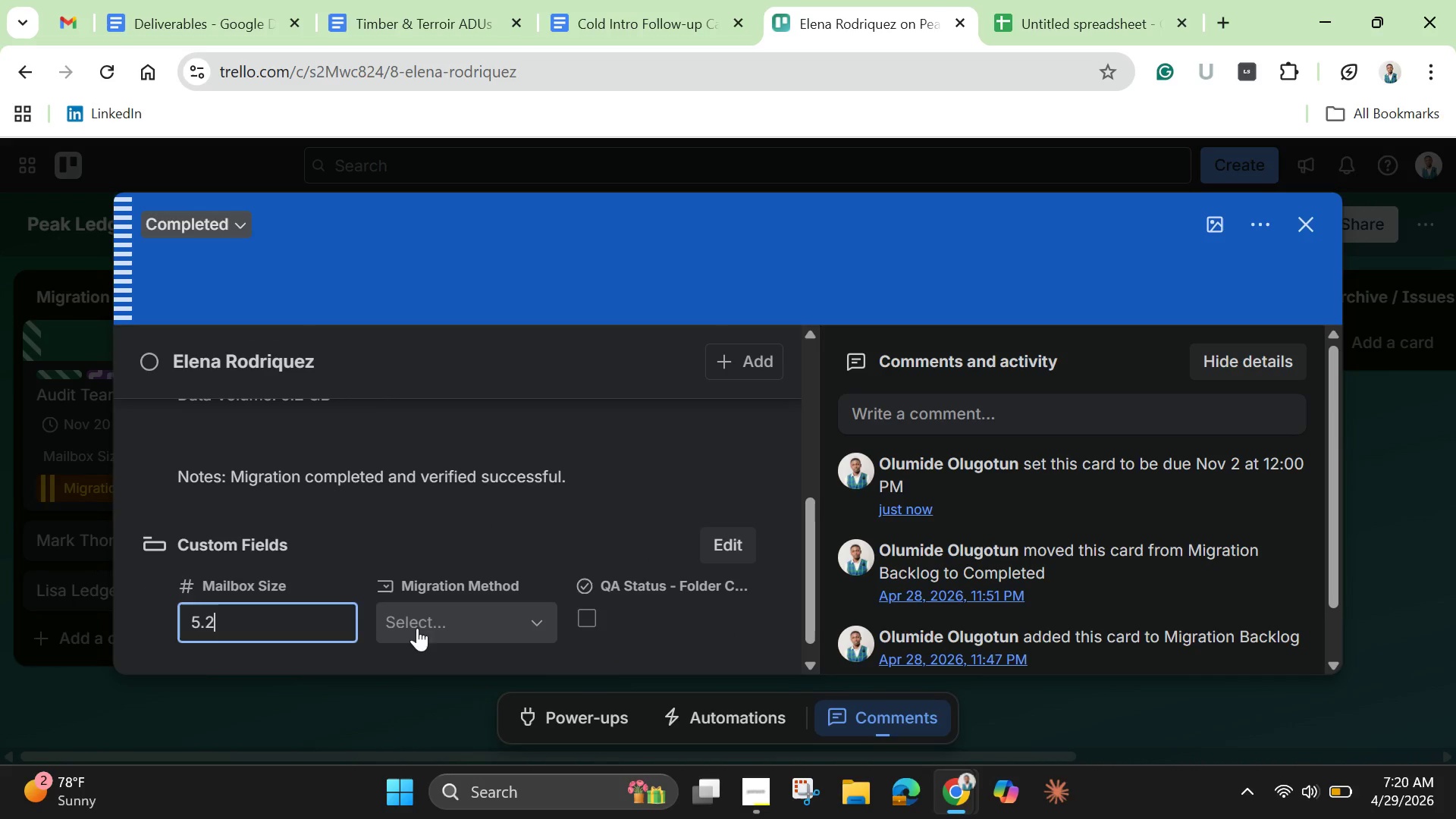 
left_click([431, 622])
 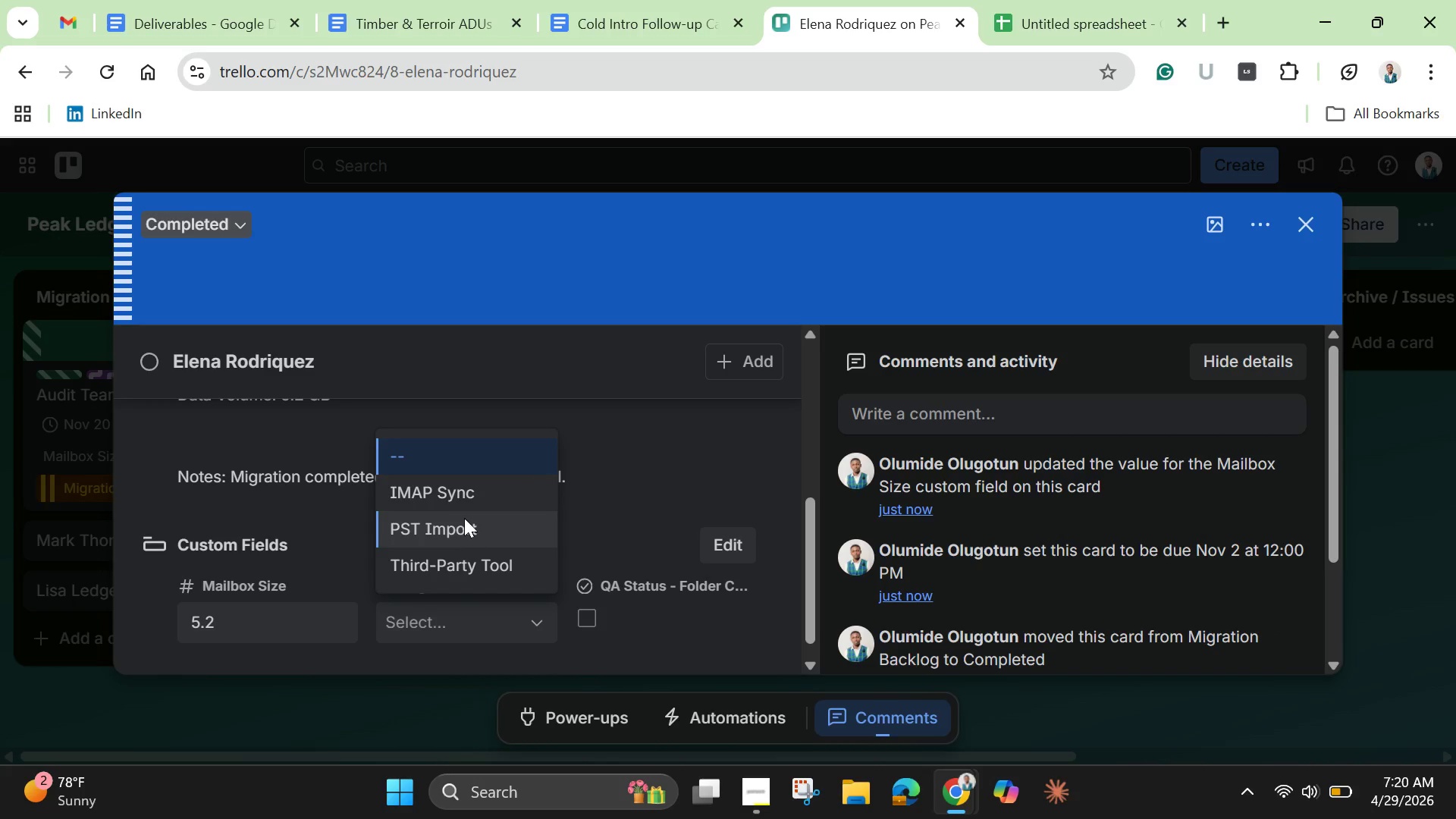 
left_click([467, 494])
 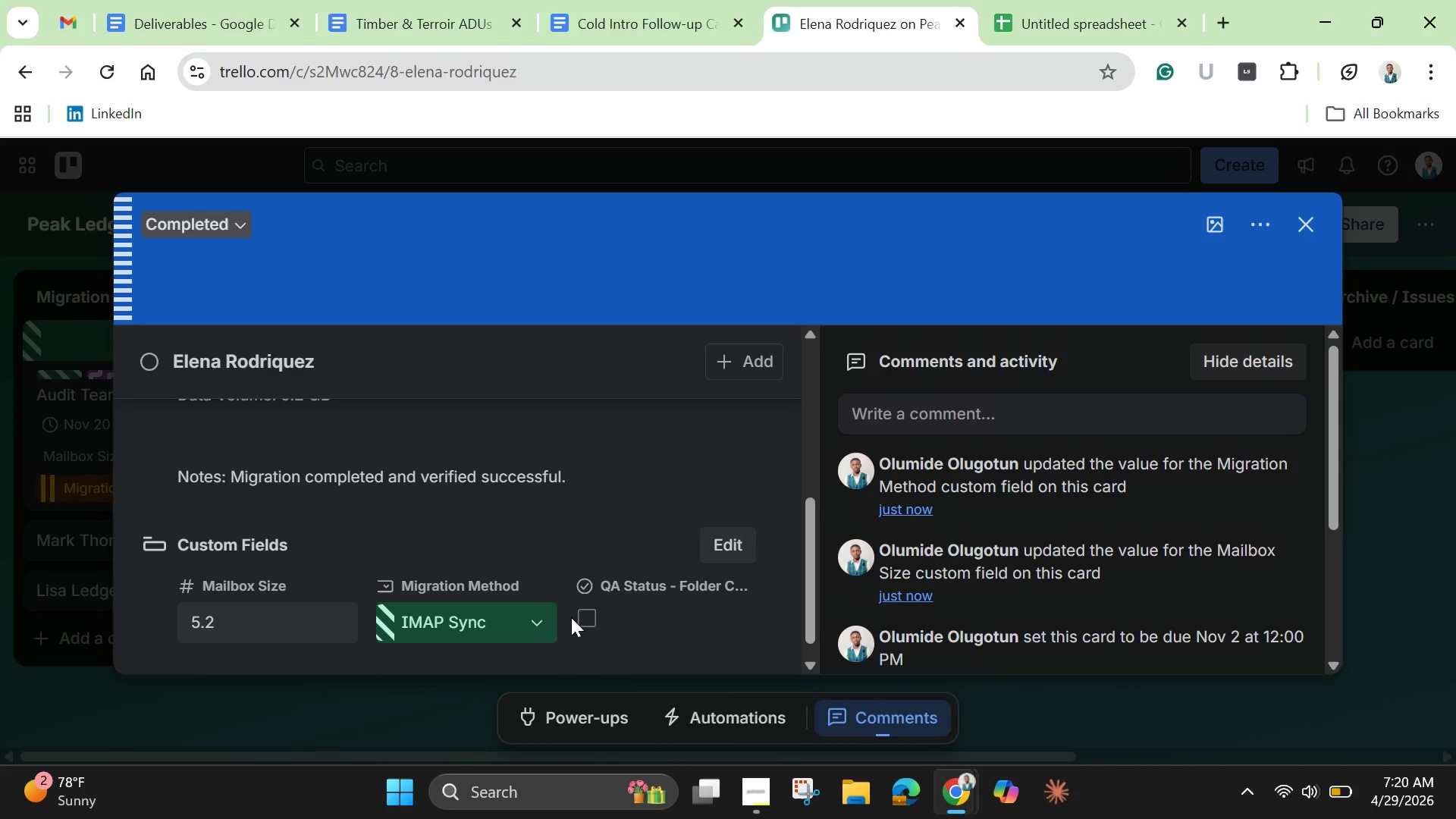 
left_click([582, 611])
 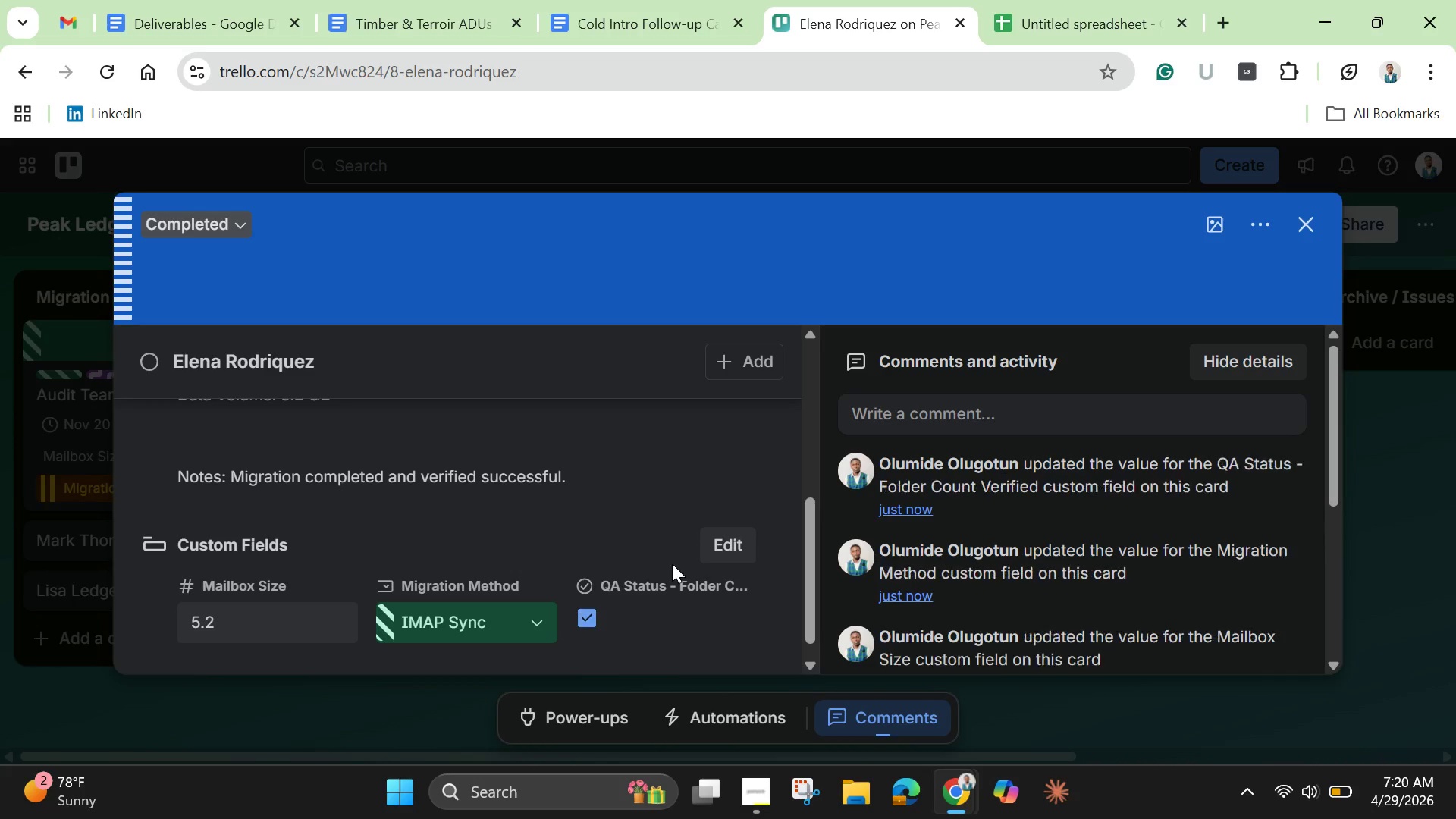 
scroll: coordinate [672, 563], scroll_direction: down, amount: 5.0
 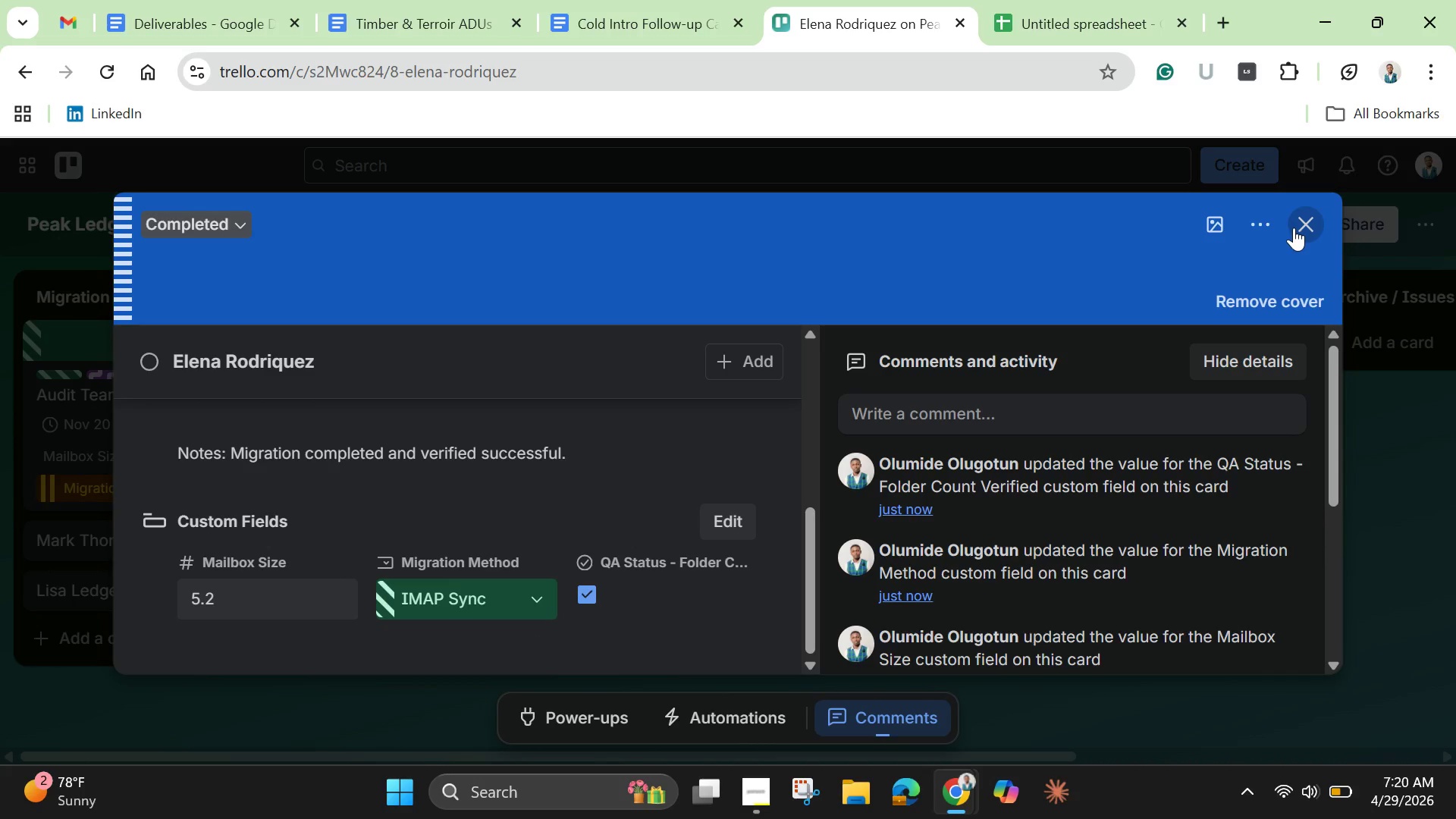 
left_click([1303, 223])
 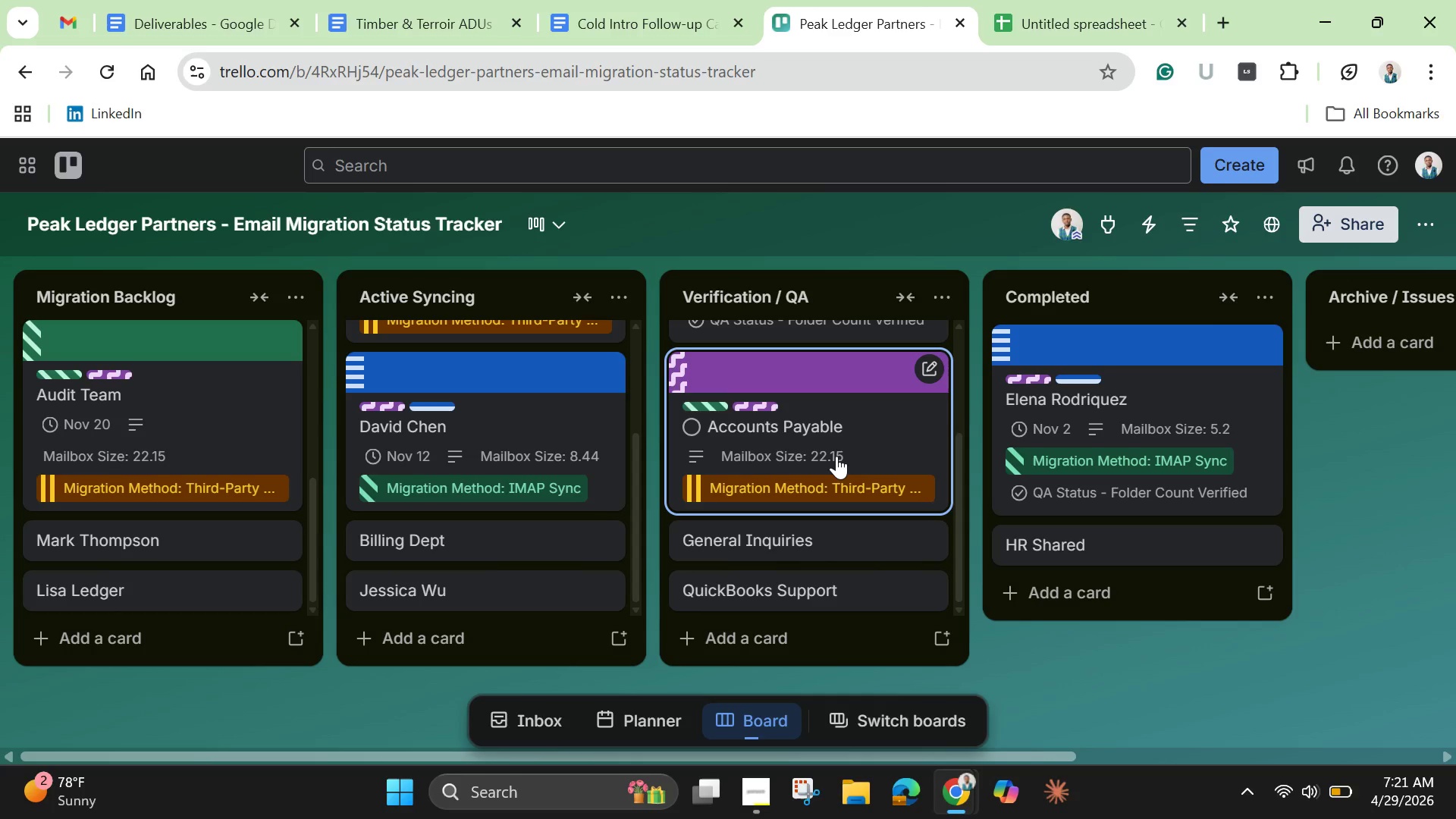 
wait(9.84)
 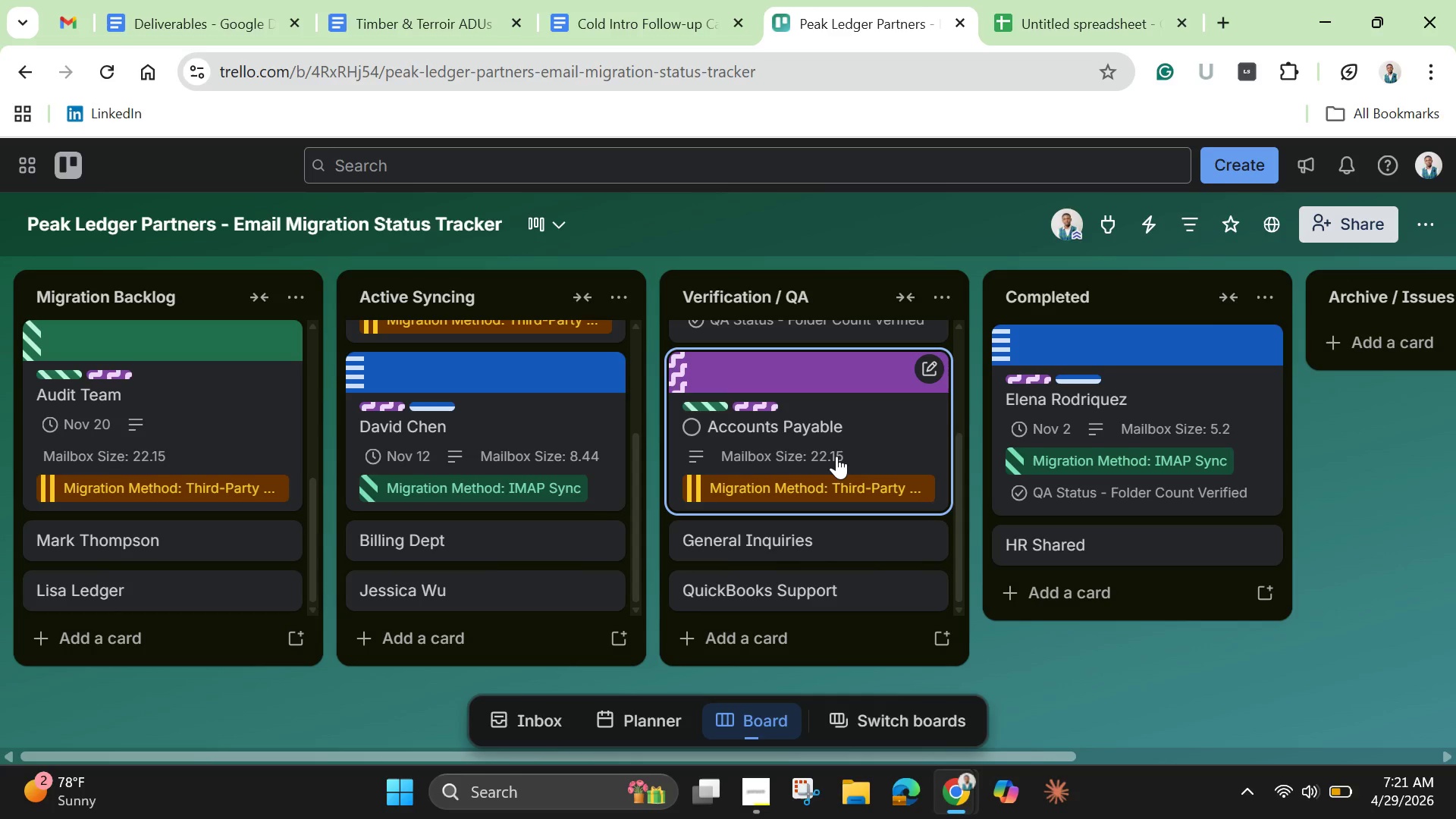 
left_click([805, 550])
 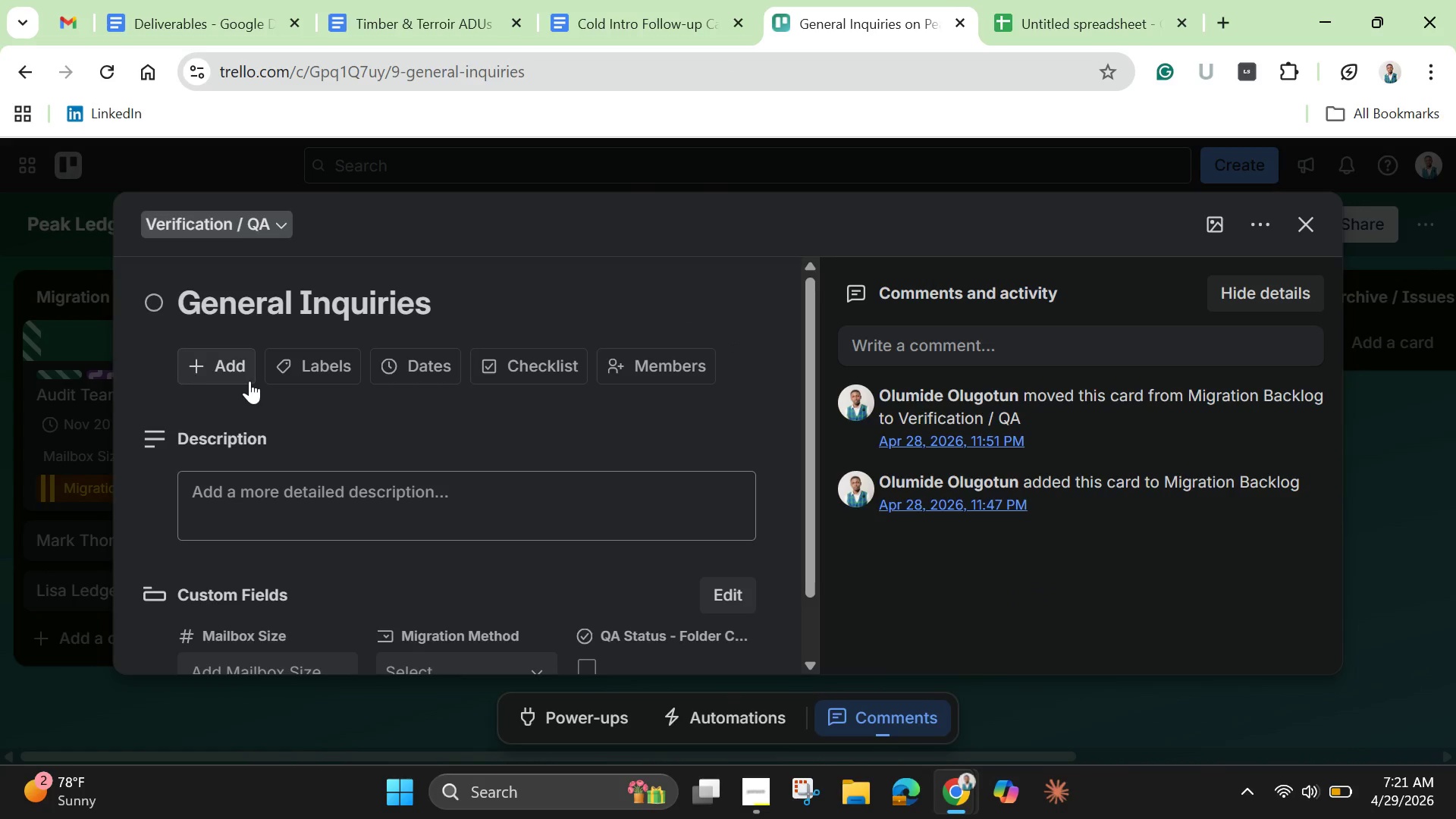 
left_click([317, 358])
 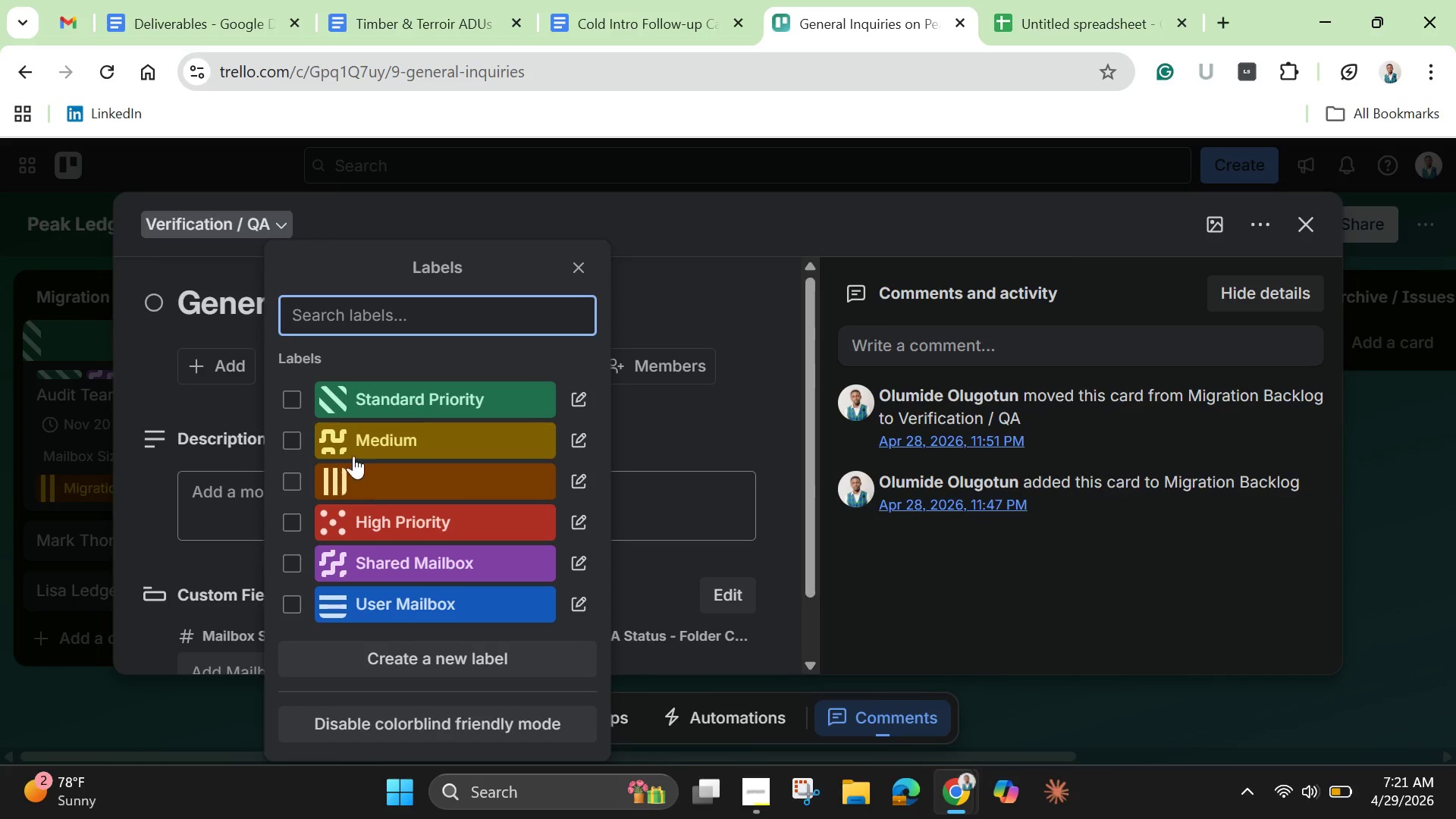 
mouse_move([331, 460])
 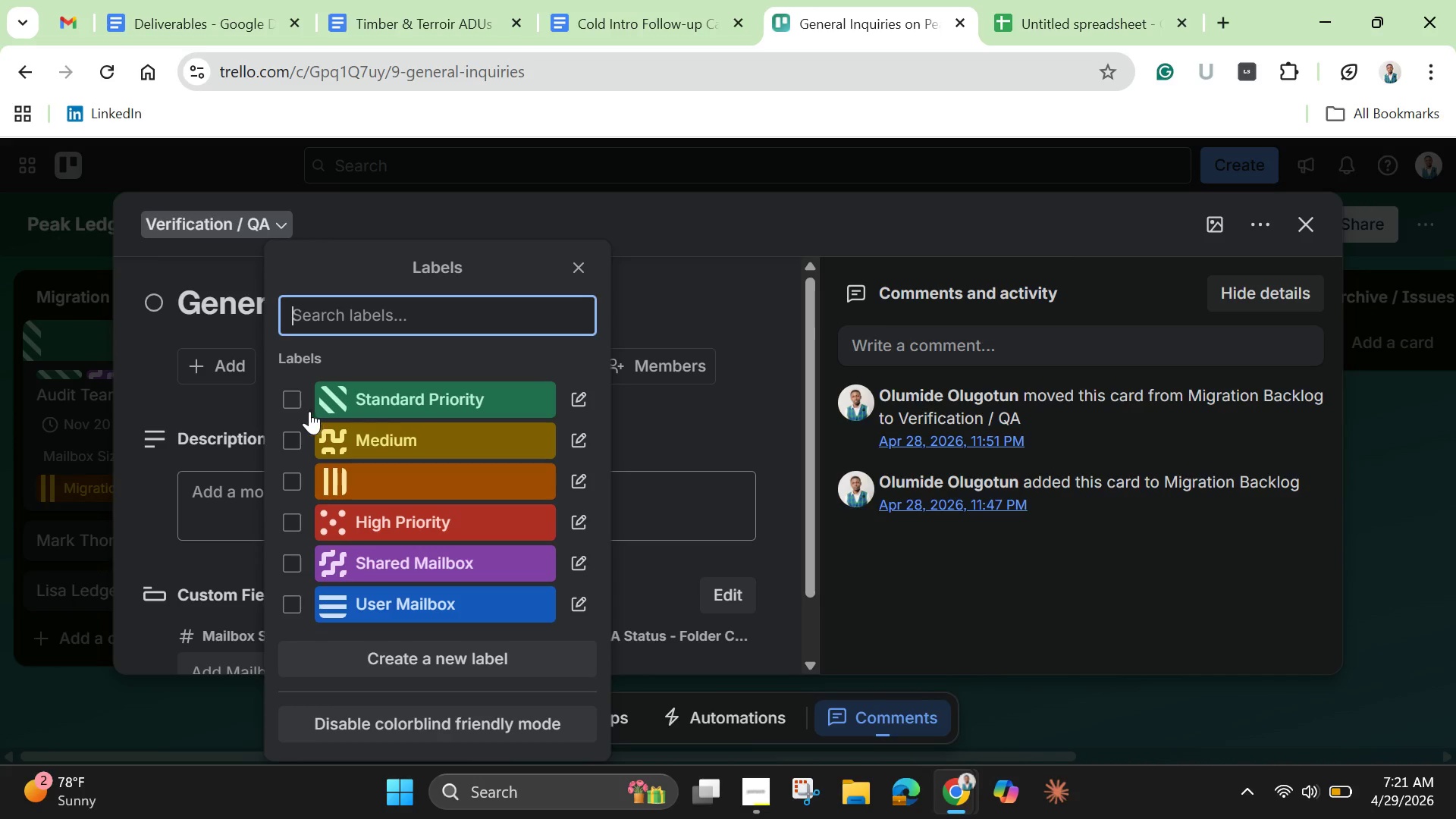 
left_click([289, 399])
 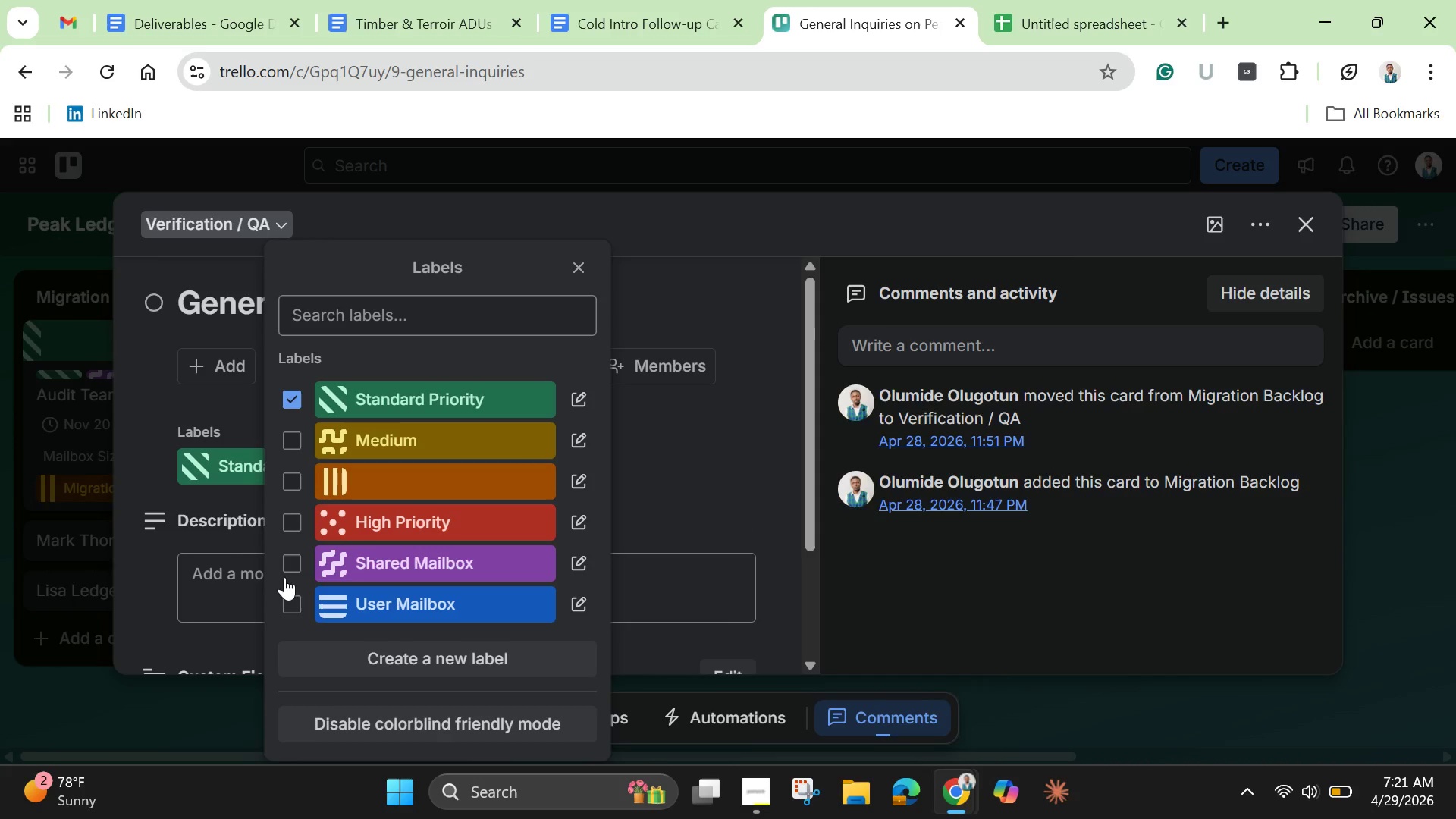 
left_click([283, 560])
 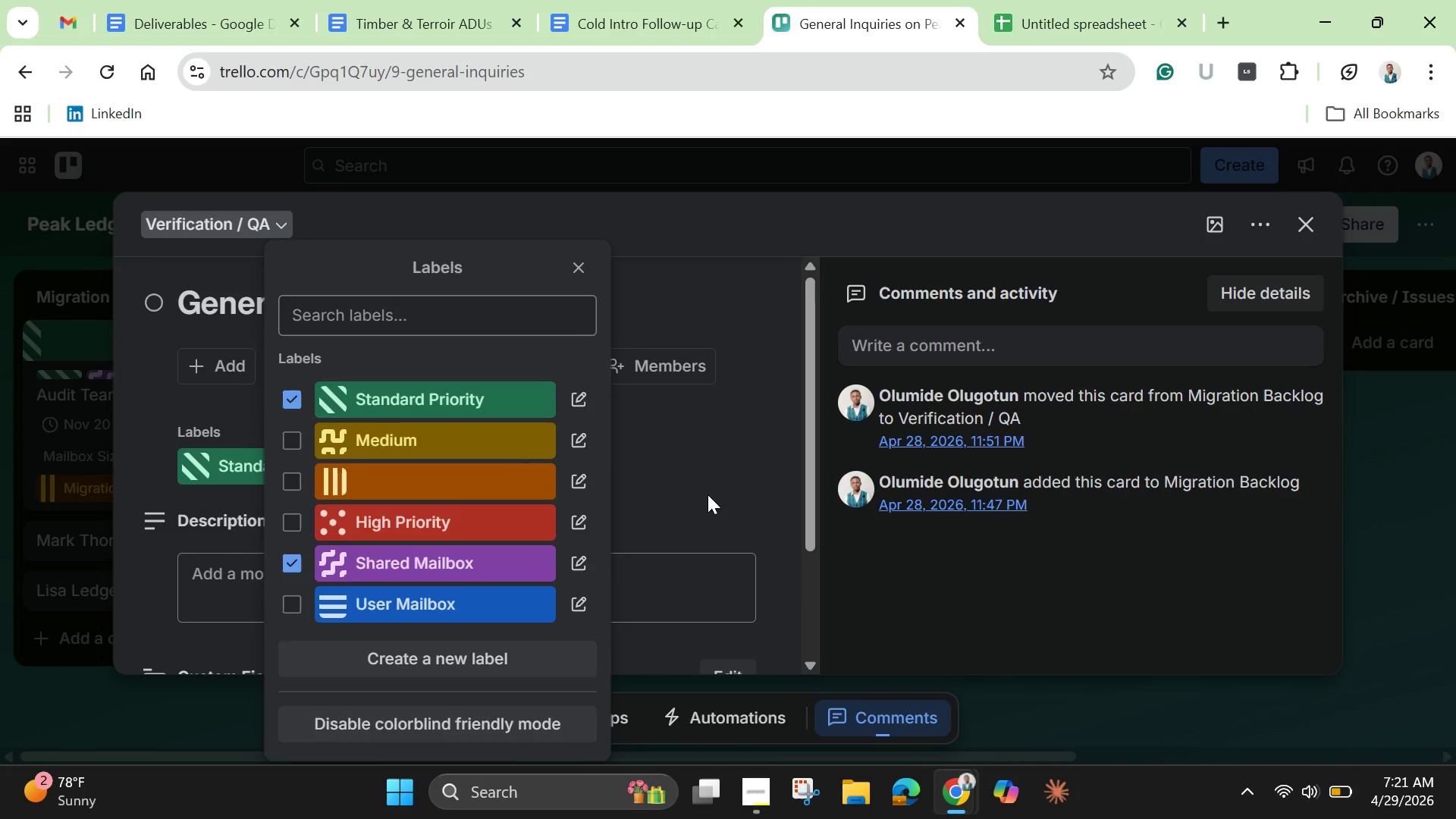 
left_click([708, 494])
 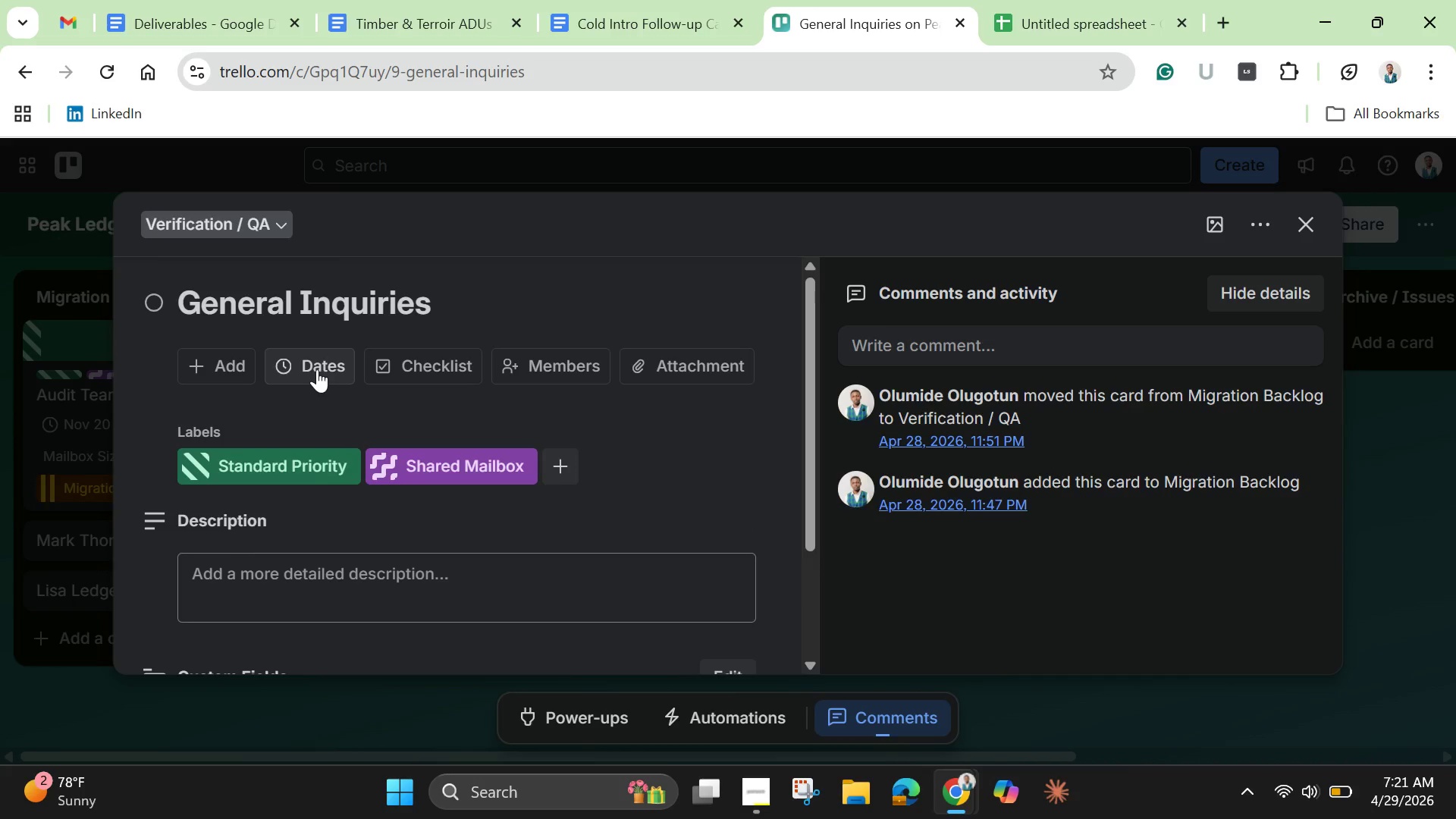 
left_click([317, 368])
 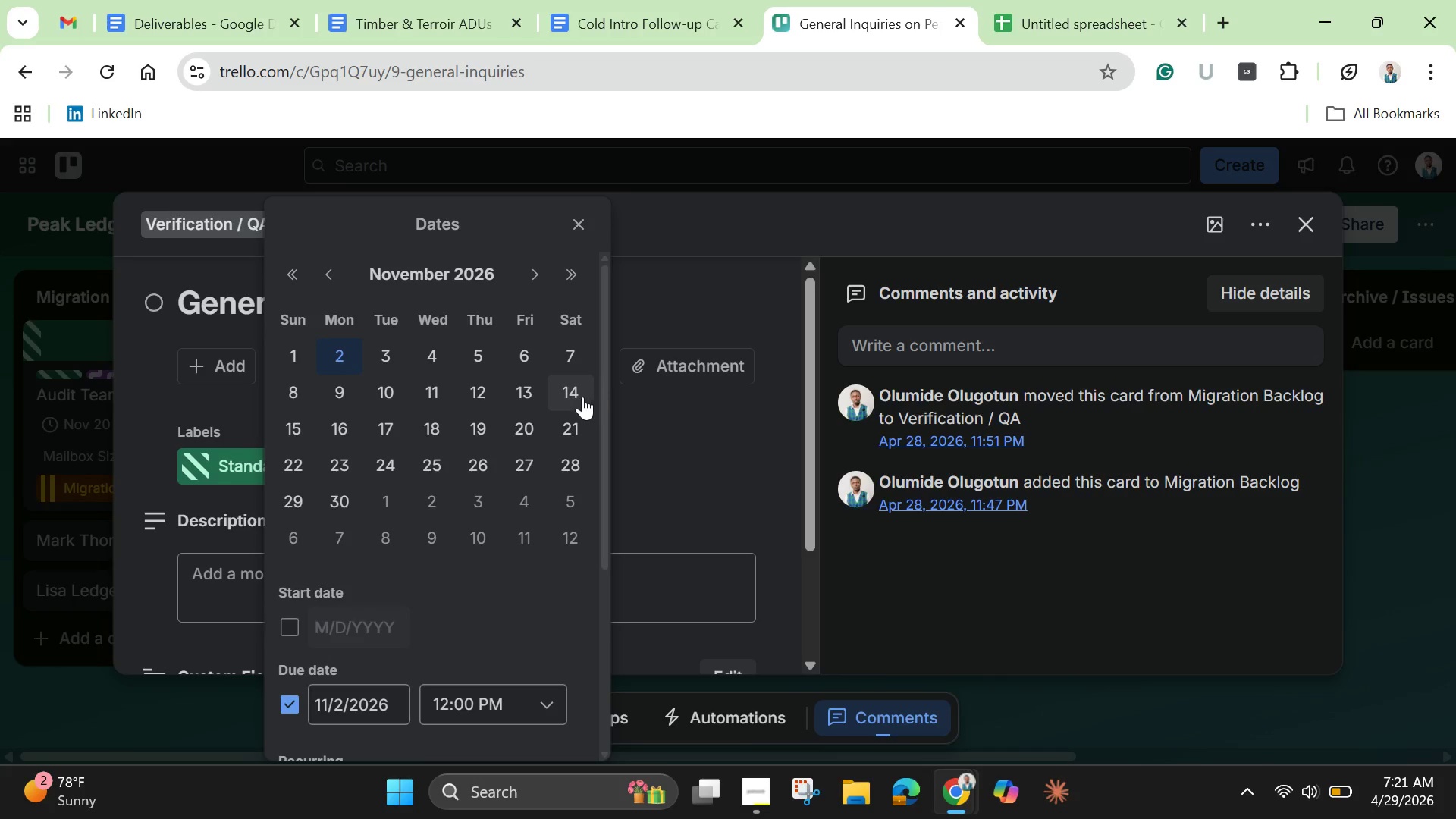 
left_click([579, 397])
 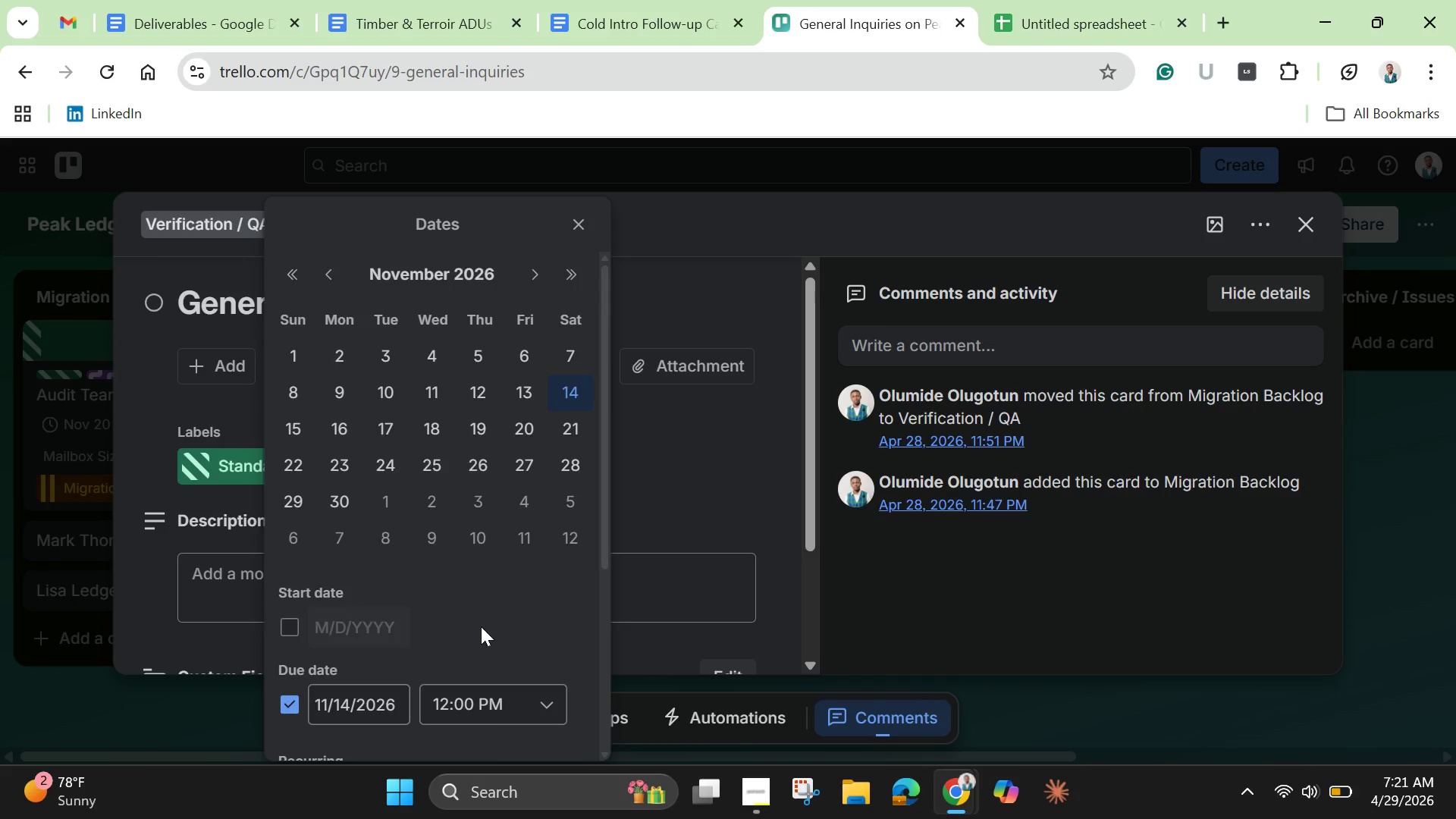 
scroll: coordinate [479, 631], scroll_direction: down, amount: 4.0
 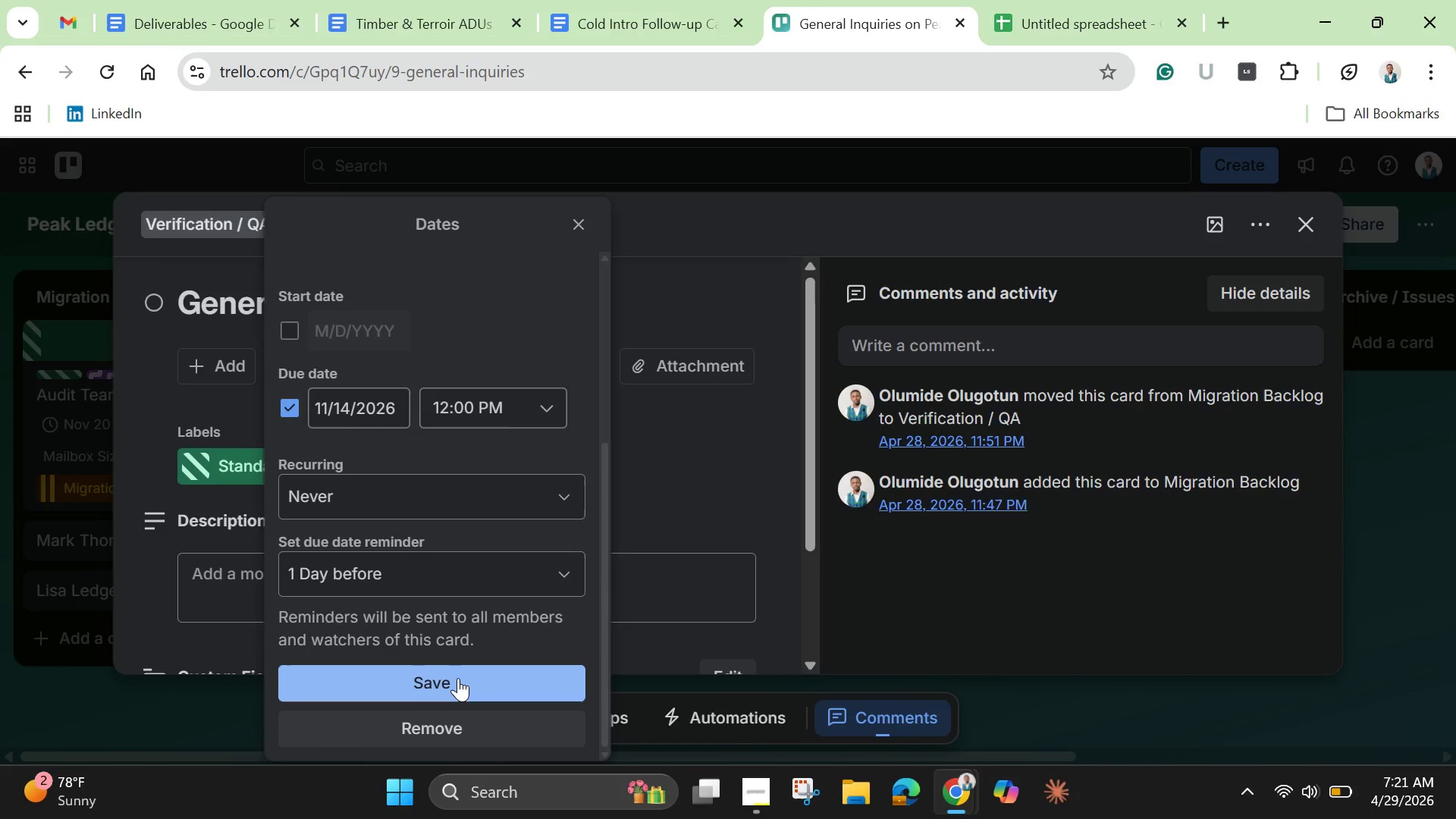 
left_click([458, 678])
 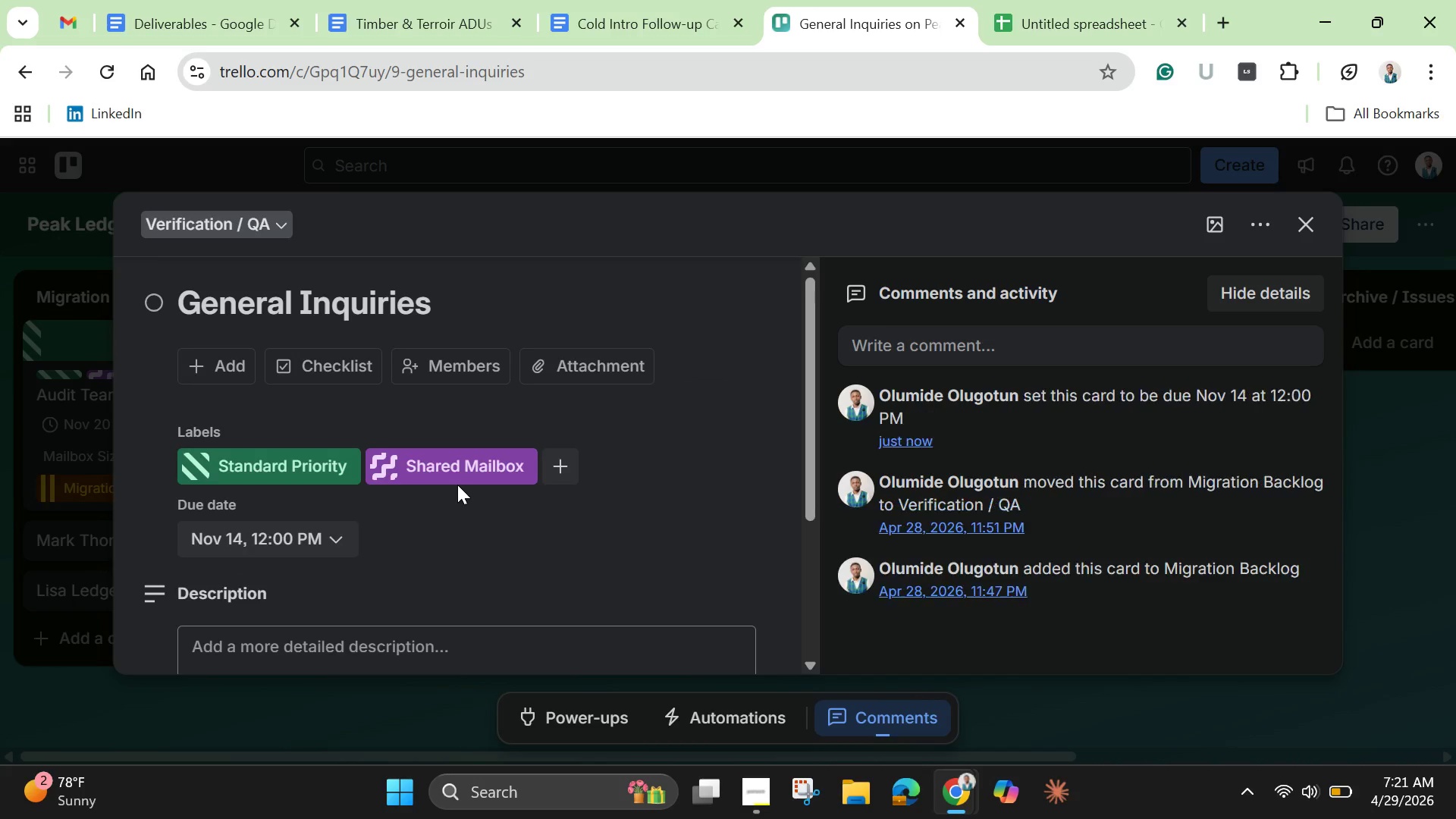 
scroll: coordinate [457, 485], scroll_direction: down, amount: 2.0
 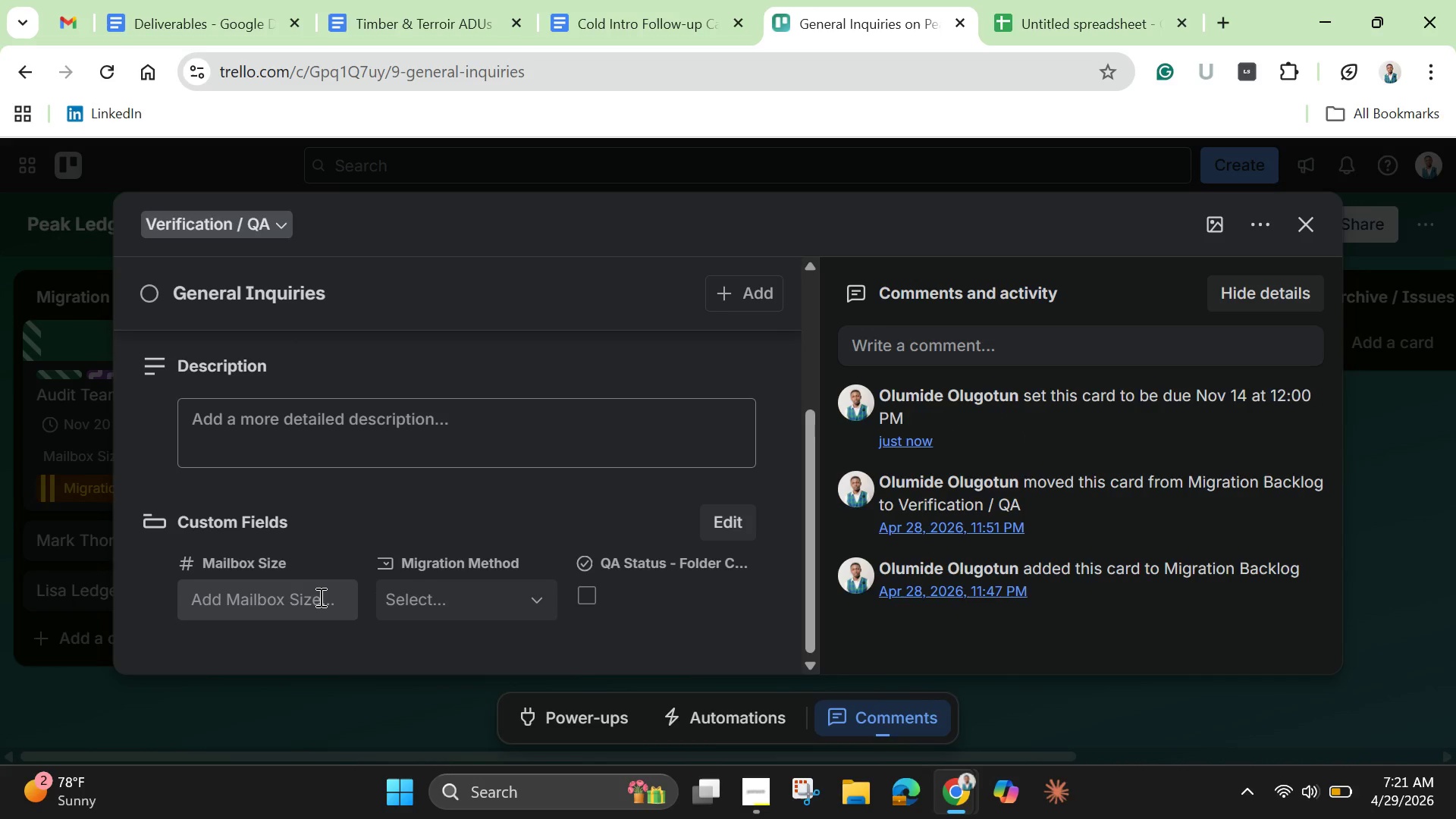 
wait(7.16)
 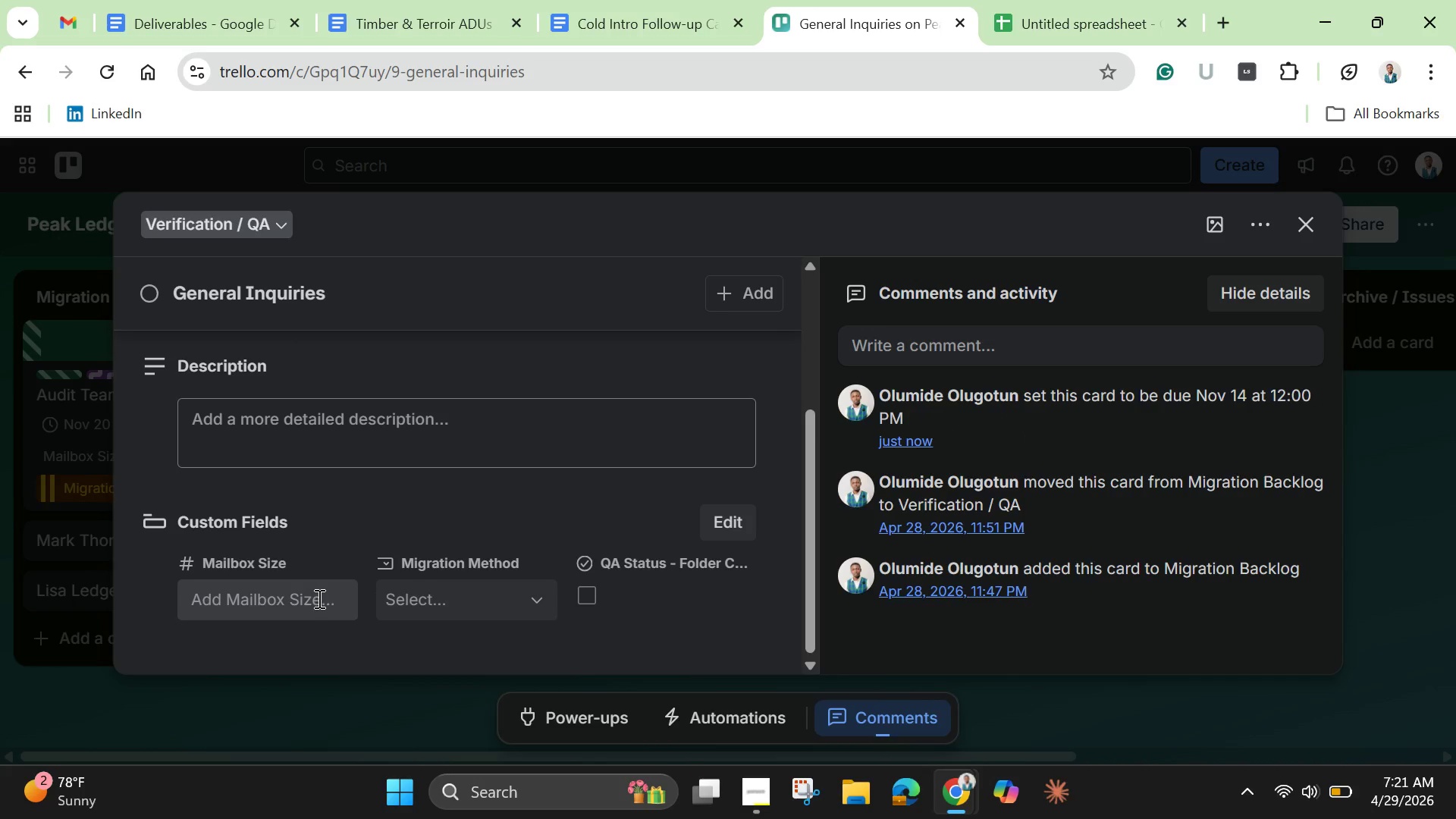 
left_click([319, 597])
 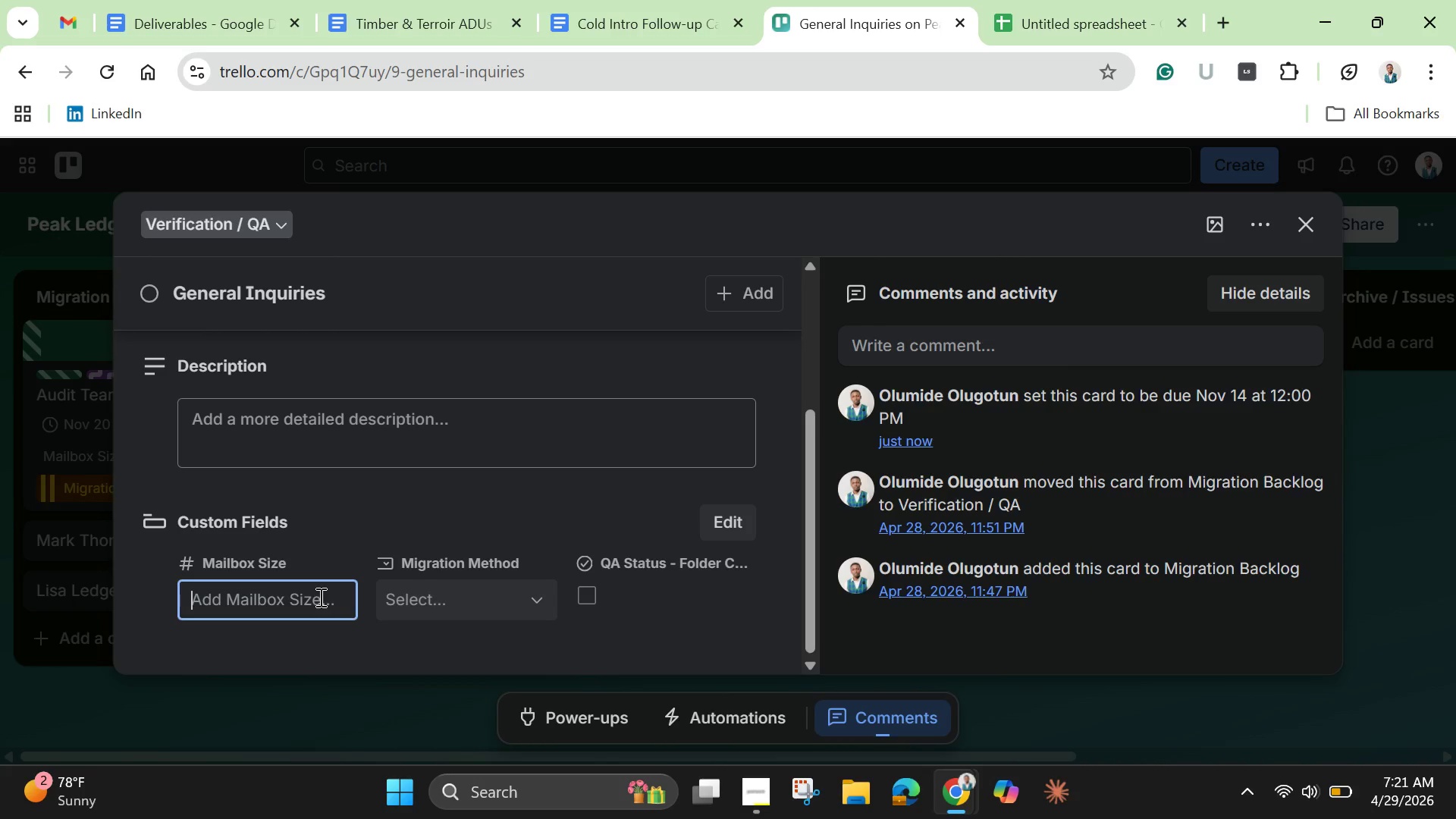 
wait(5.38)
 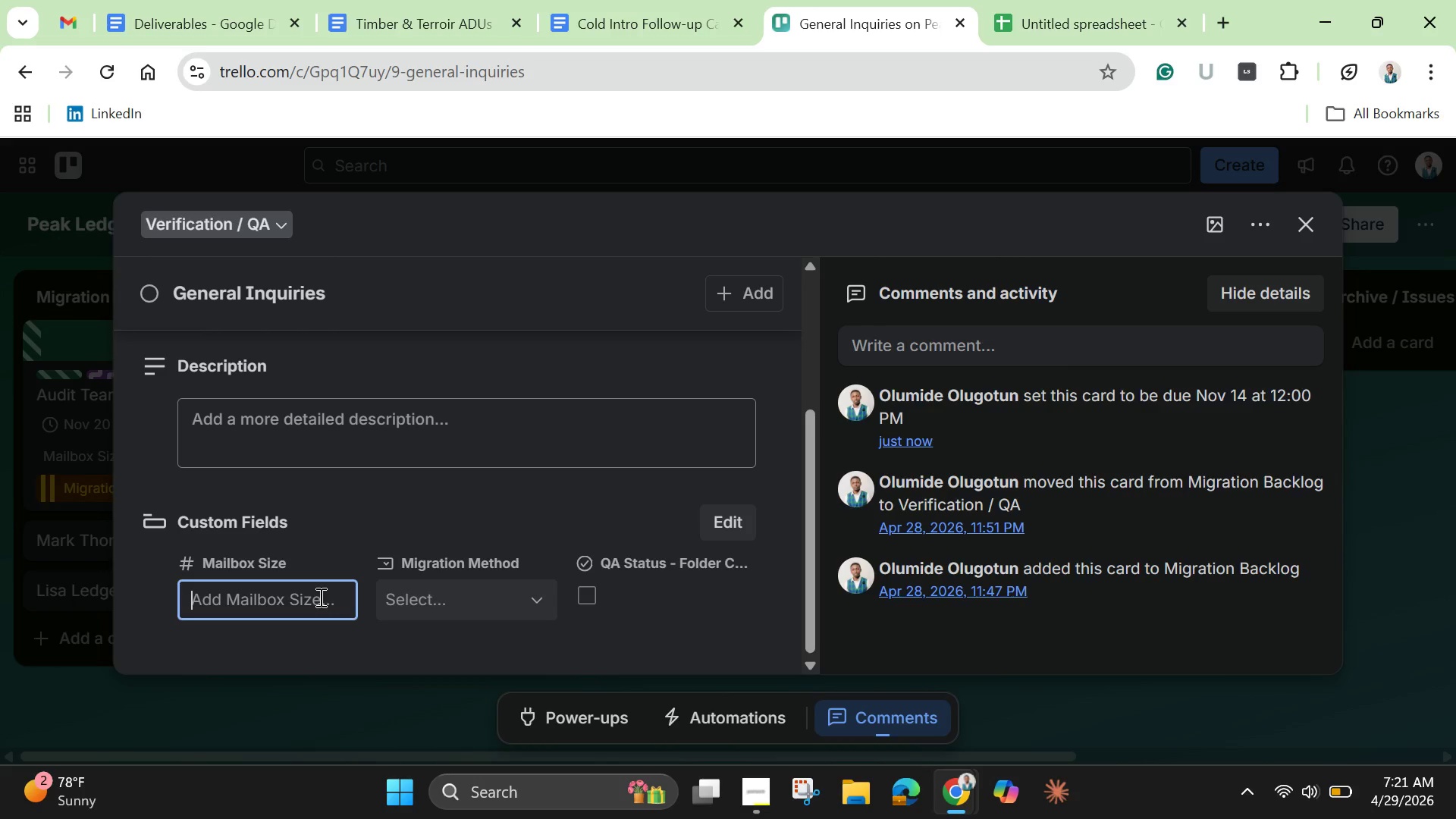 
scroll: coordinate [319, 597], scroll_direction: down, amount: 1.0
 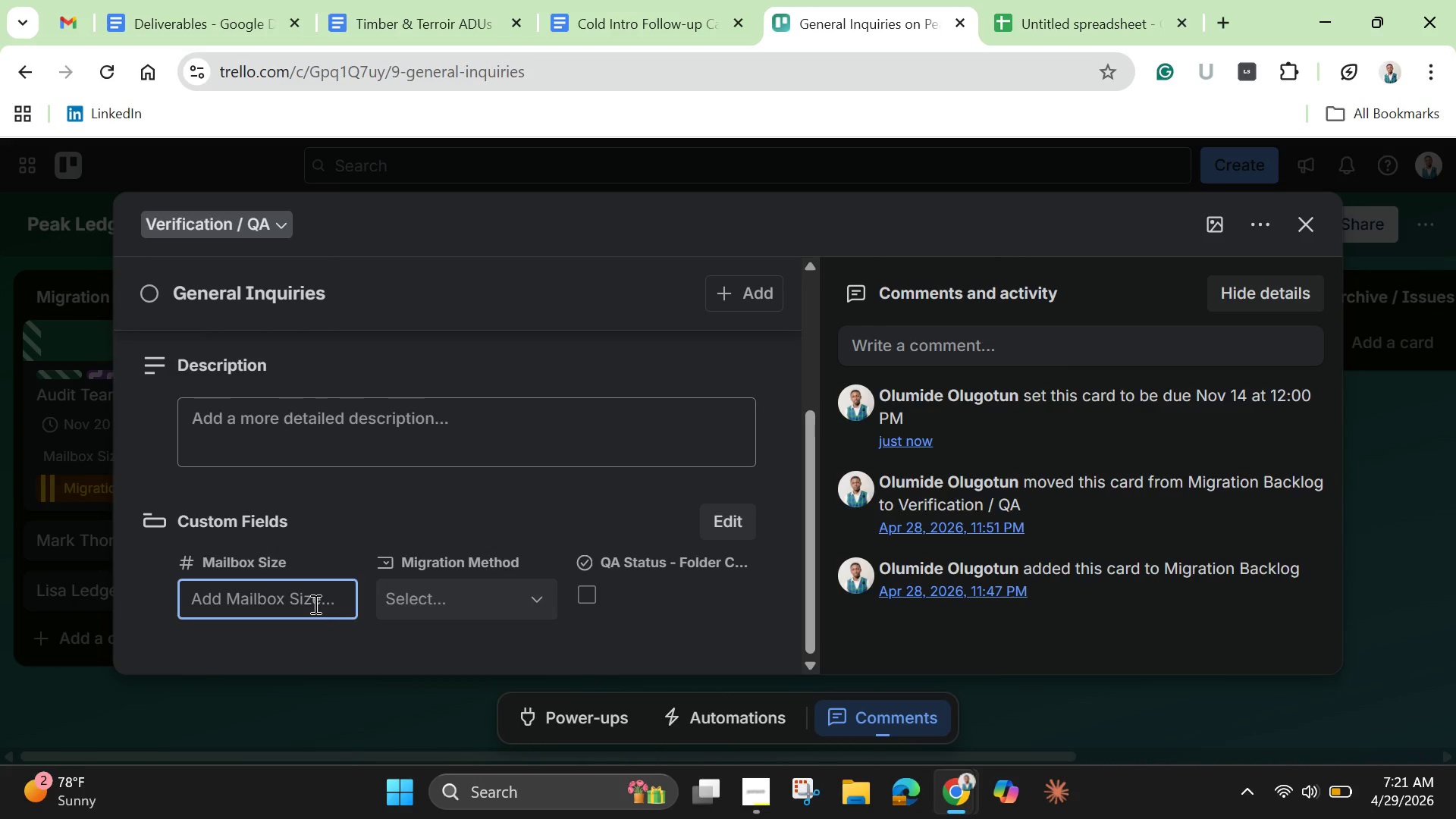 
left_click([314, 604])
 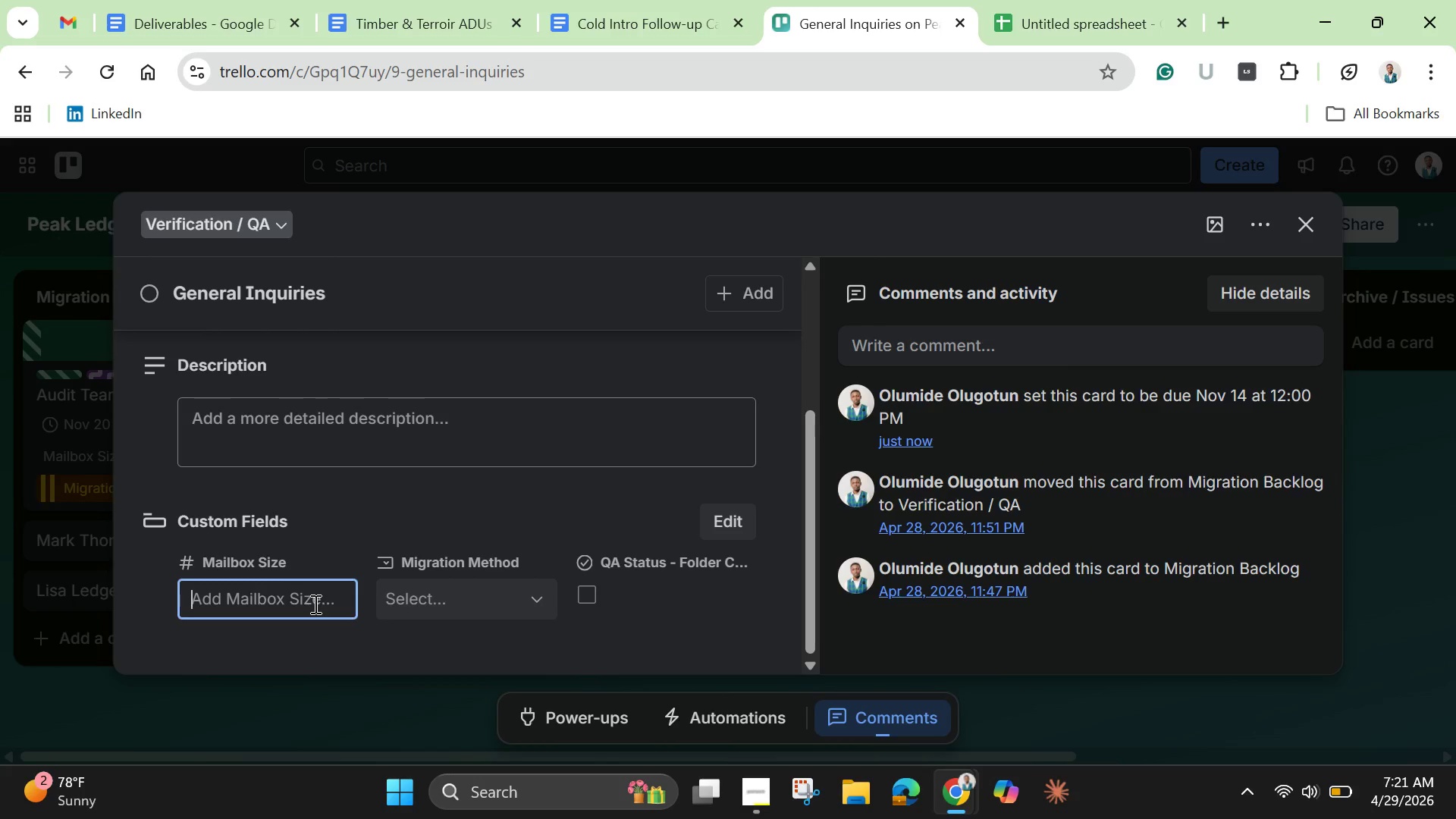 
type(18.3)
 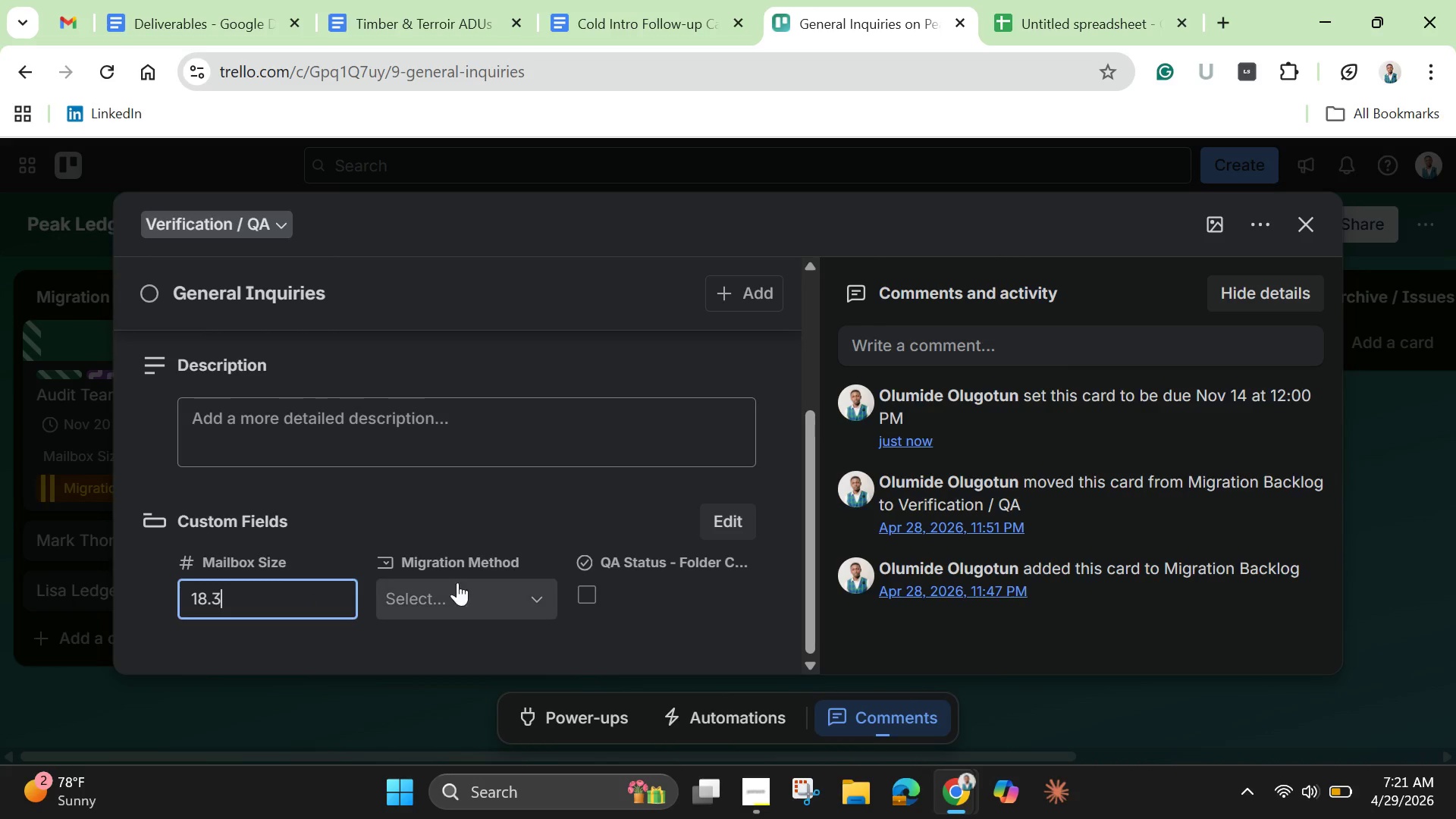 
left_click([467, 606])
 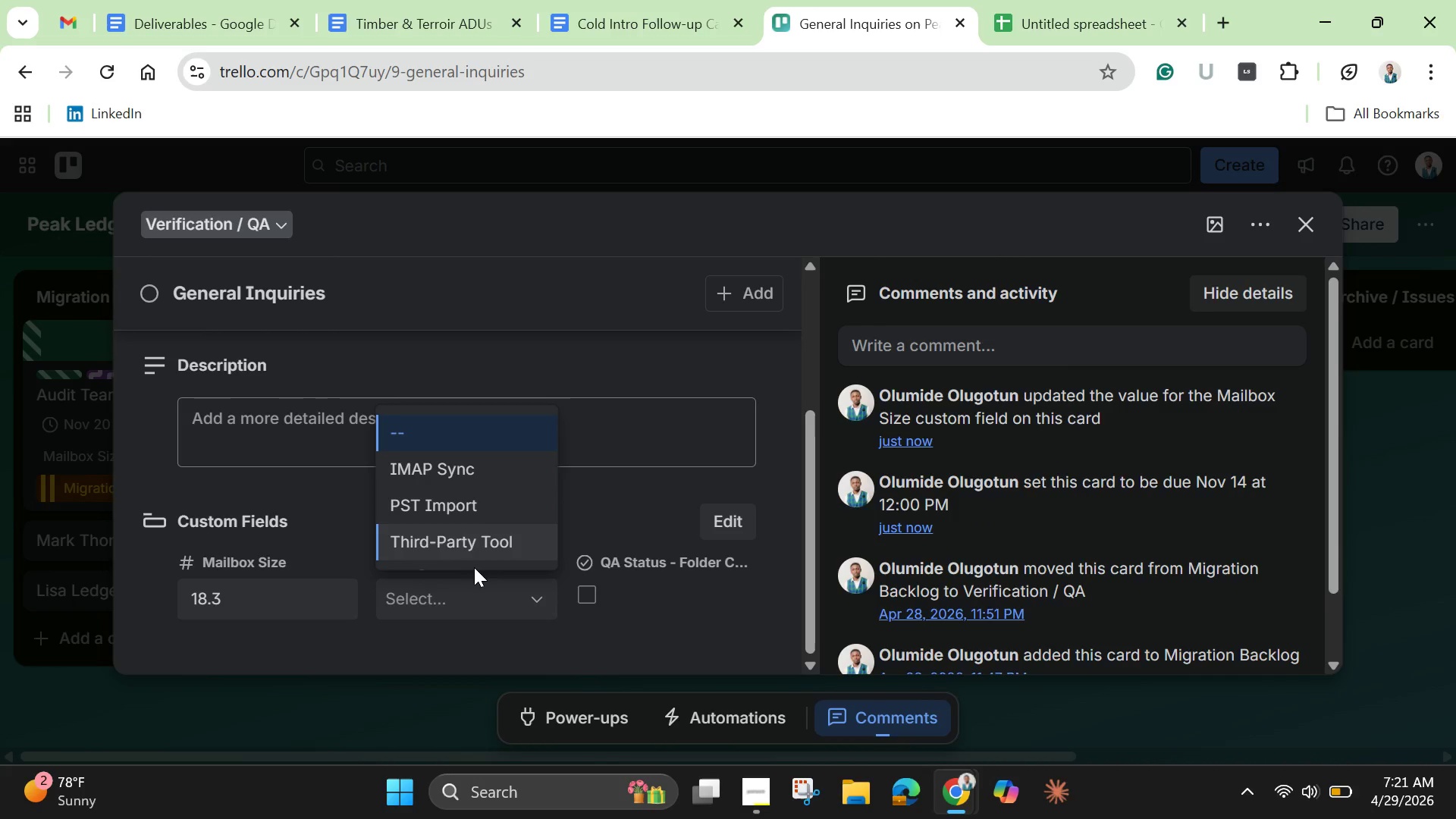 
wait(5.62)
 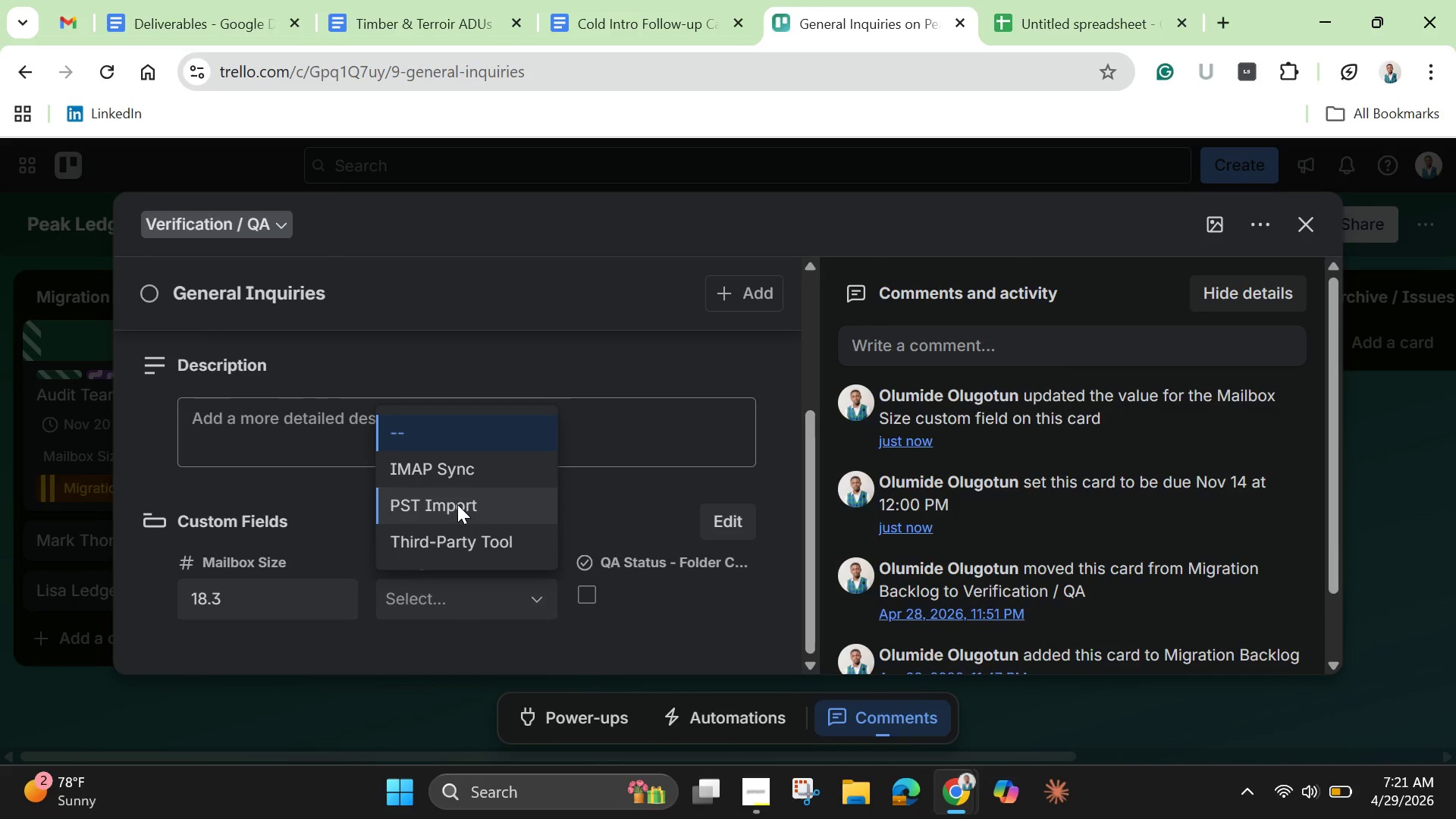 
left_click([585, 635])
 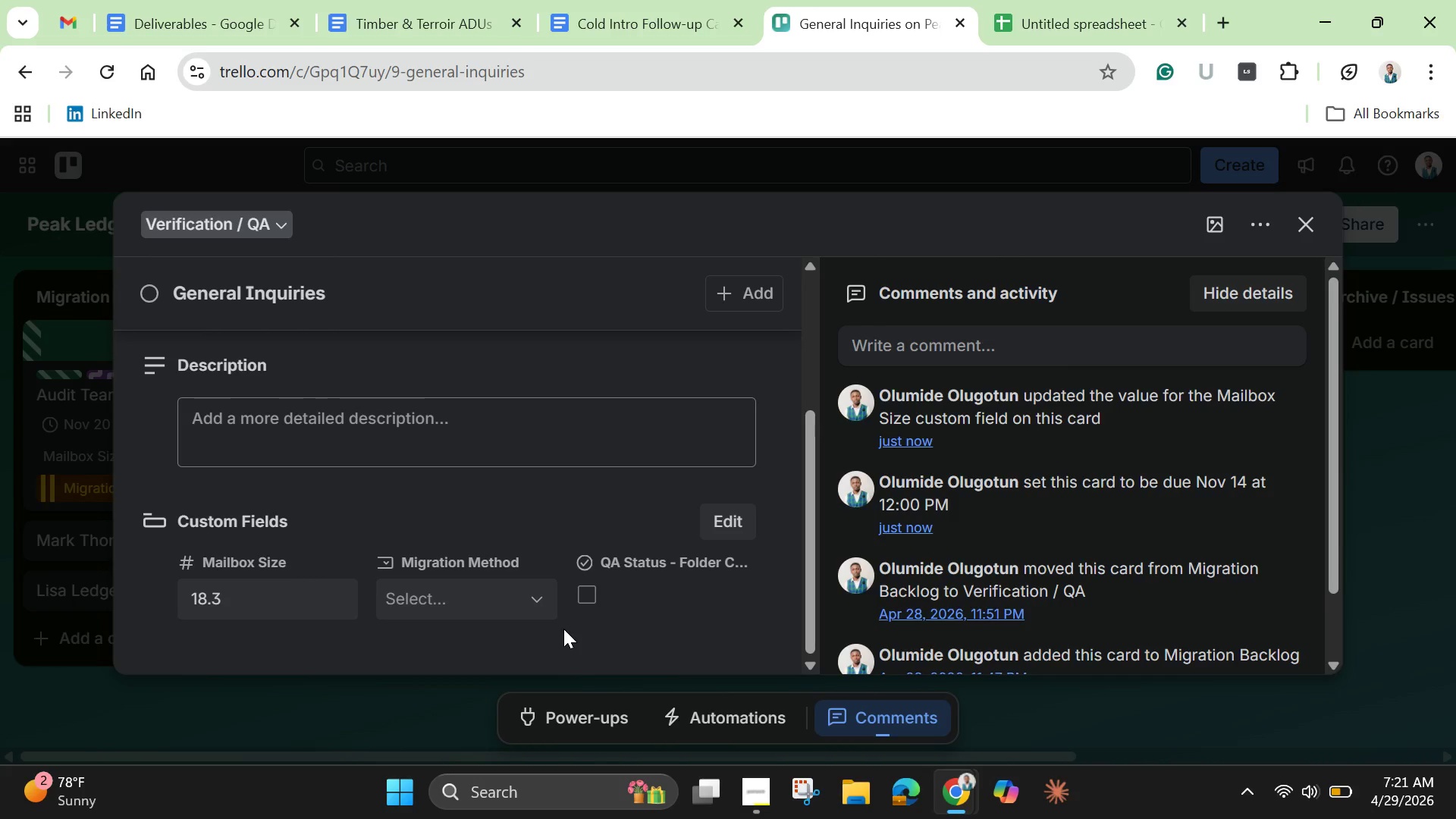 
wait(9.64)
 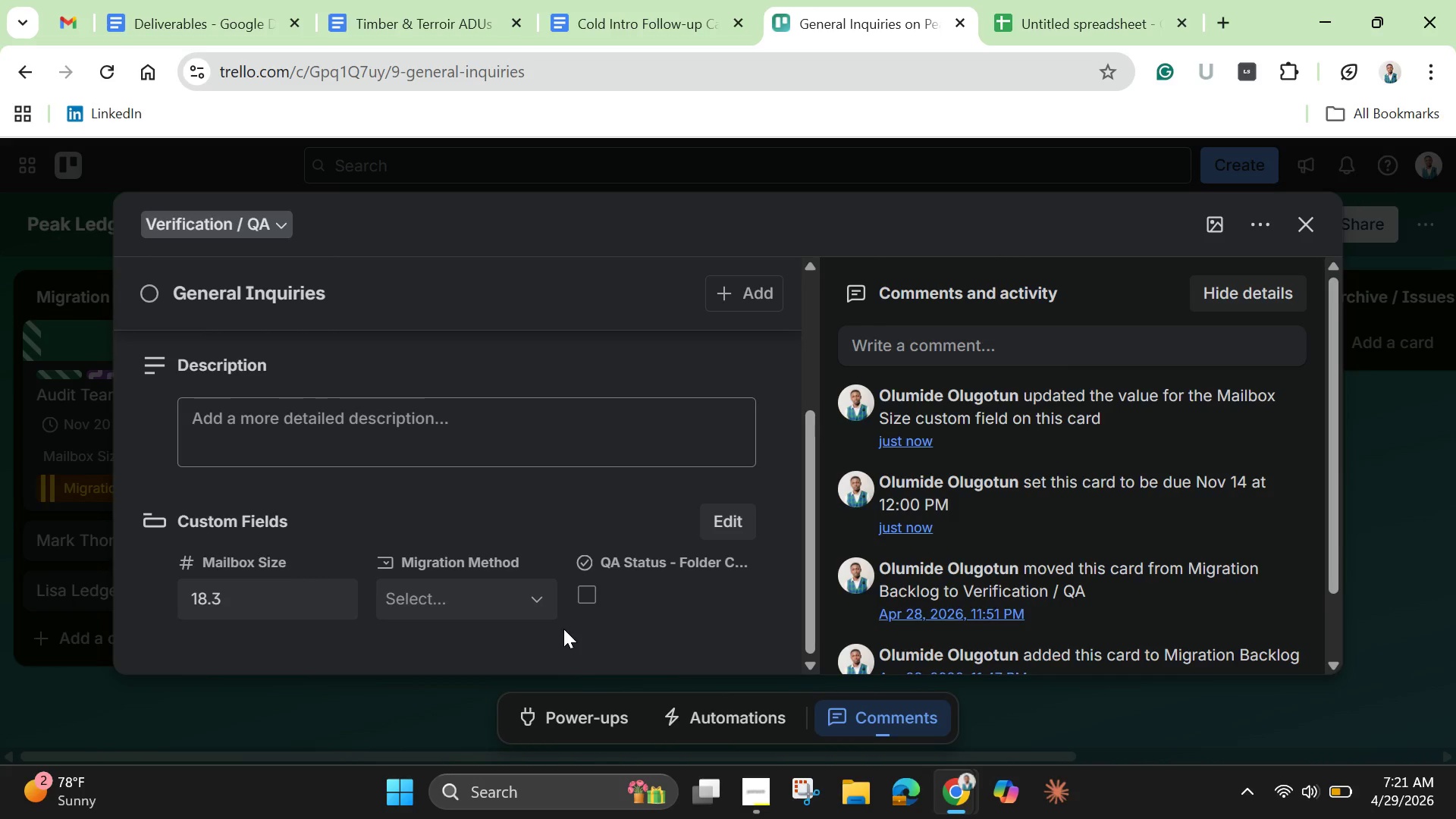 
left_click([494, 588])
 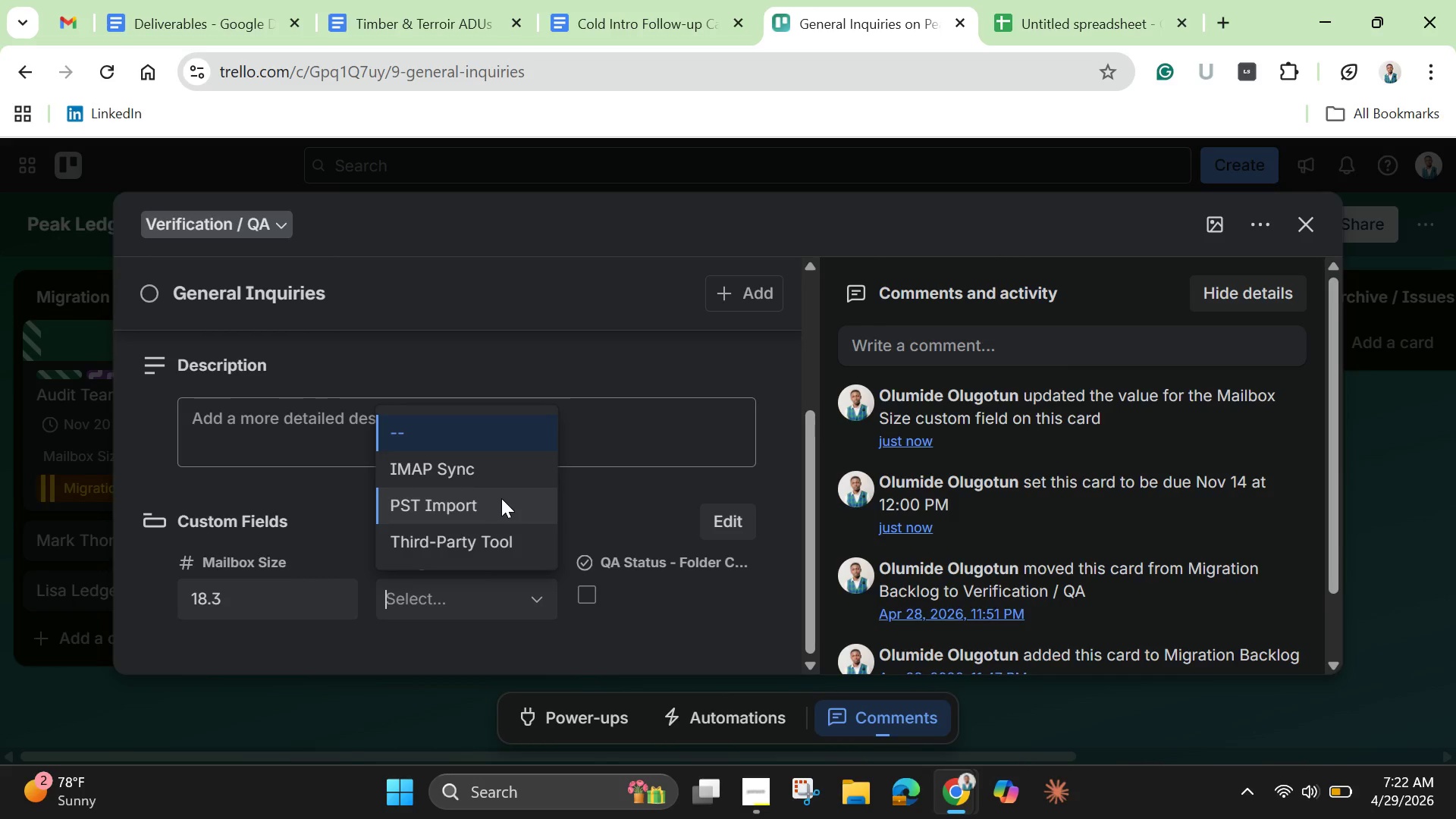 
wait(42.28)
 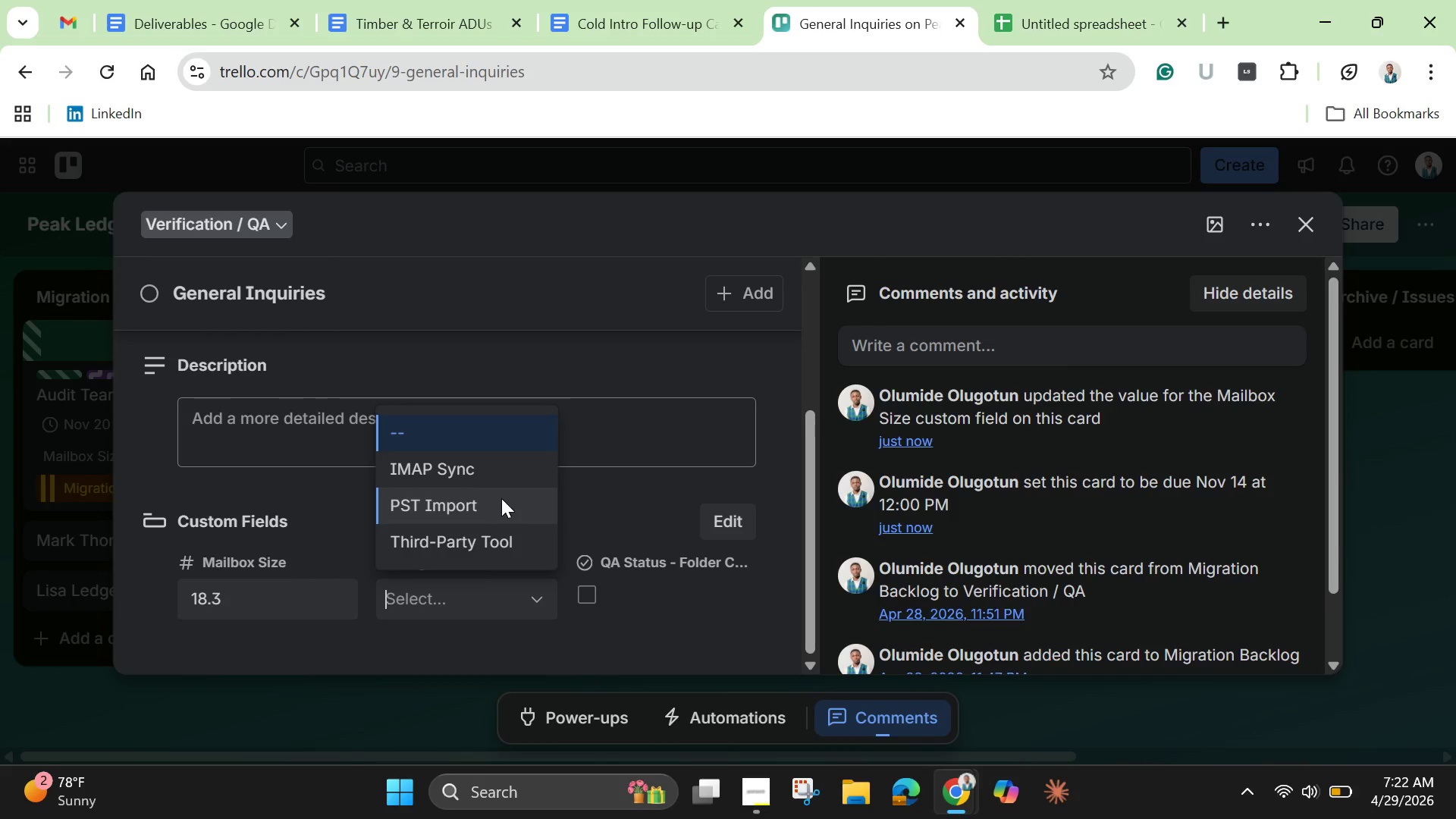 
left_click([475, 475])
 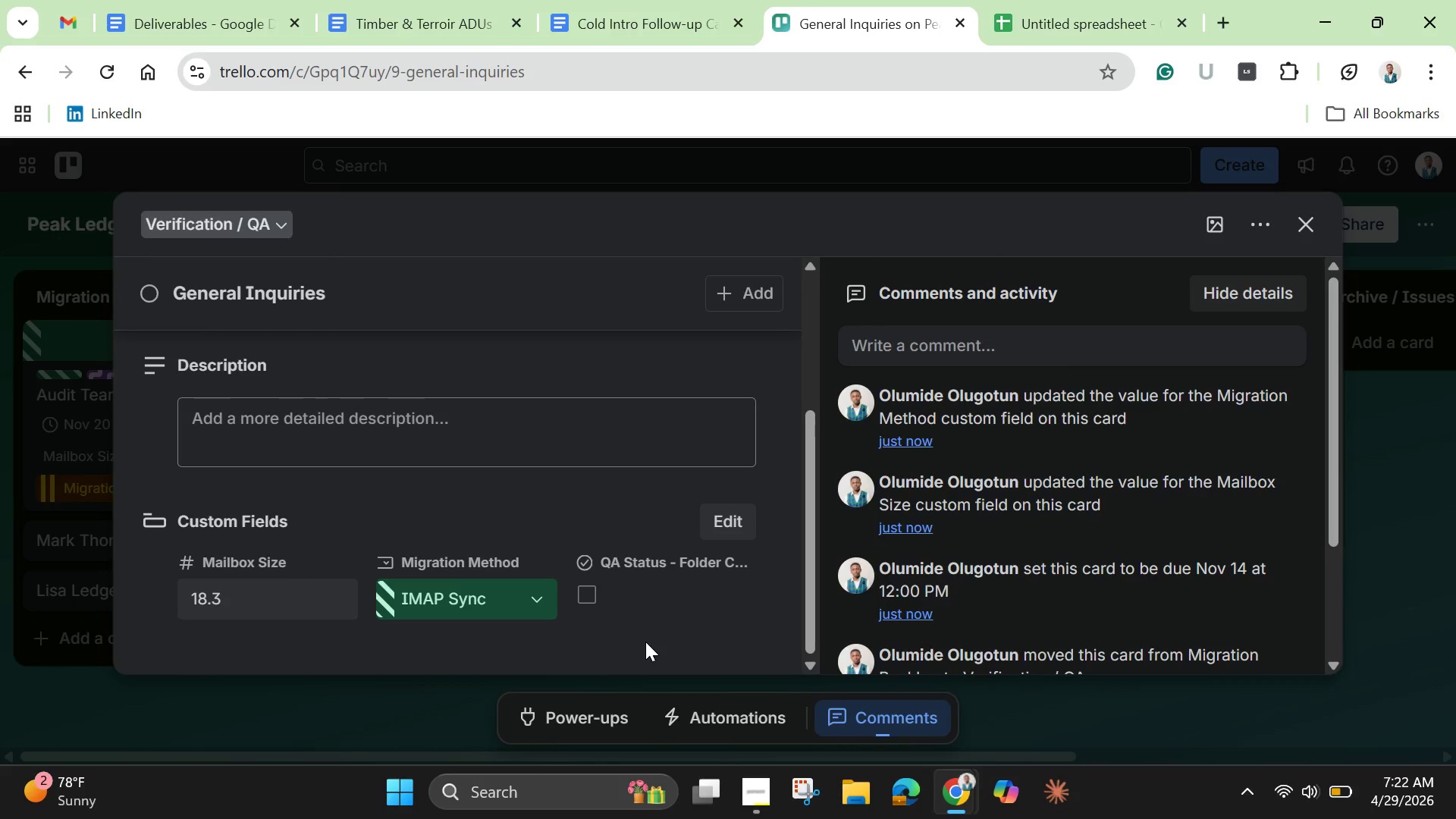 
left_click([301, 418])
 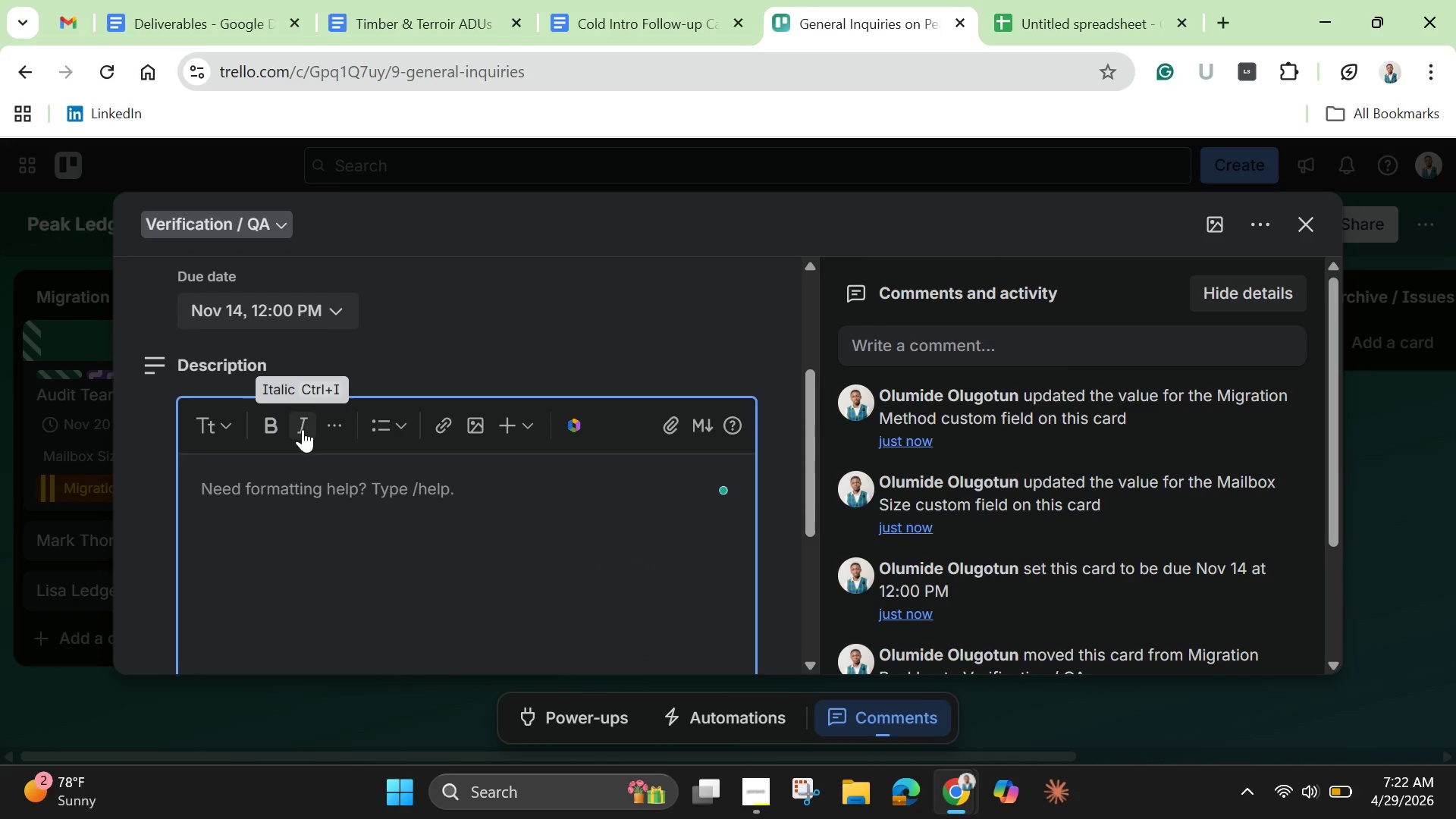 
key(Control+V)
 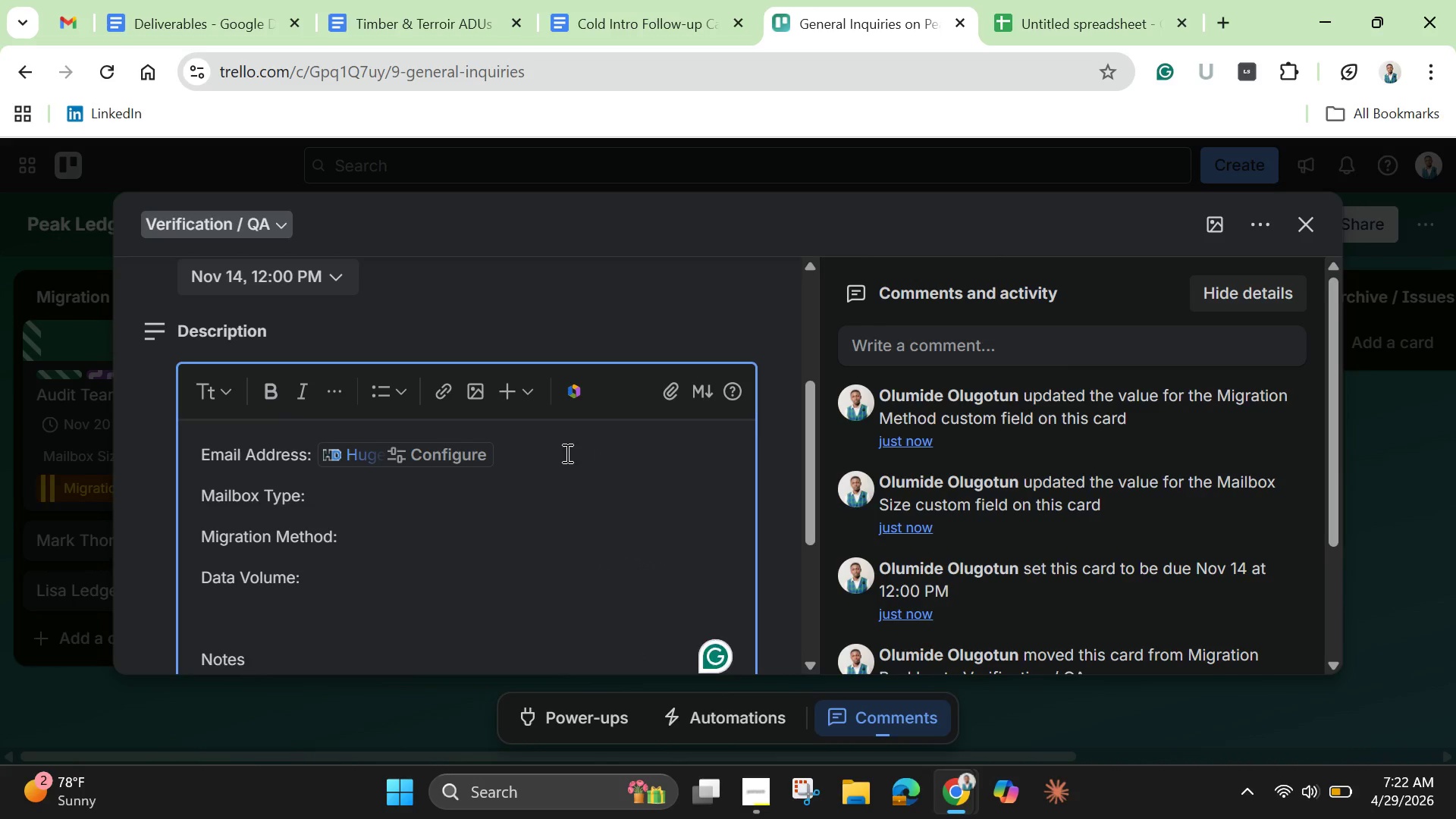 
left_click([544, 453])
 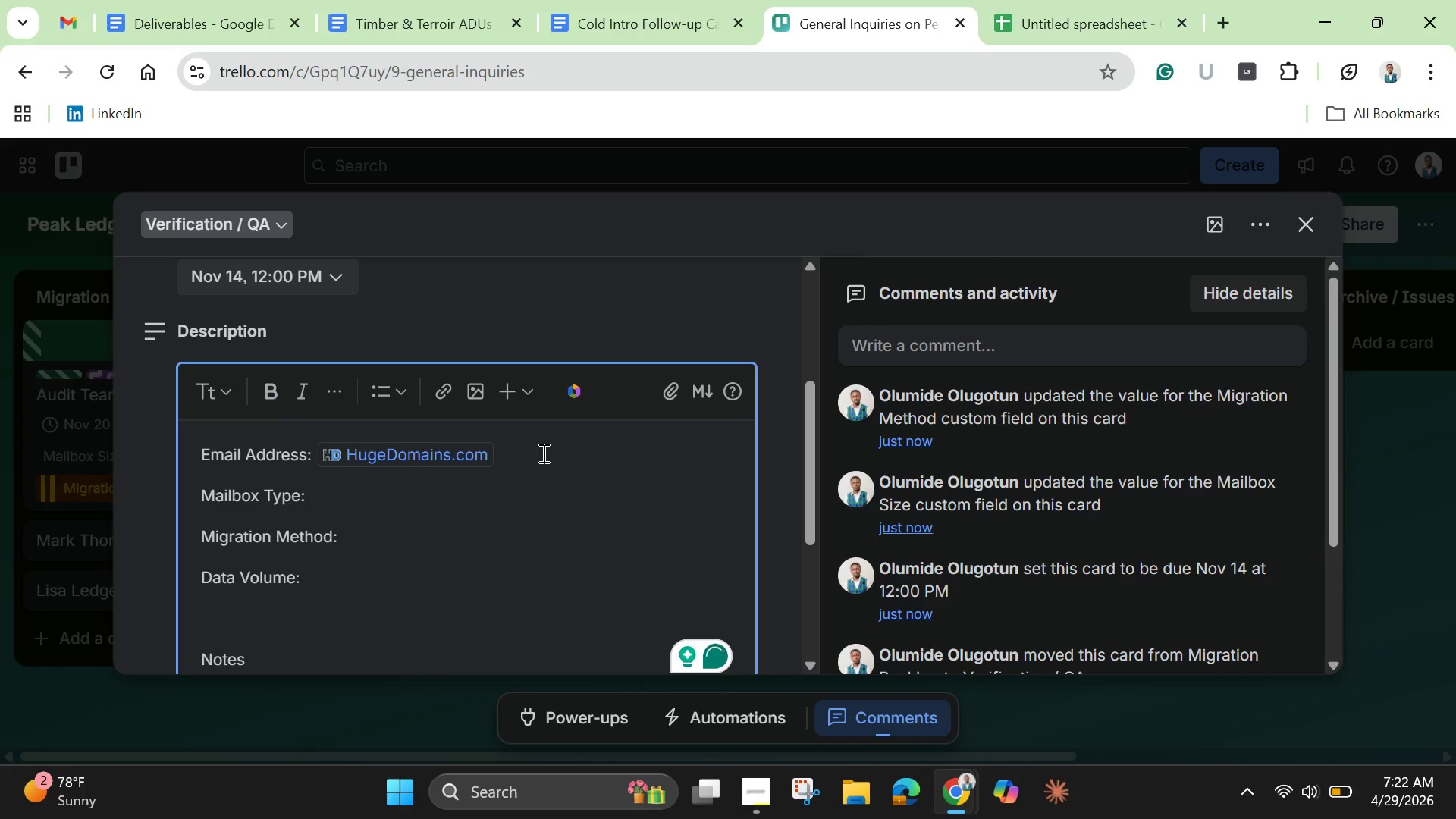 
key(Backspace)
 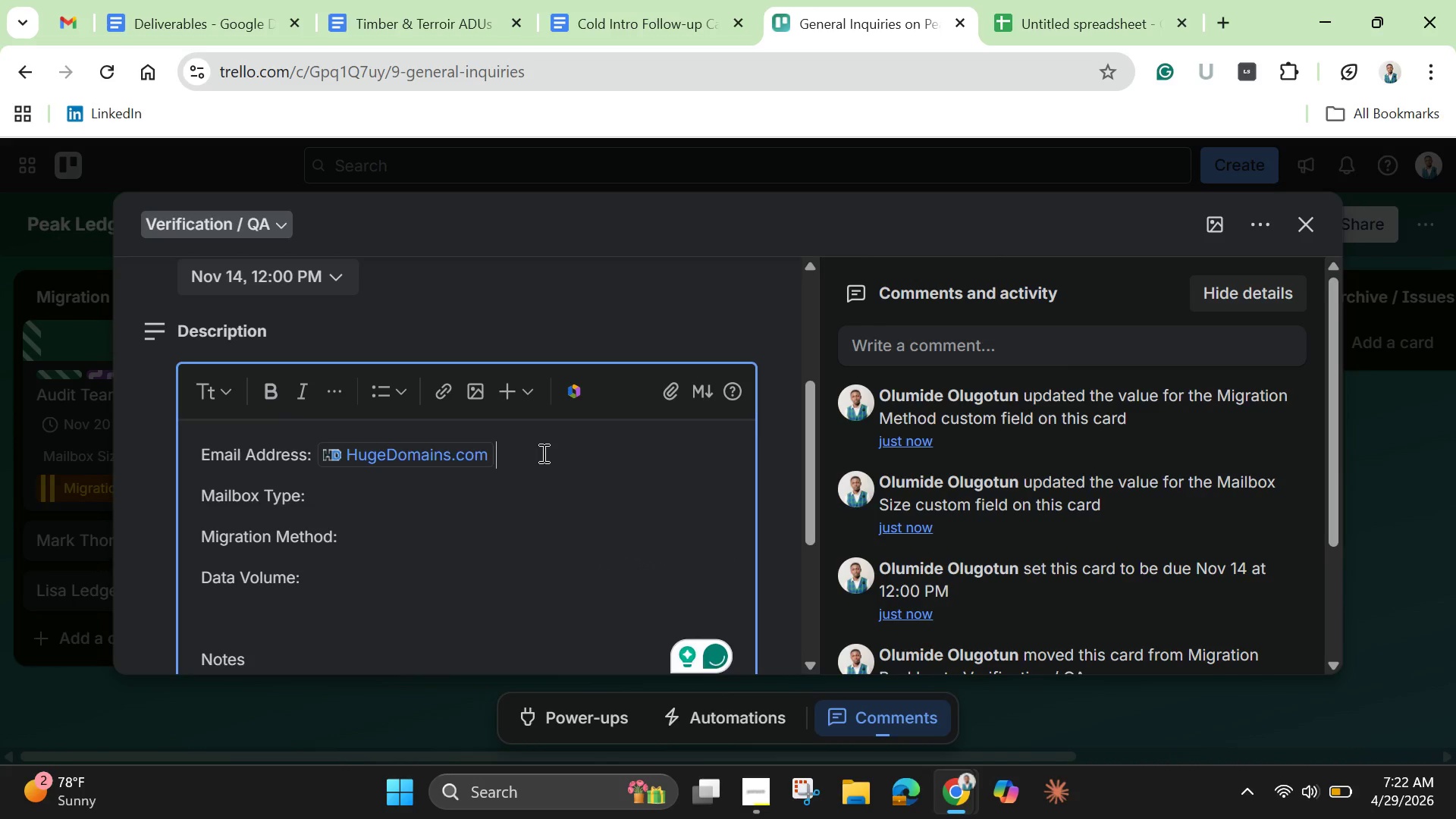 
key(Backspace)
 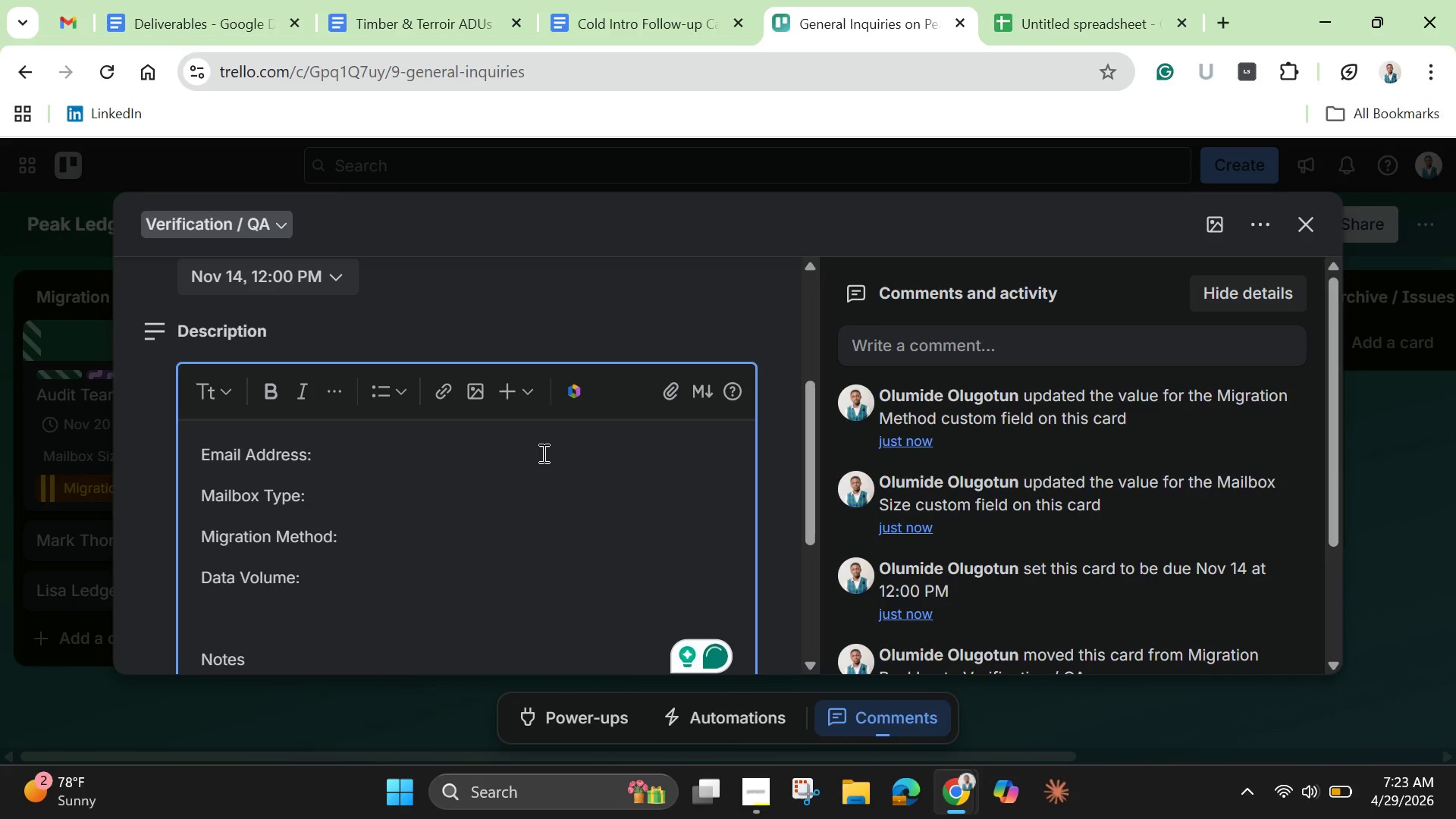 
wait(5.28)
 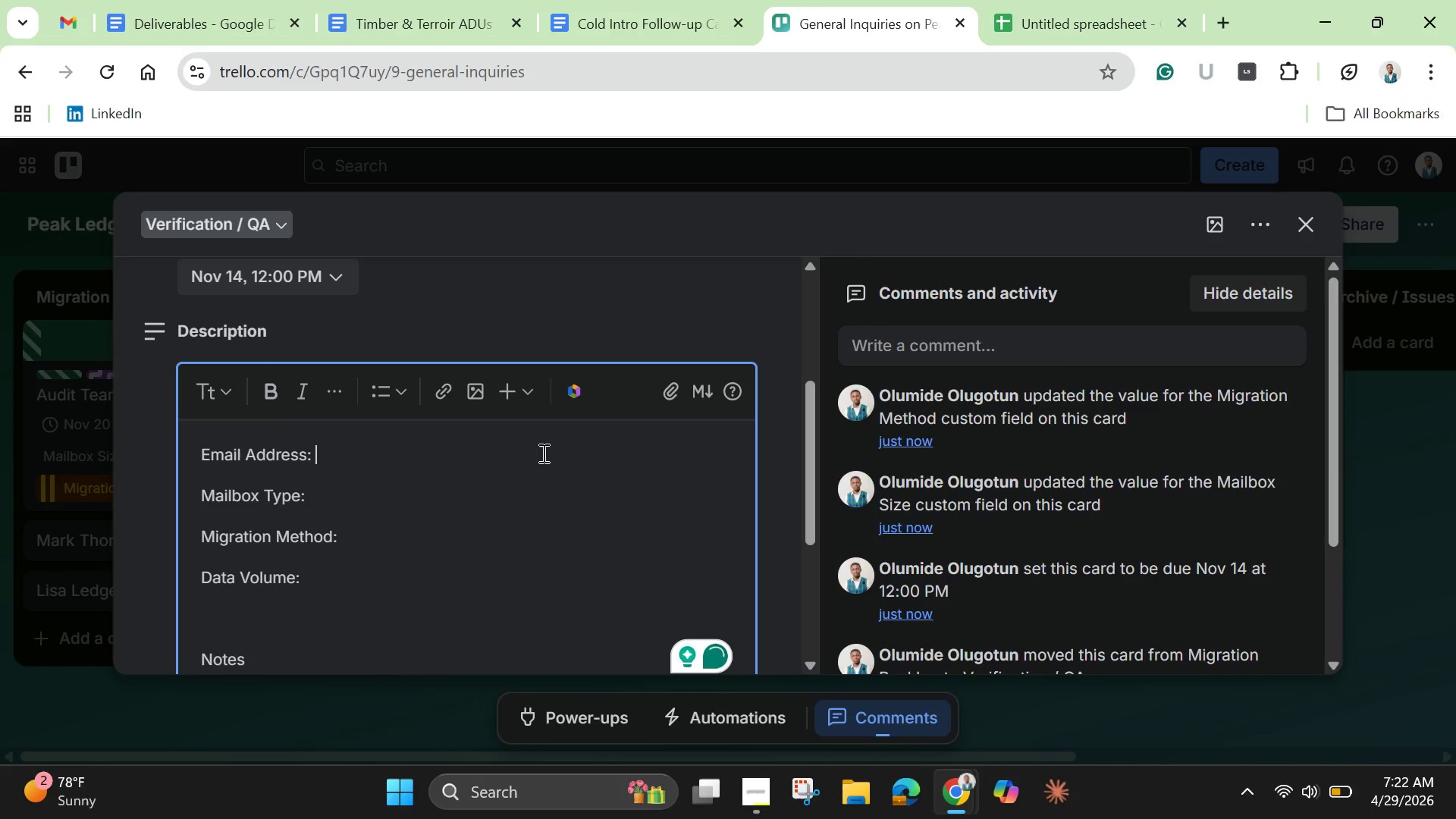 
type(info#)
key(Backspace)
type(@peakledger.com)
 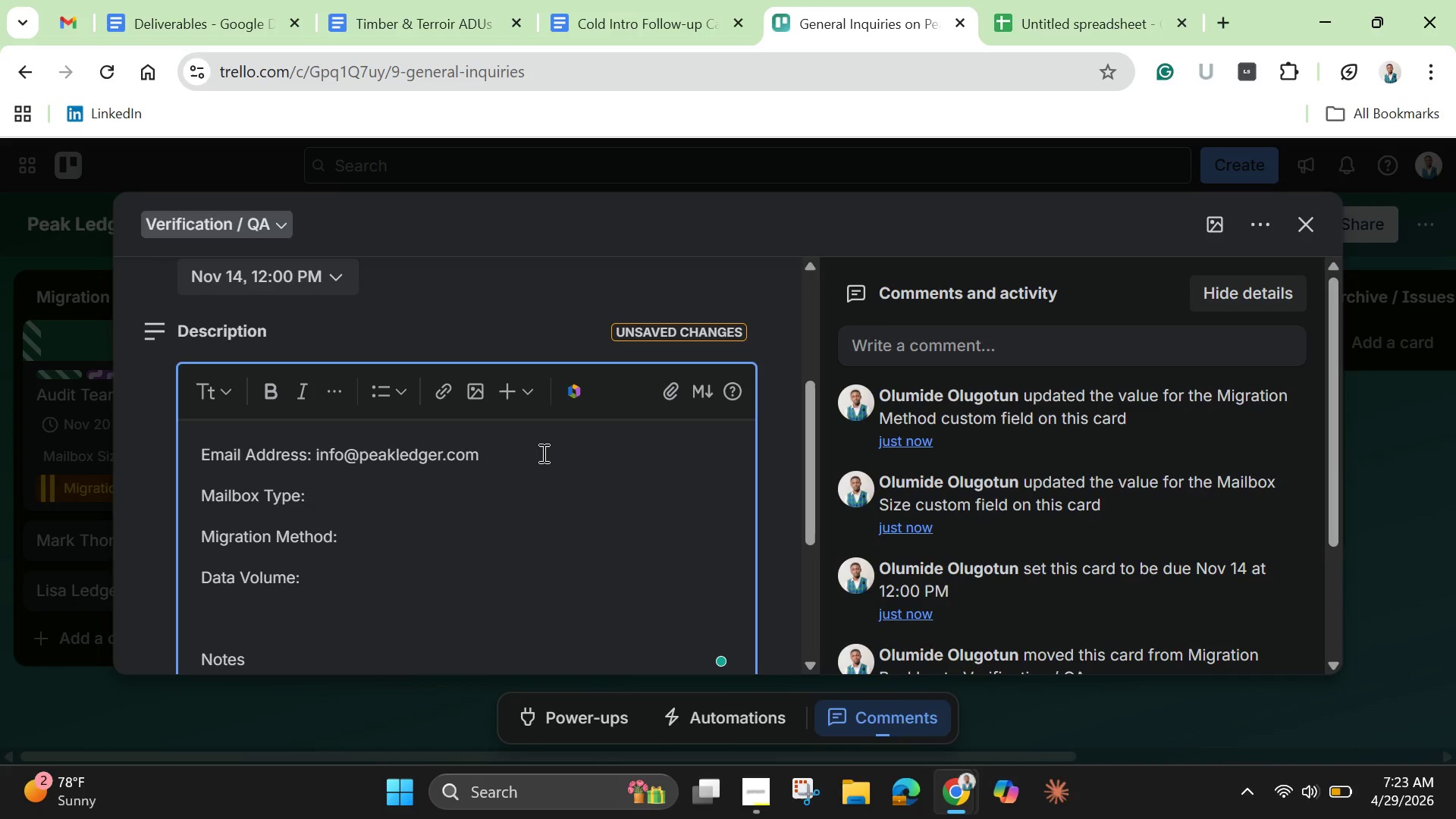 
left_click([327, 495])
 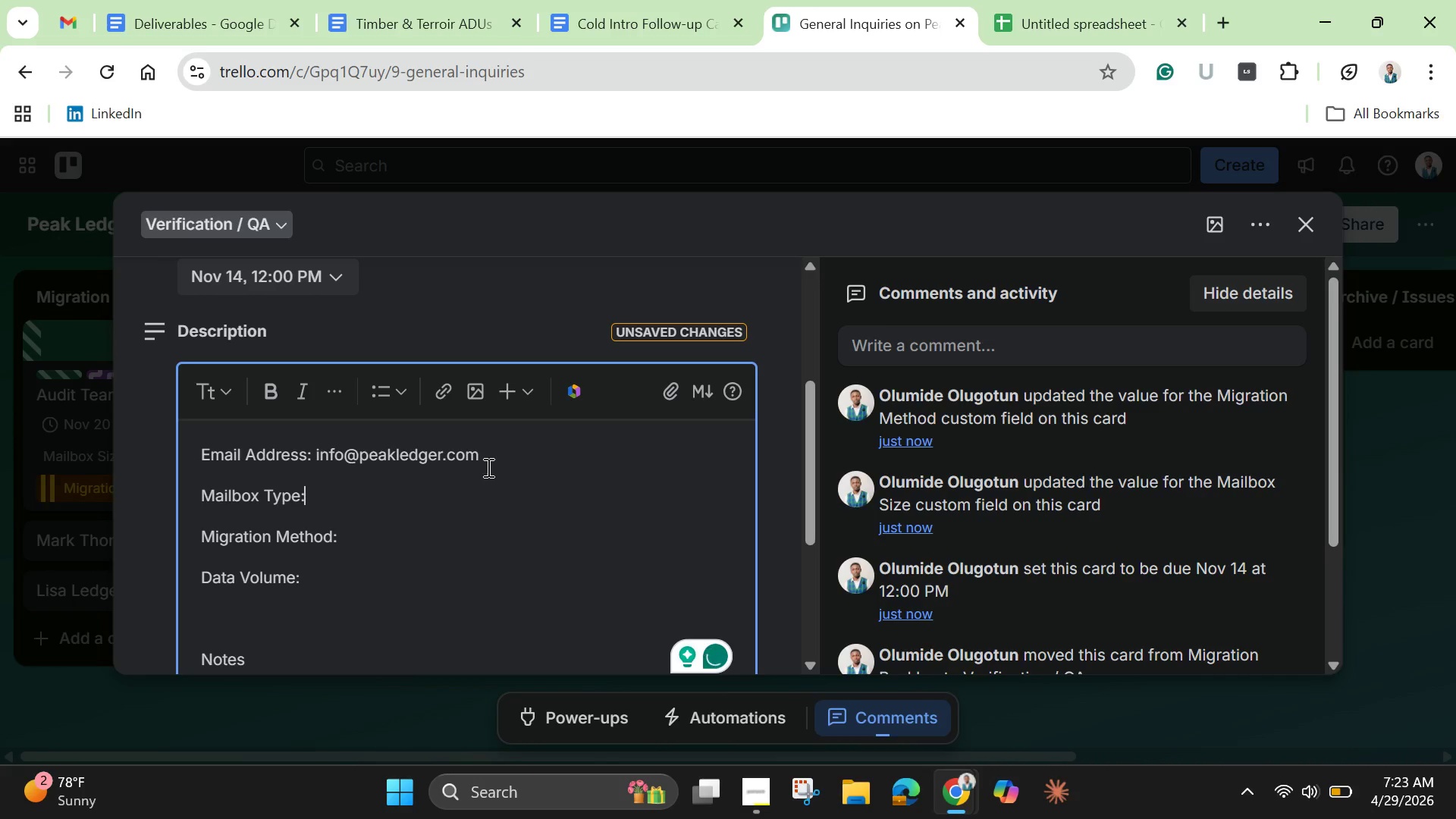 
left_click([490, 463])
 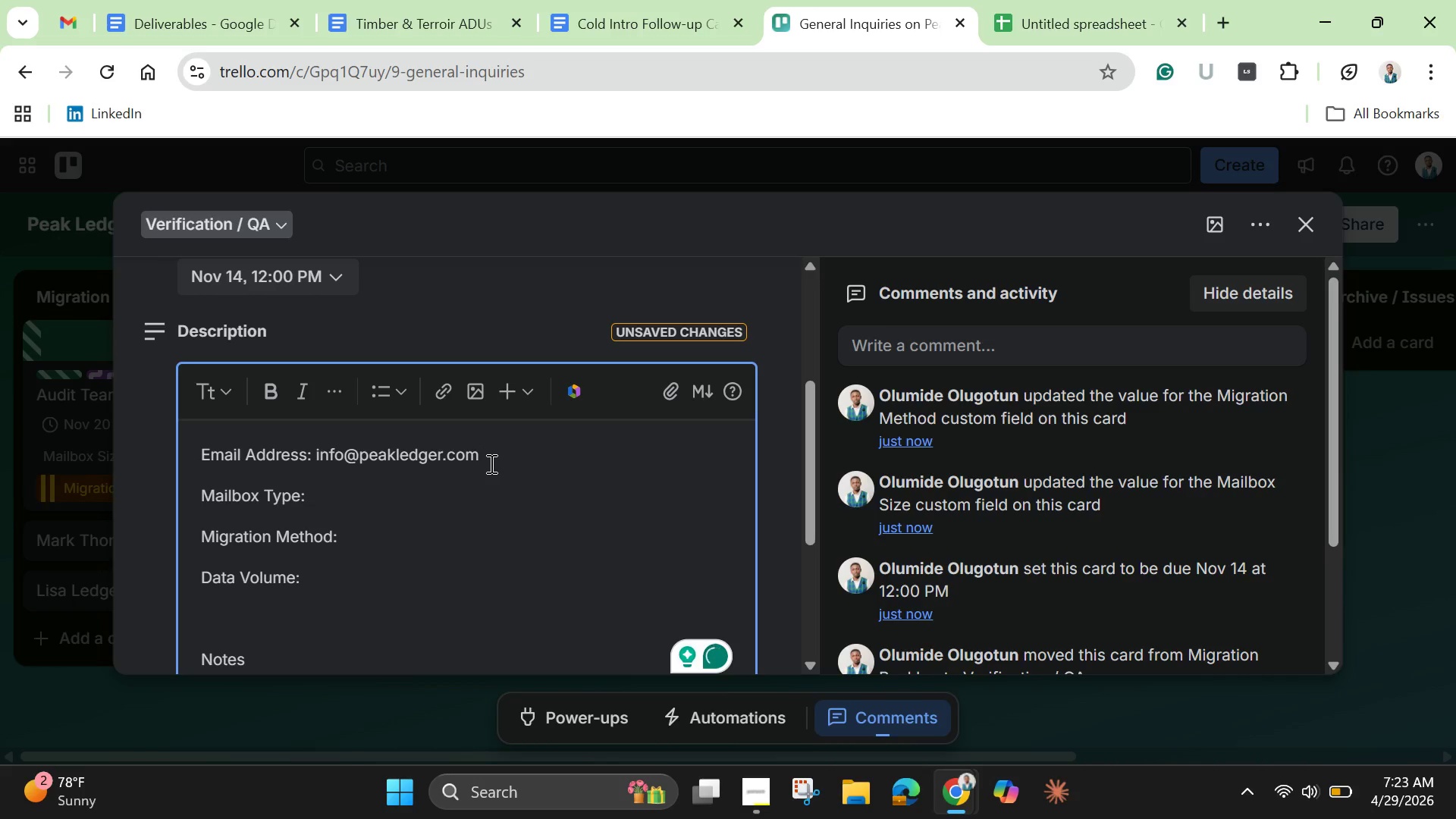 
key(Enter)
 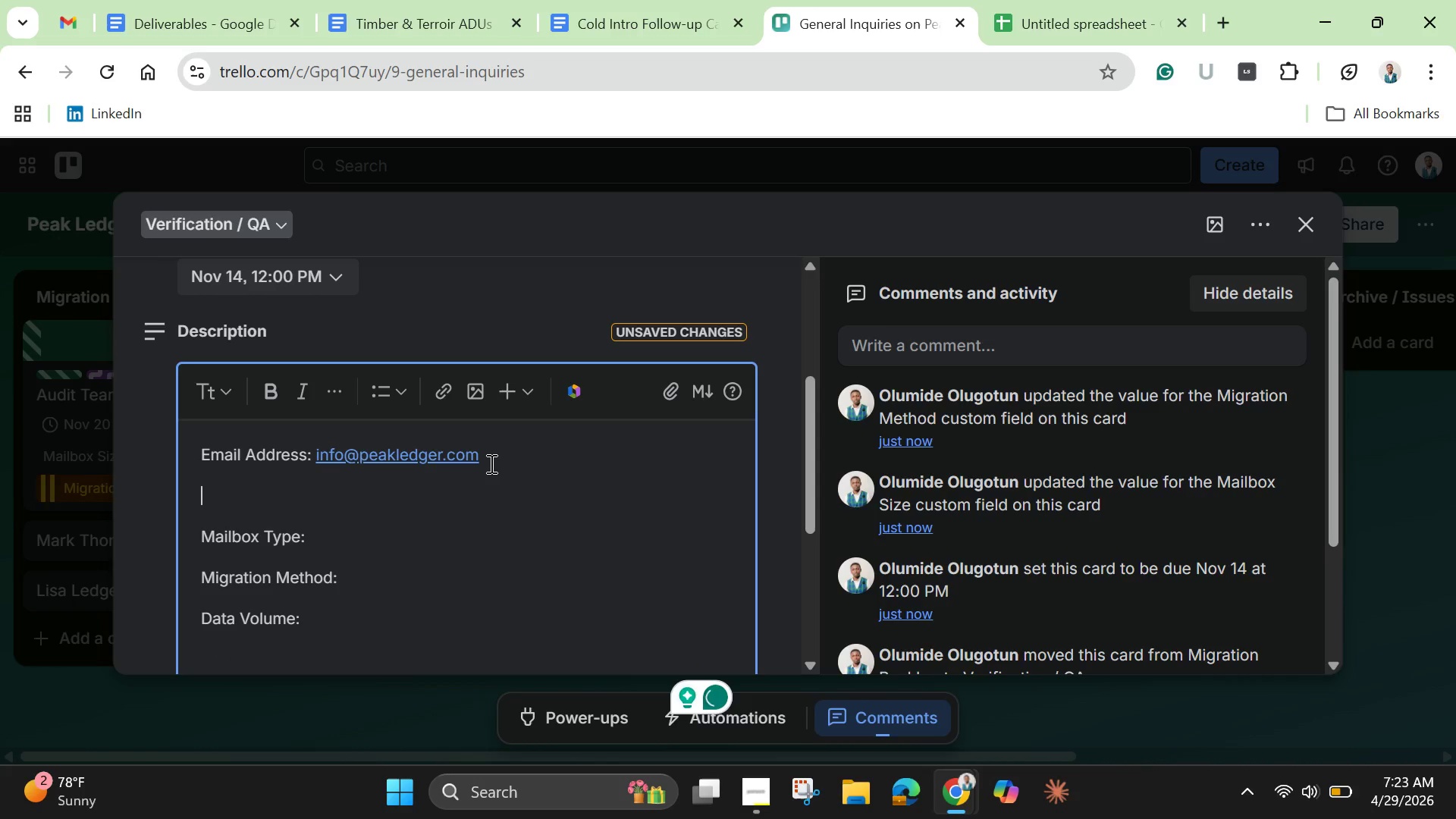 
key(Backspace)
 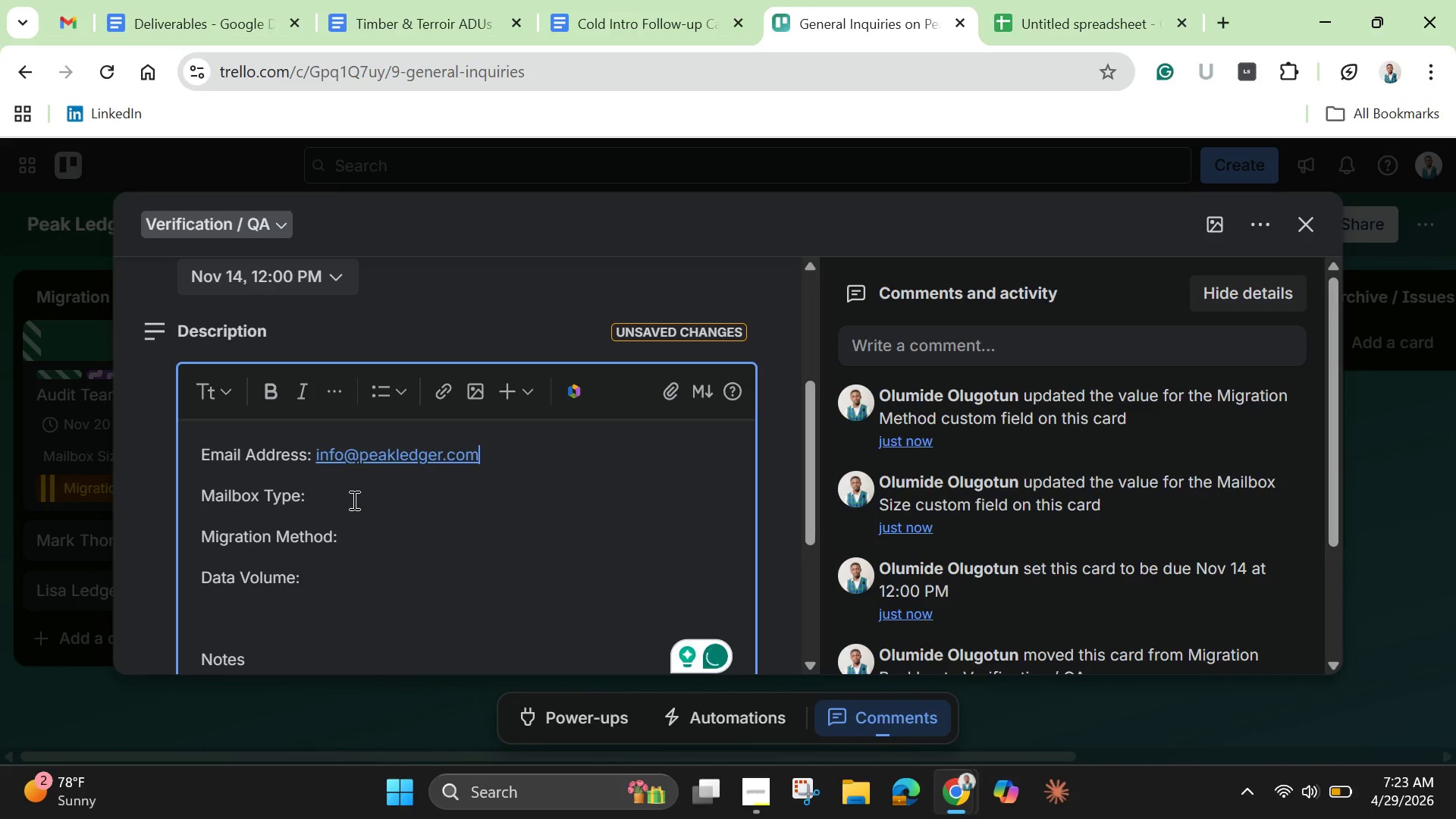 
left_click([346, 504])
 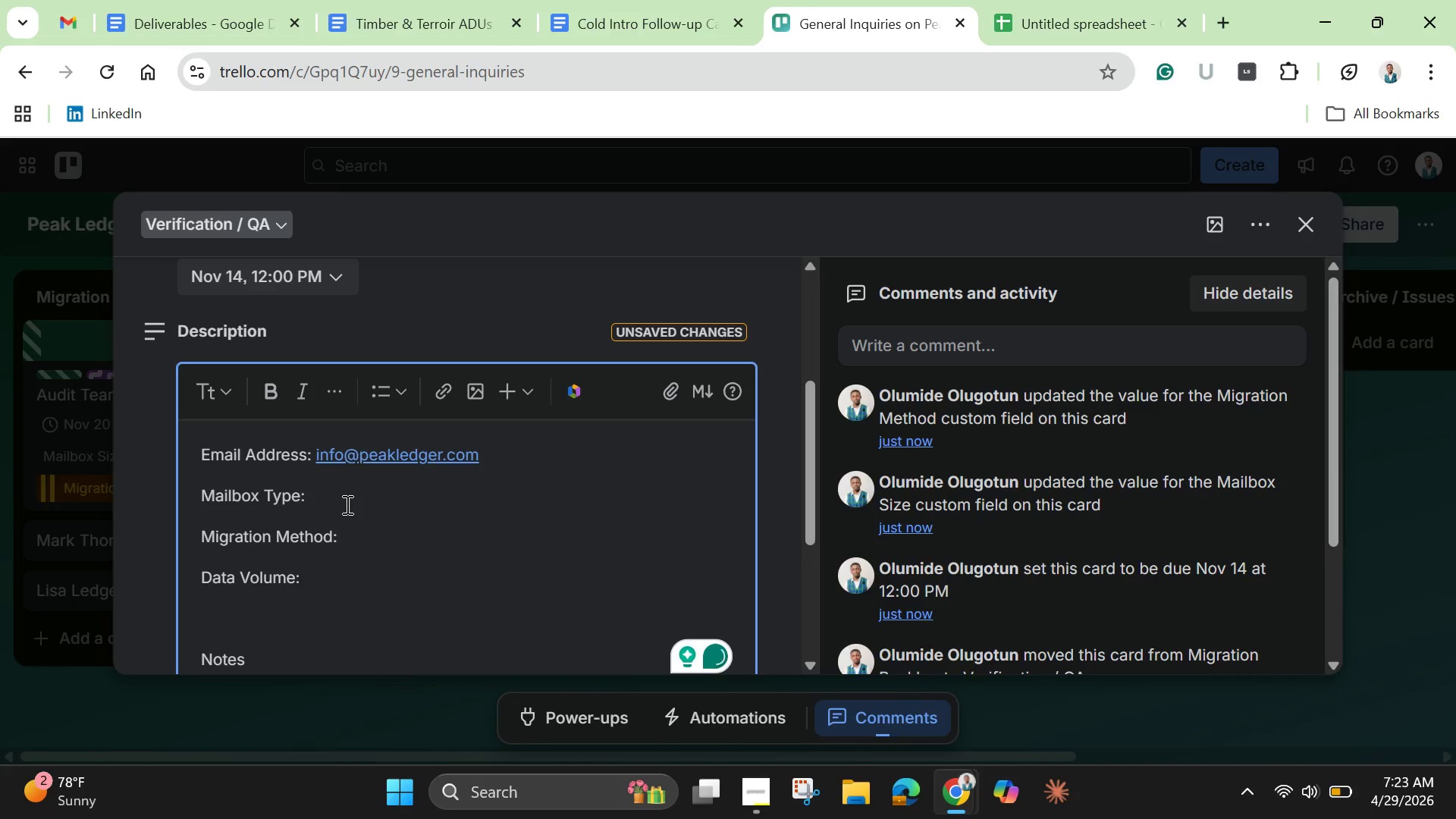 
key(Space)
 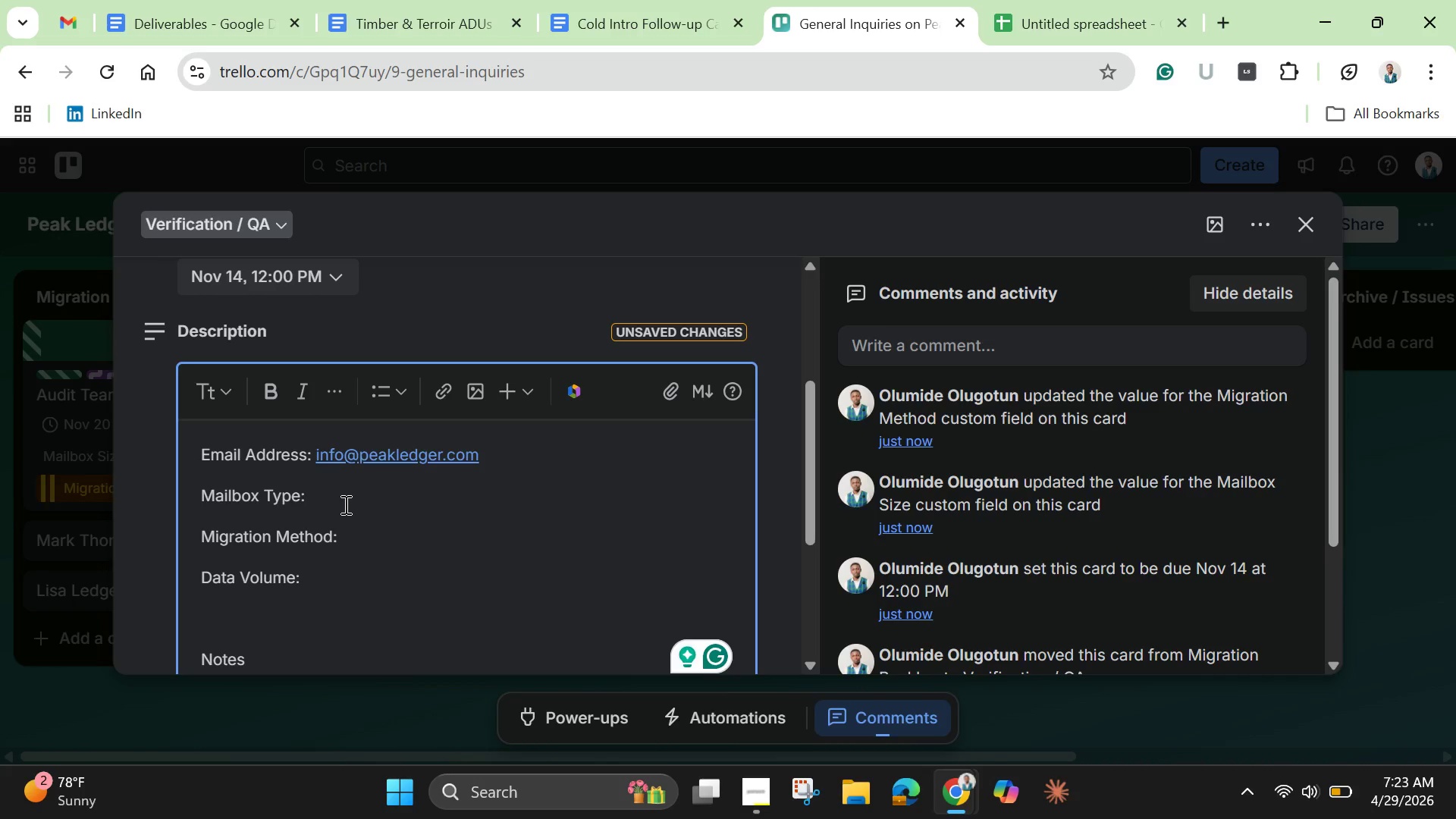 
wait(16.06)
 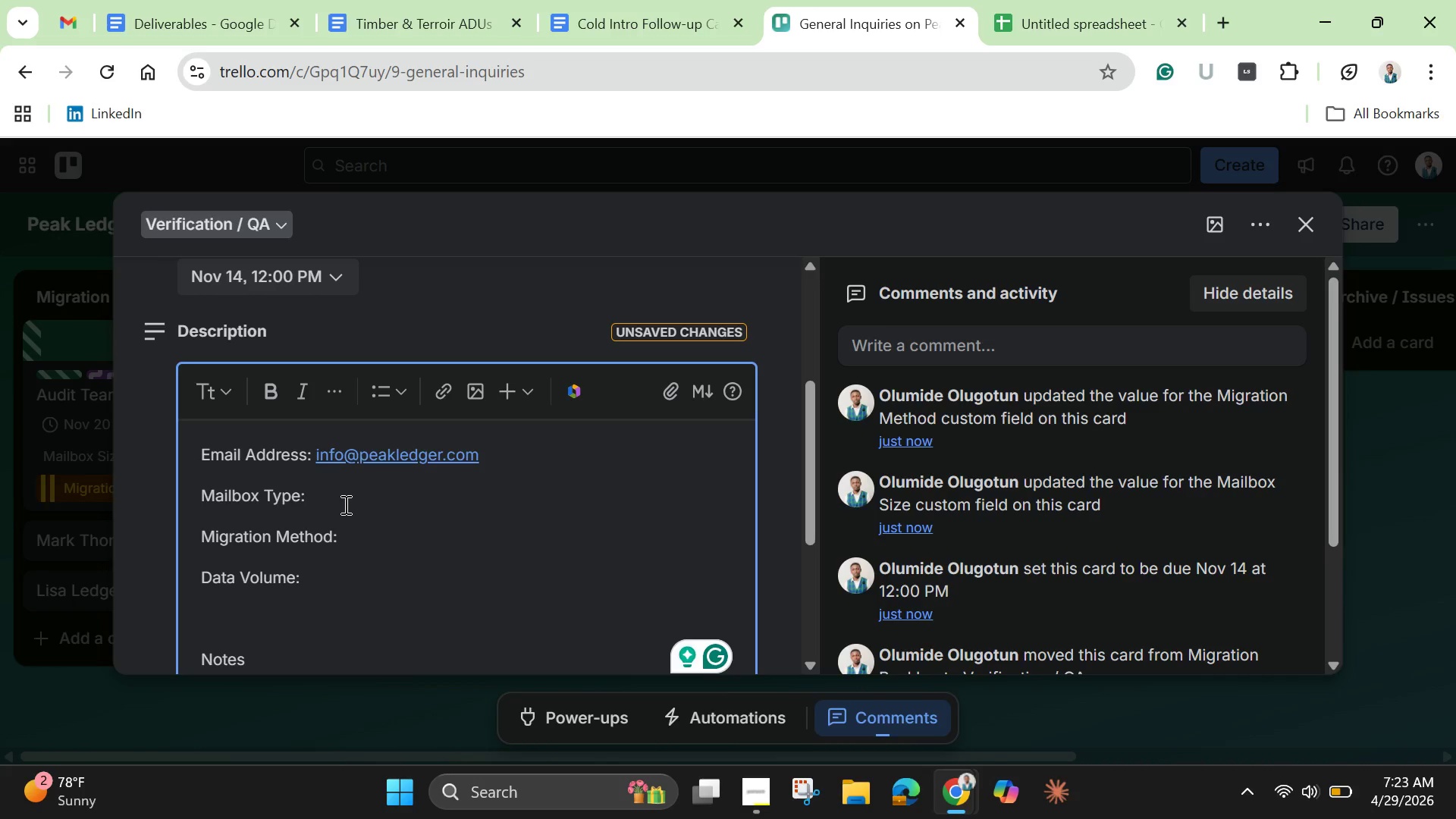 
hold_key(key=ShiftLeft, duration=1.5)
 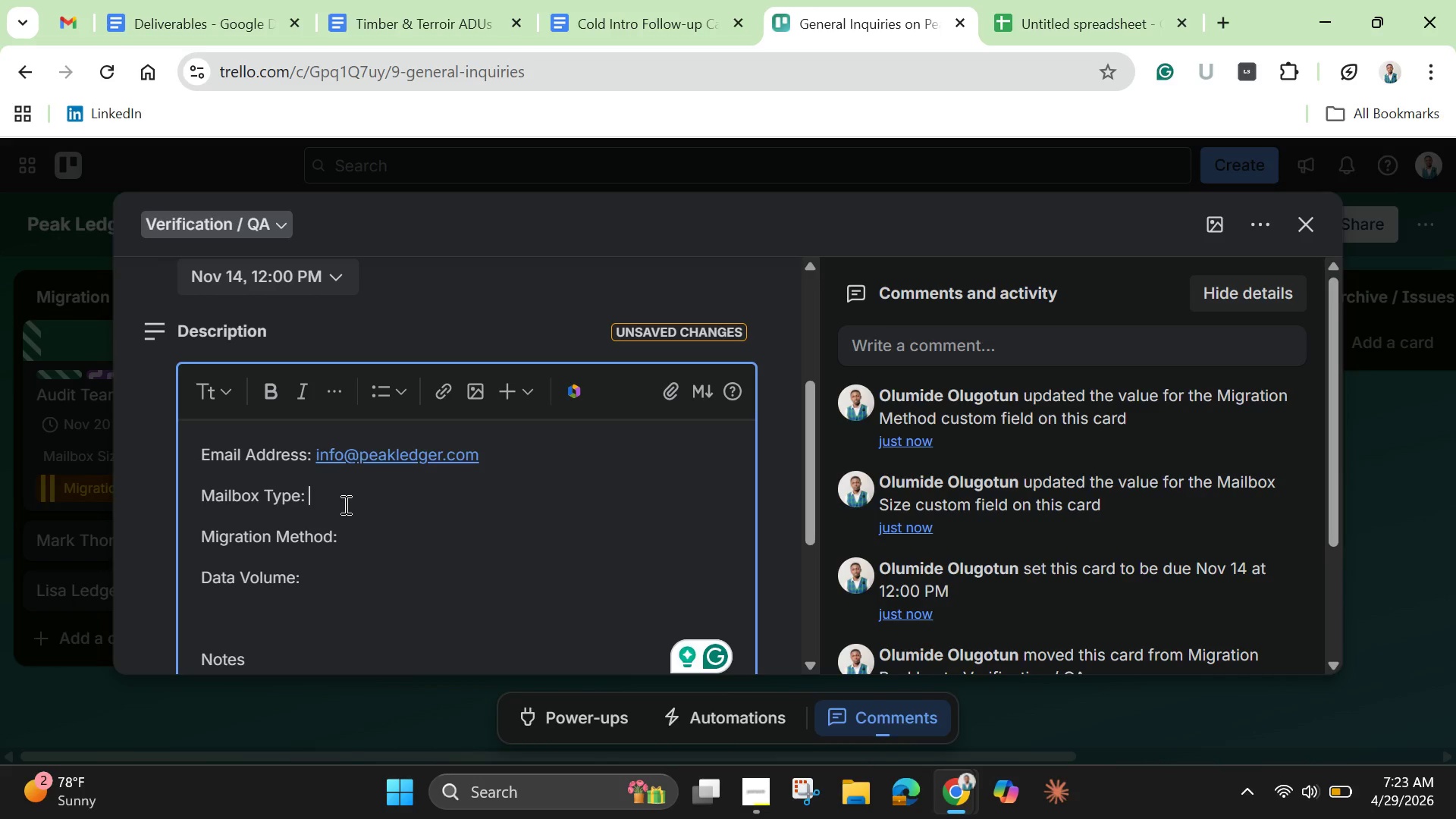 
hold_key(key=ShiftLeft, duration=1.51)
 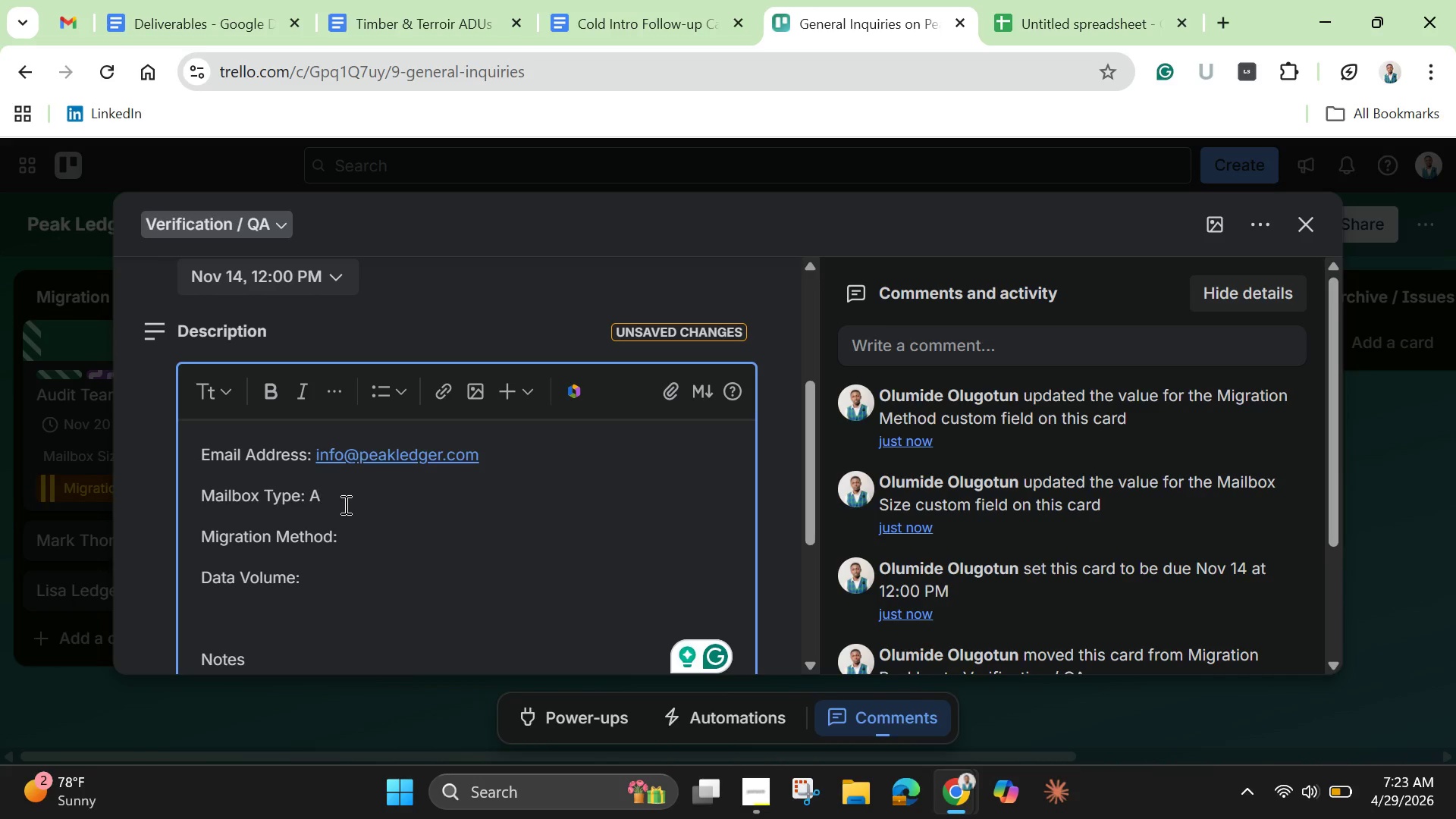 
type(A)
key(Backspace)
type(Shared)
 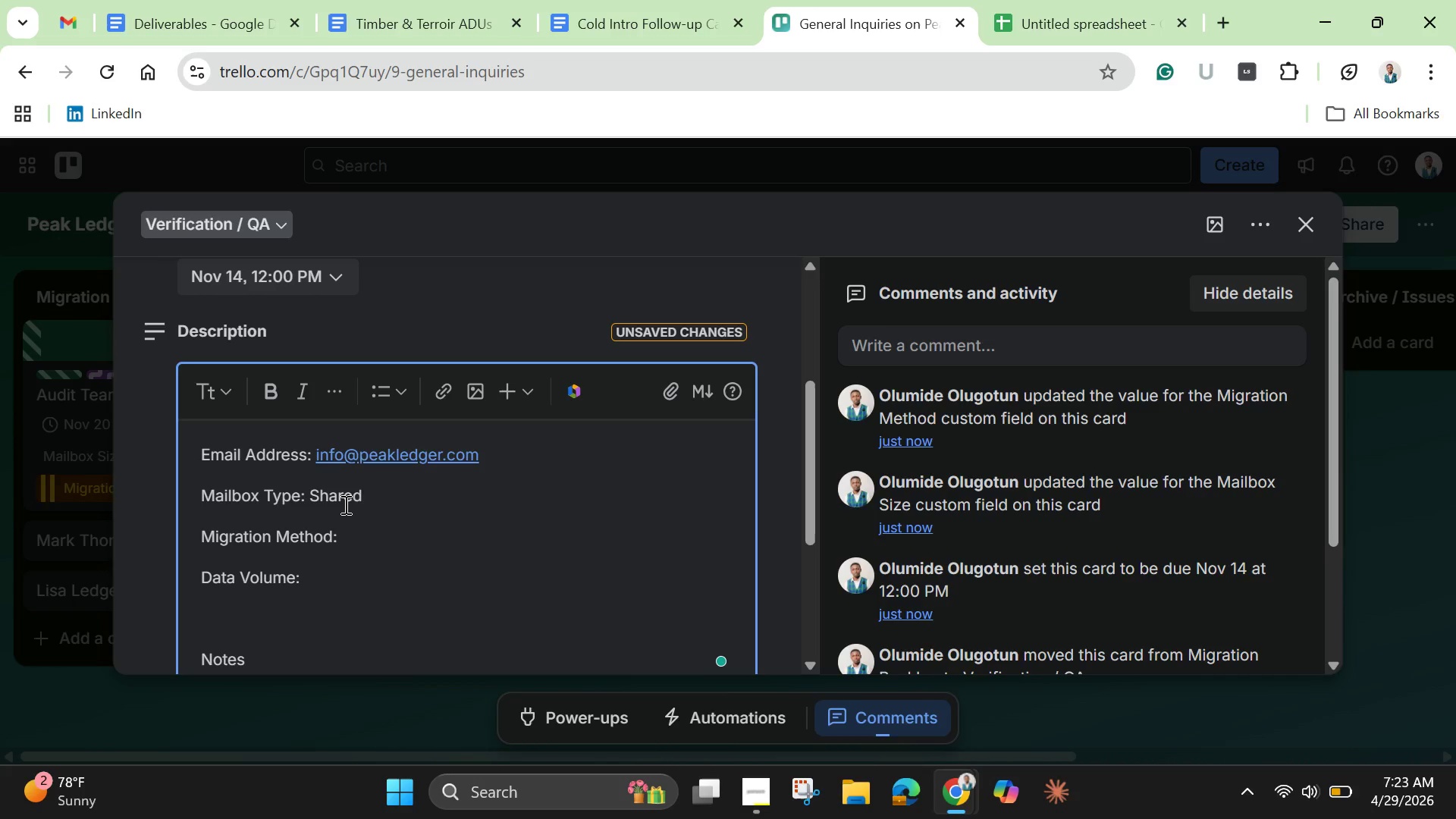 
key(ArrowDown)
 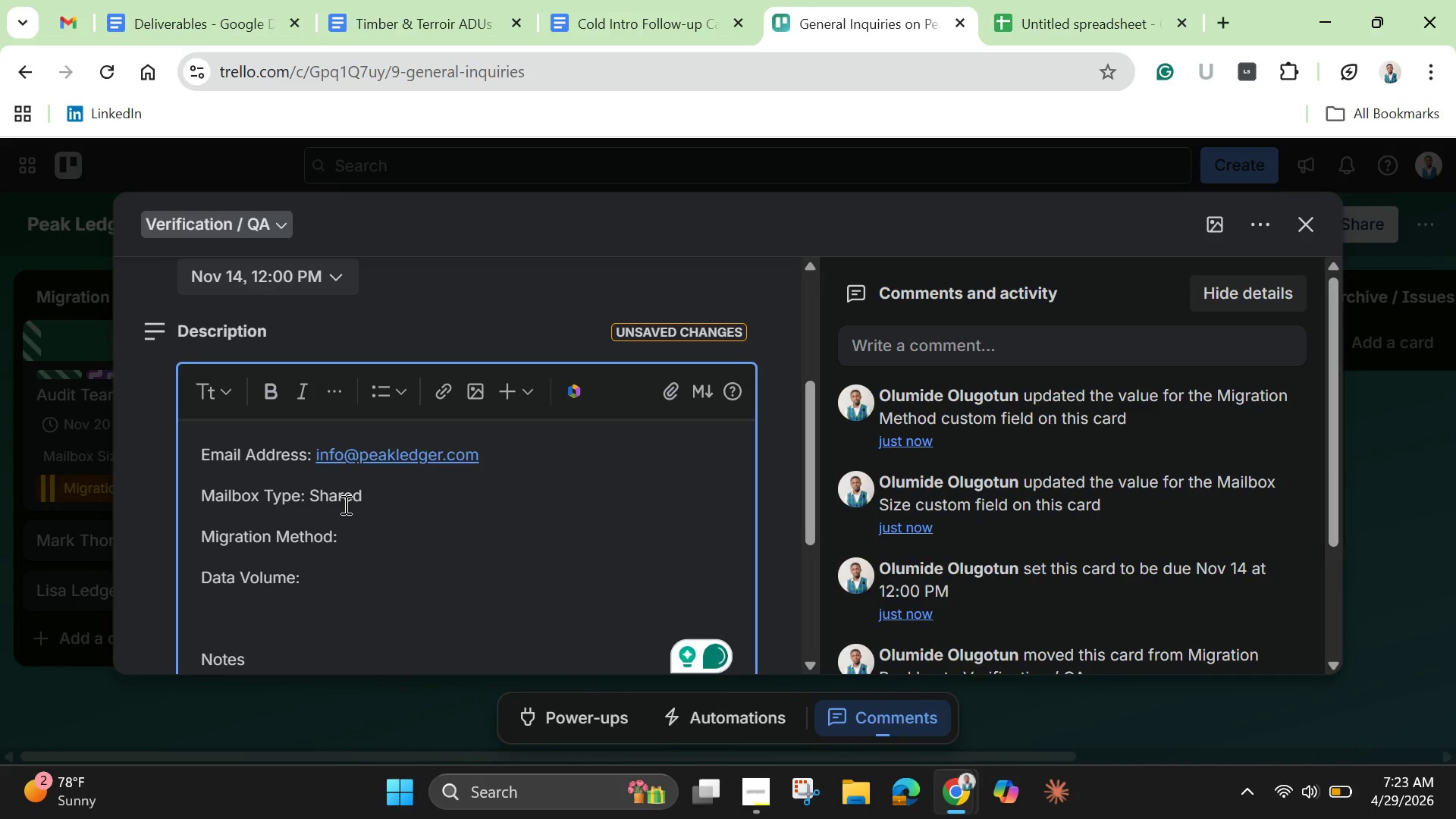 
type( IMAP Sync)
 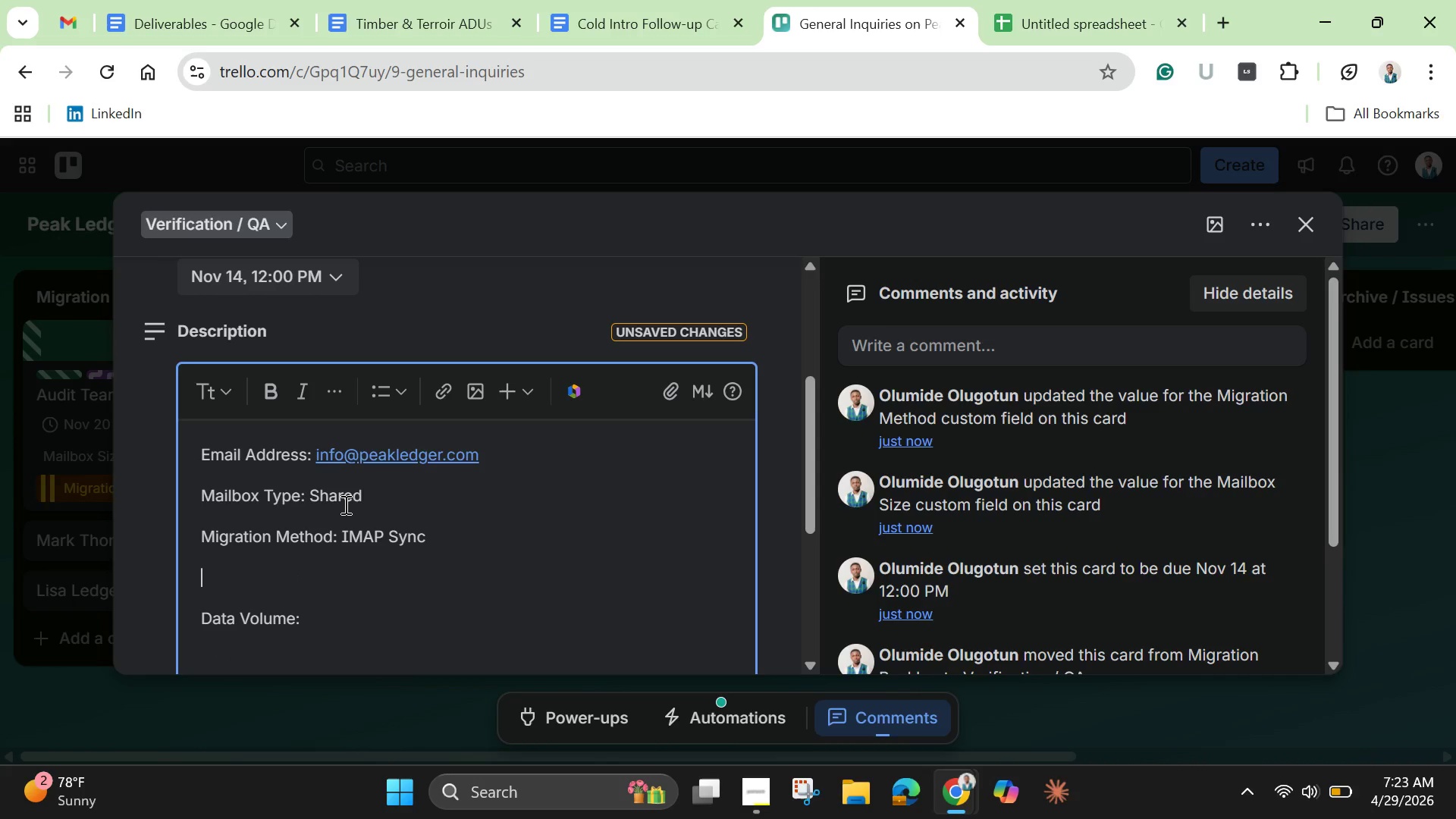 
 